 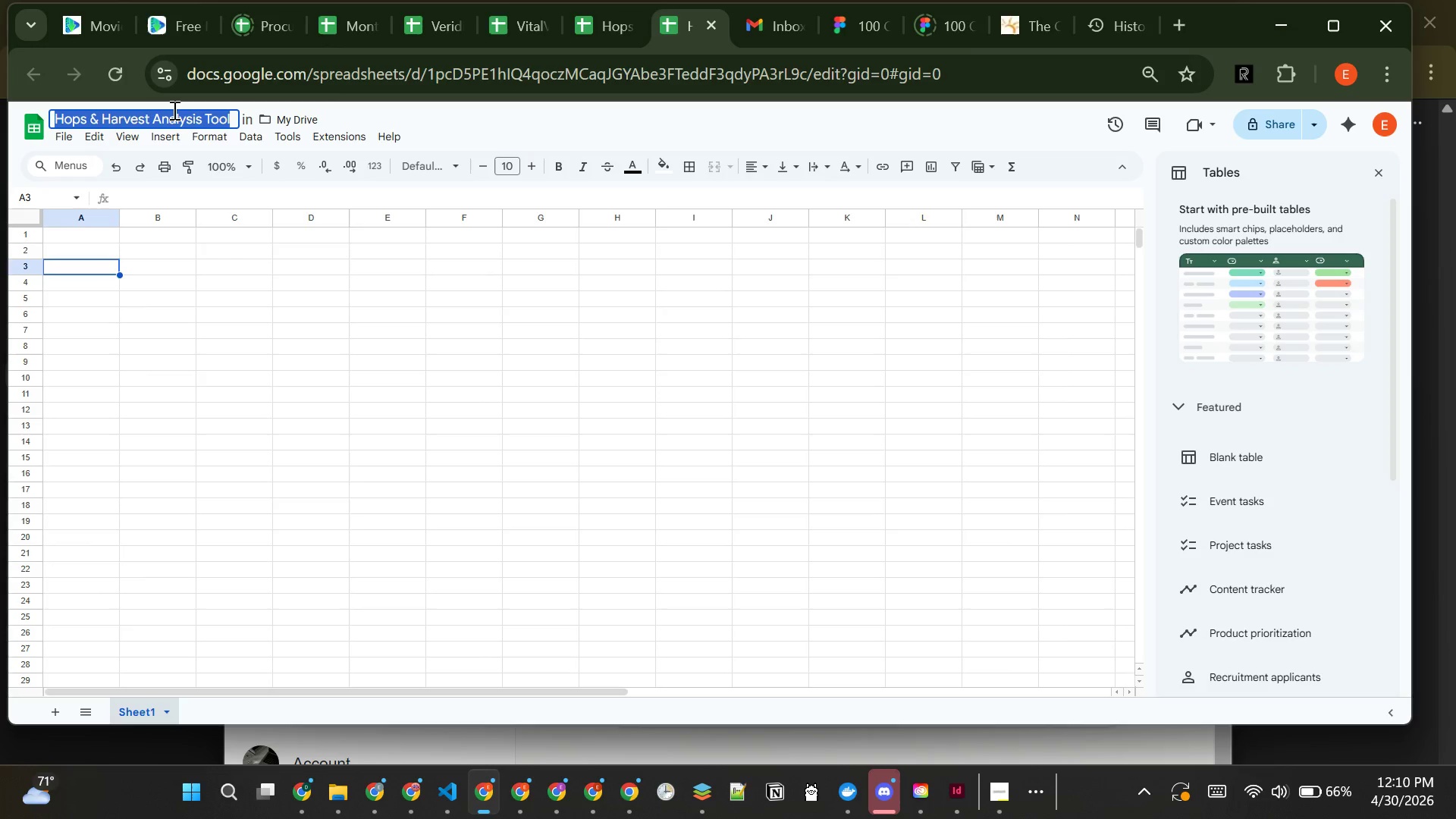 
type(Hops & Harvest Labor Market Analysis)
 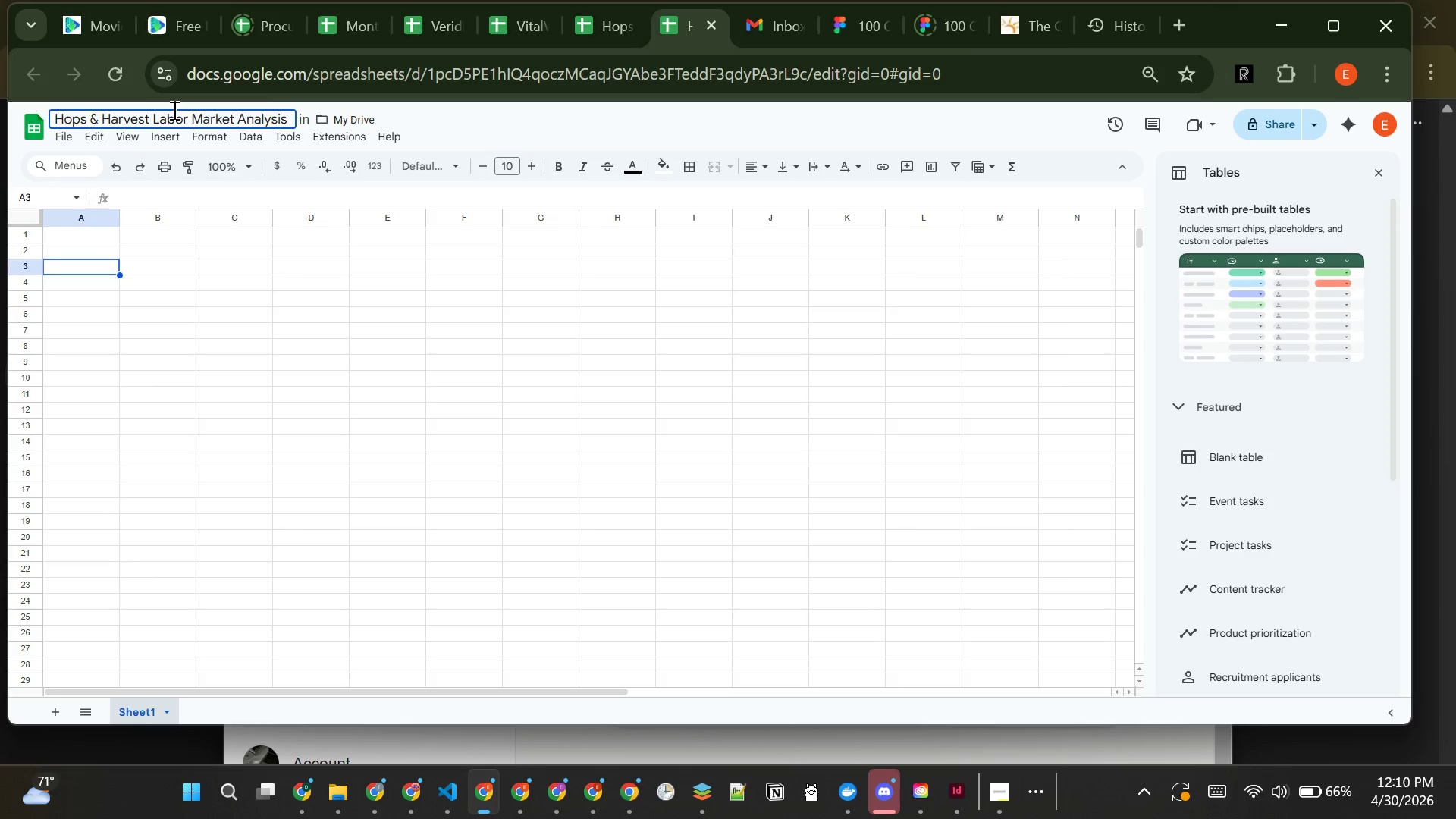 
key(Enter)
 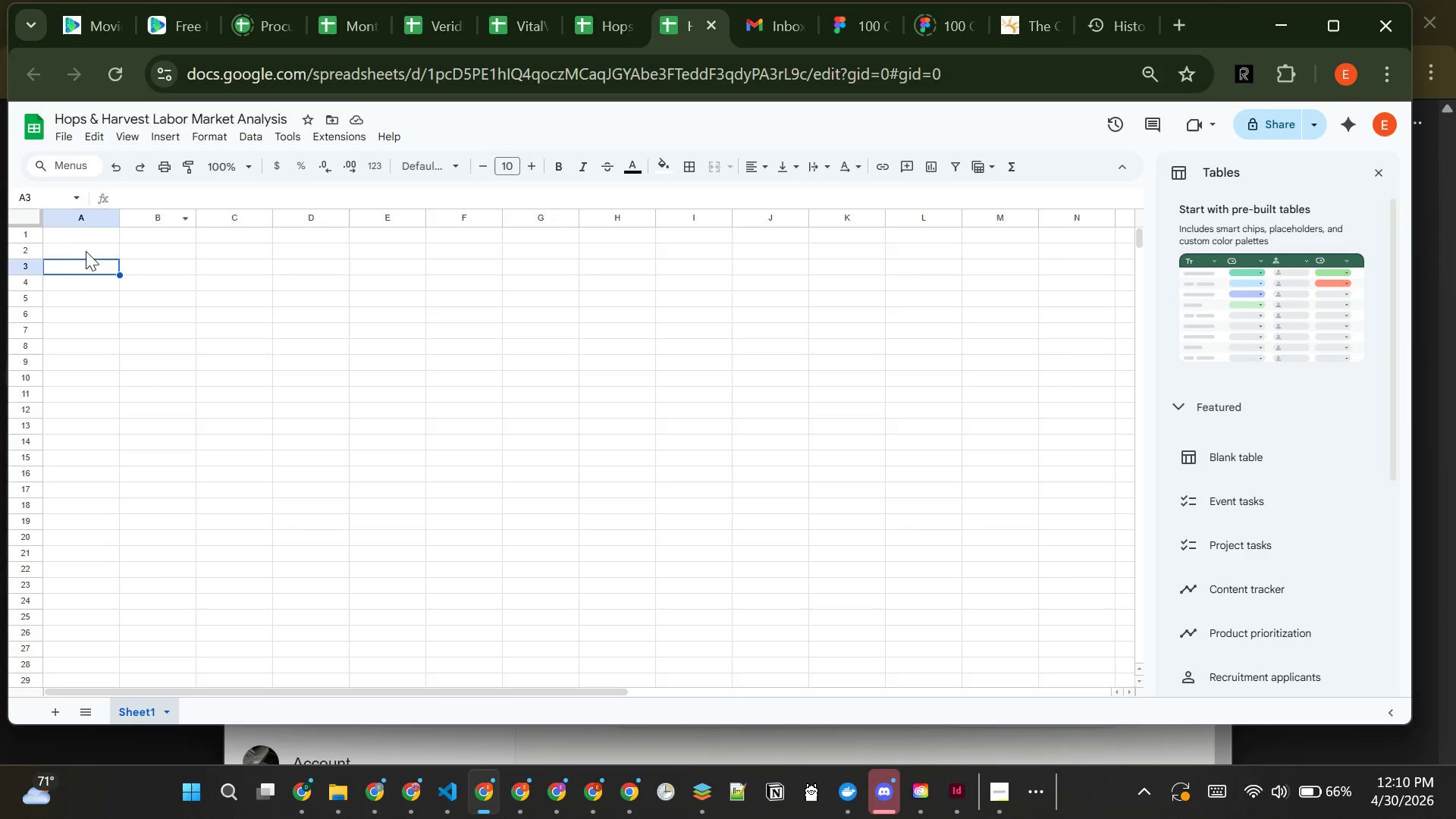 
left_click([99, 233])
 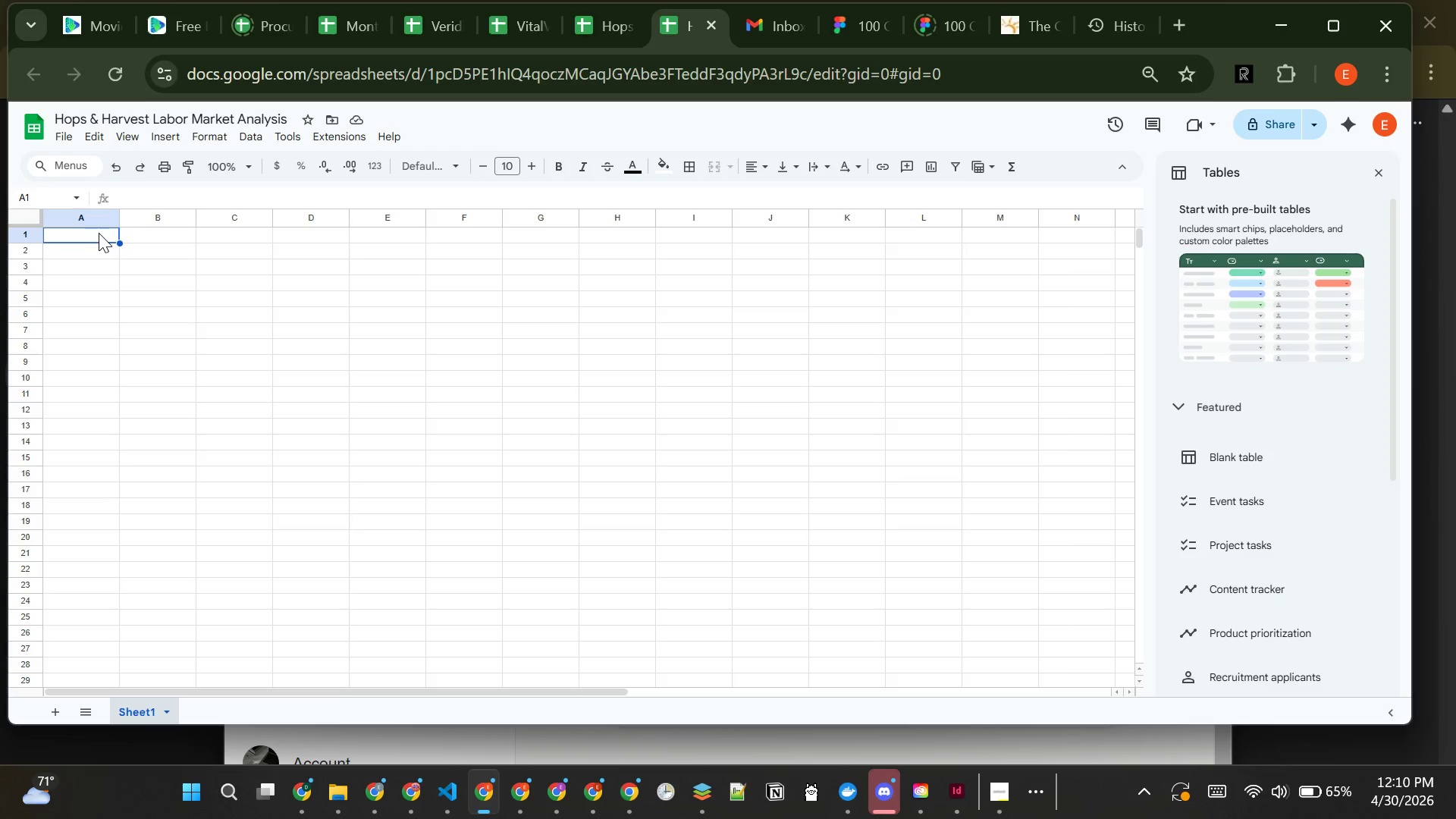 
wait(8.17)
 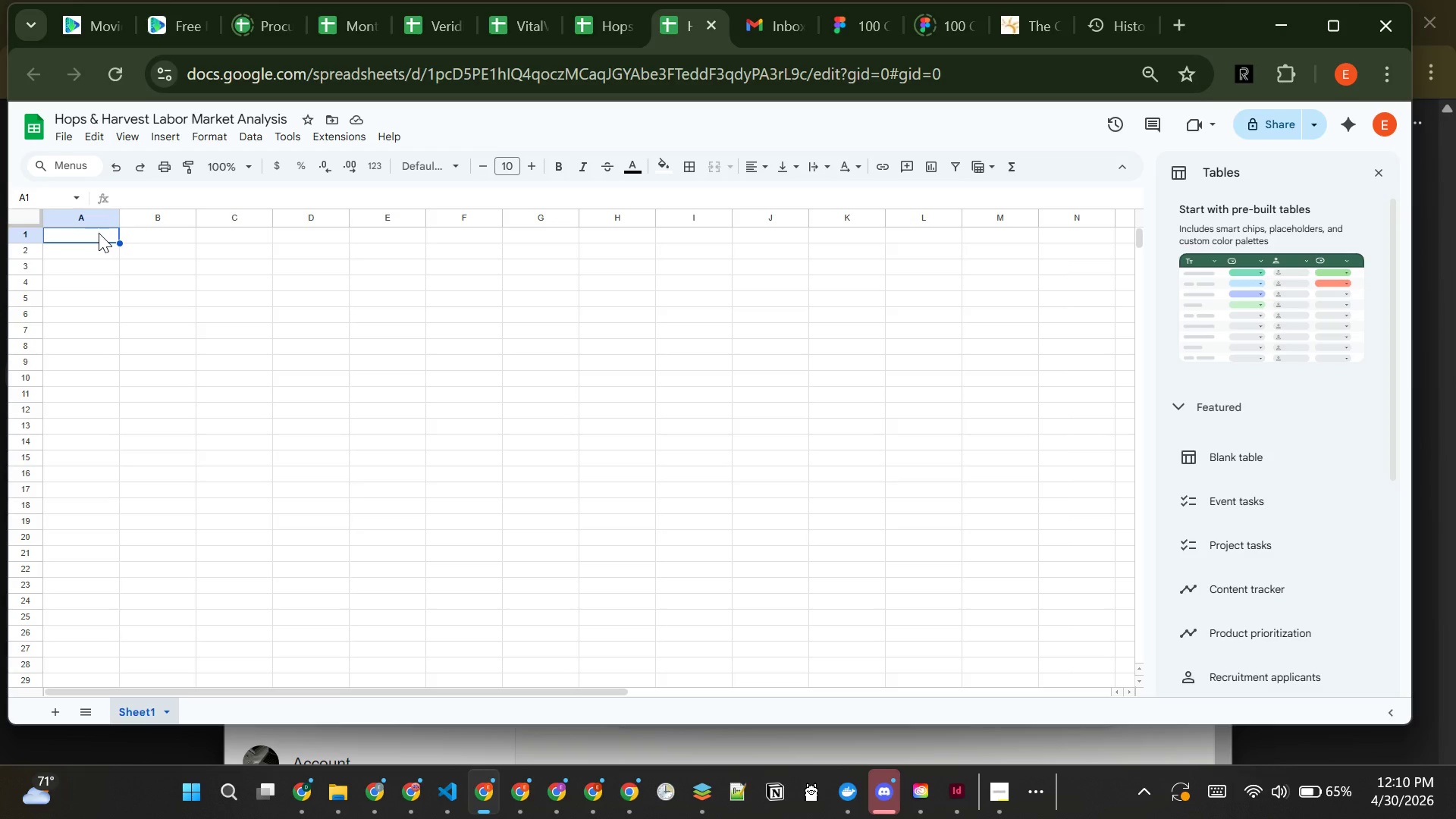 
left_click([62, 141])
 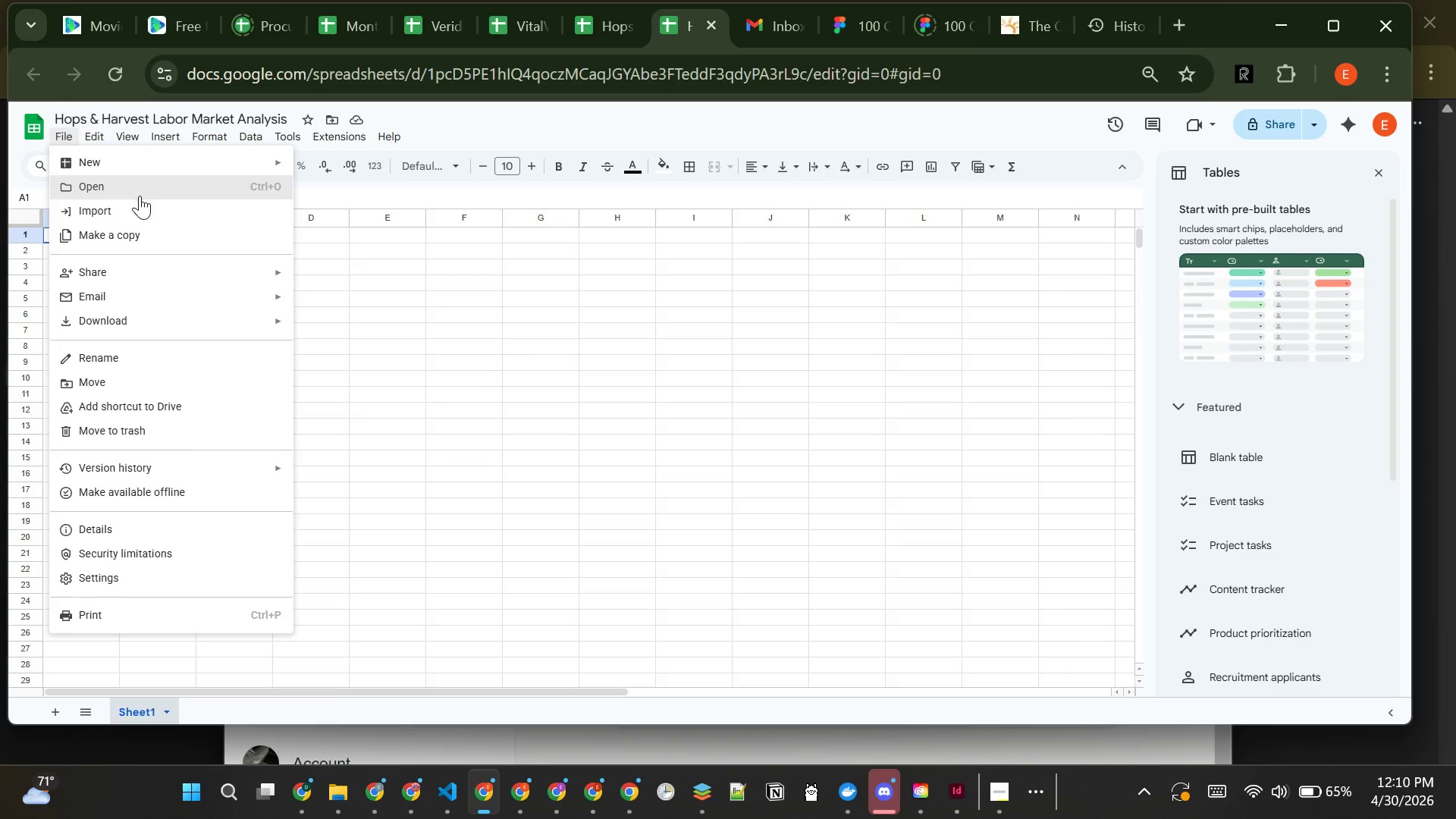 
left_click([149, 208])
 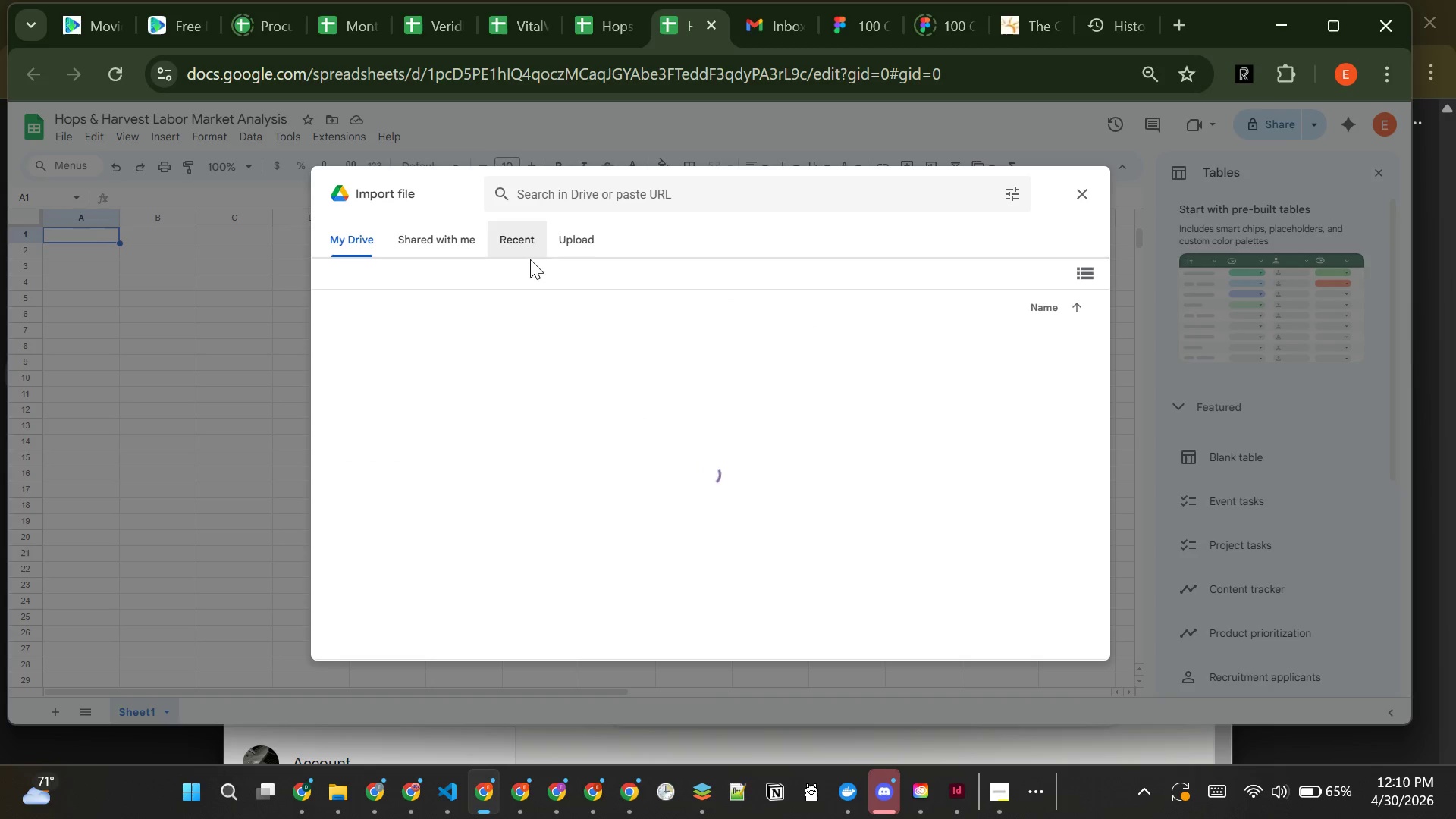 
left_click([585, 240])
 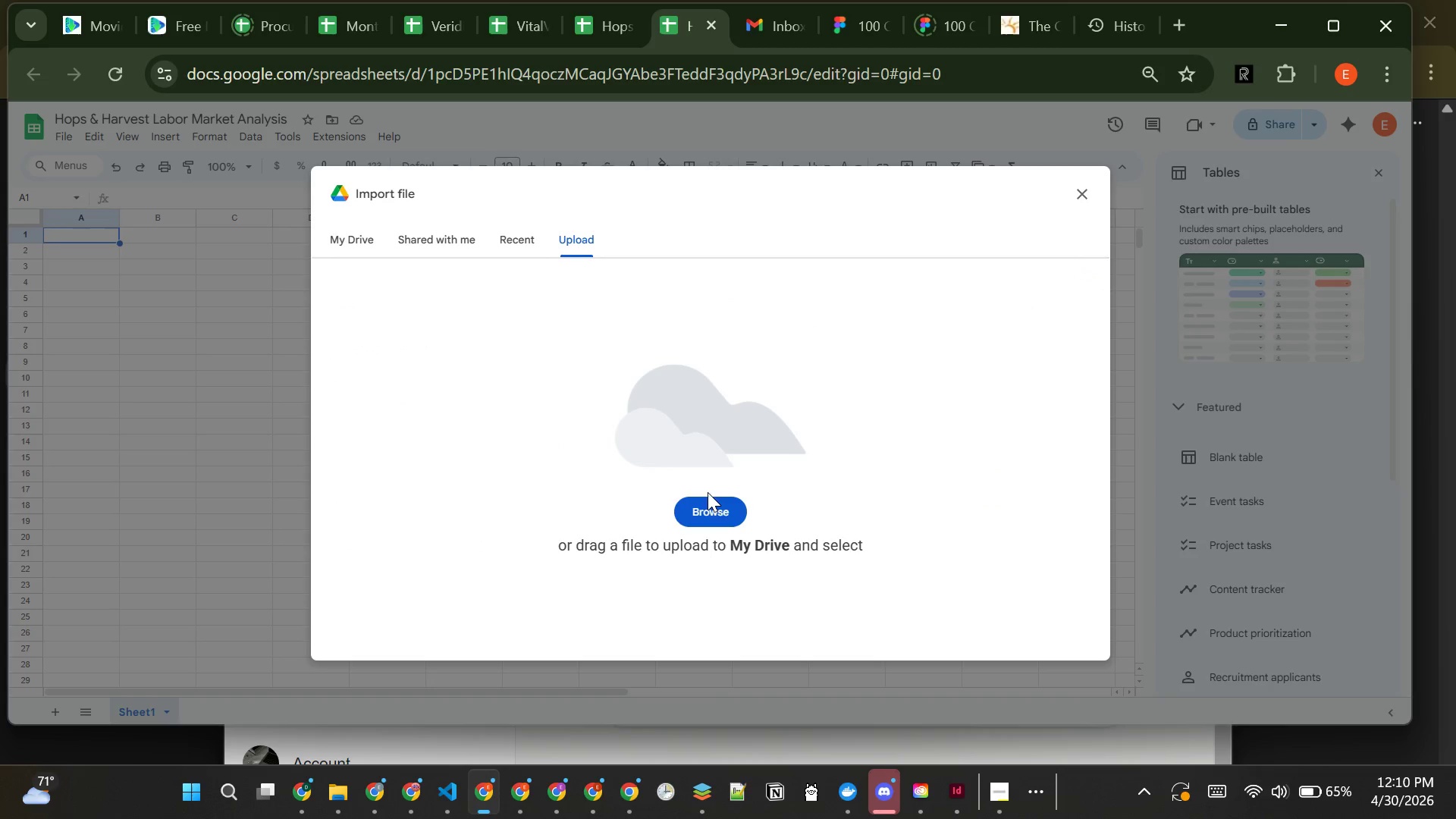 
left_click([711, 498])
 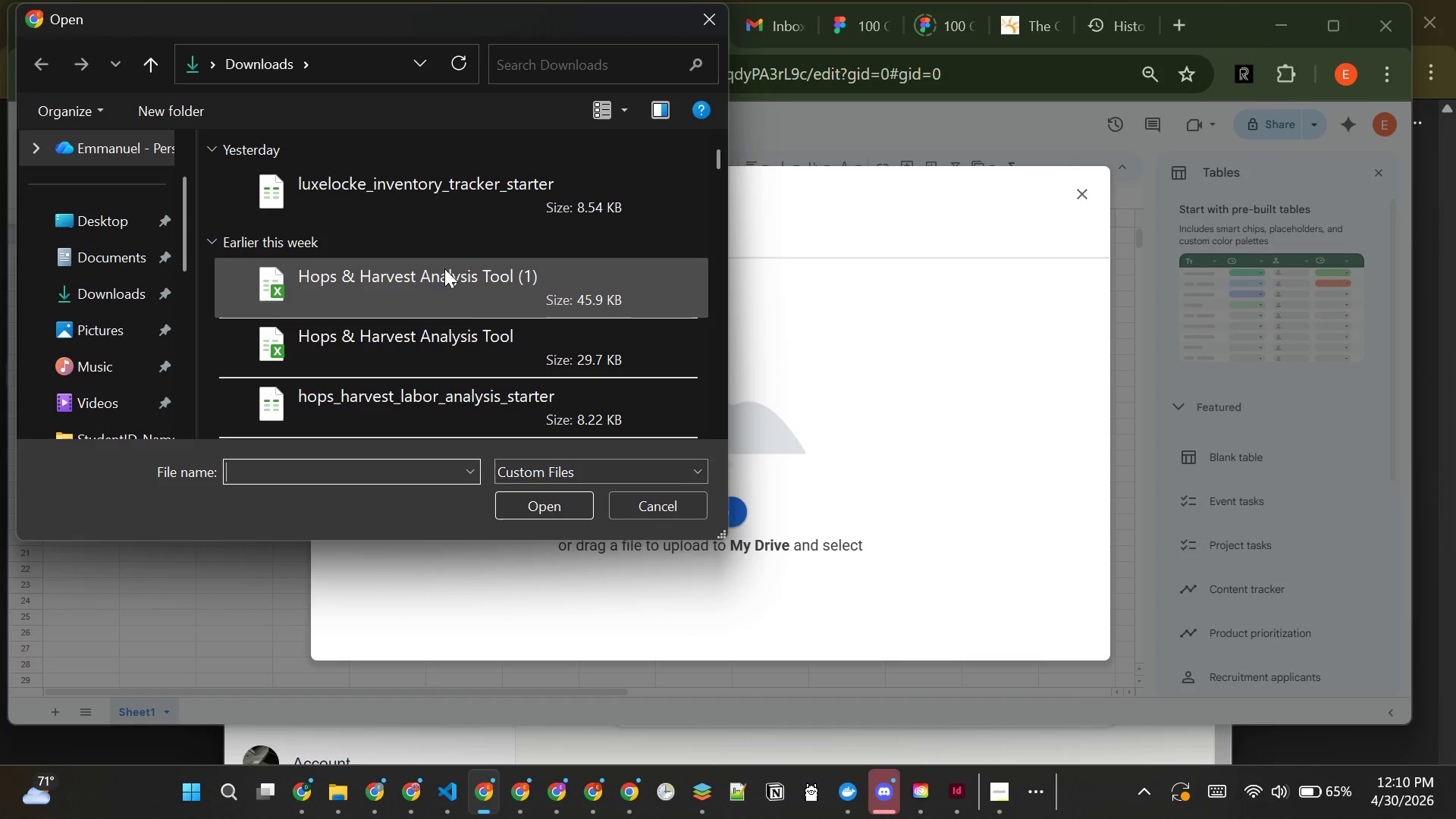 
wait(5.89)
 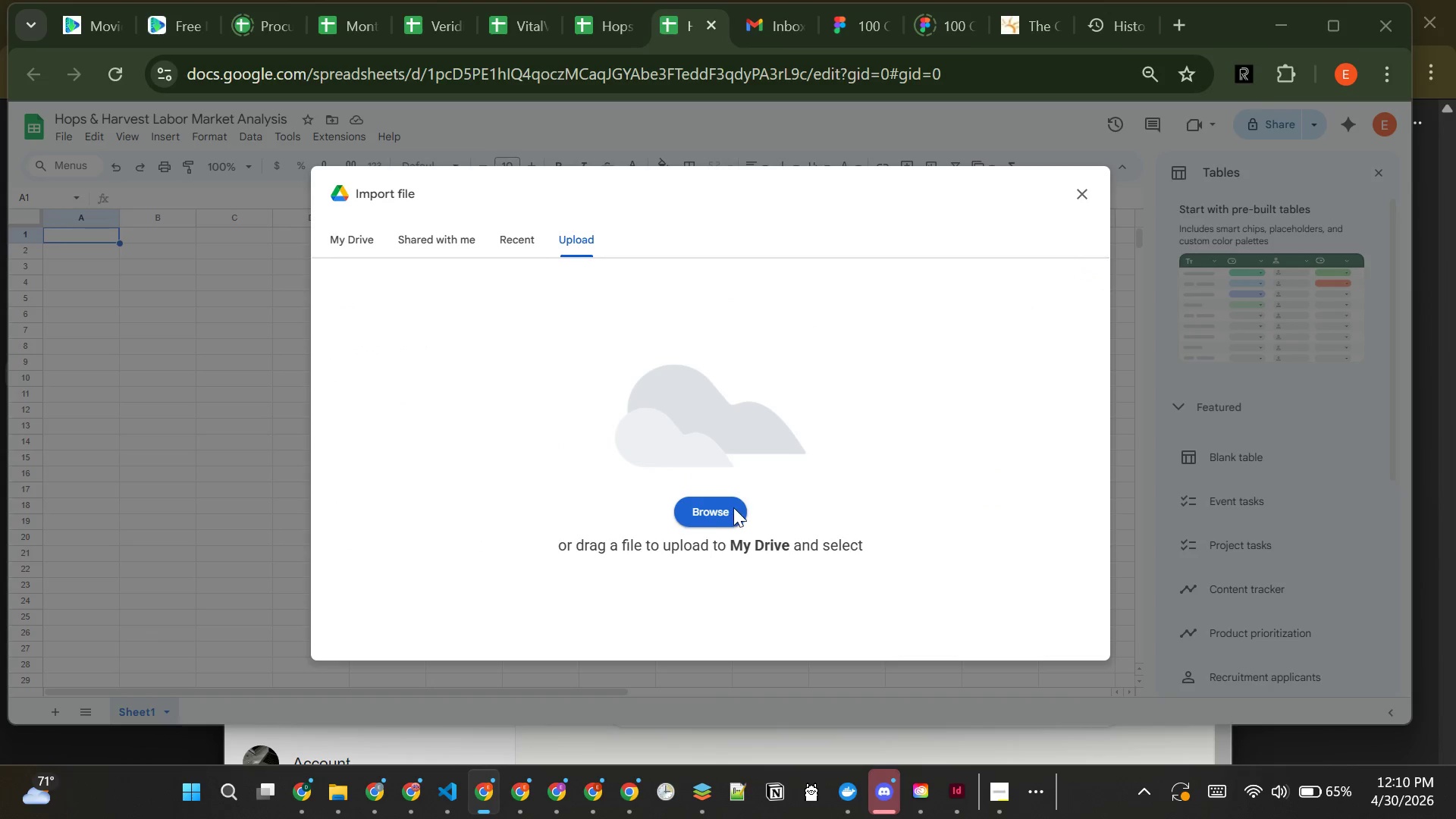 
scroll: coordinate [432, 366], scroll_direction: down, amount: 1.0
 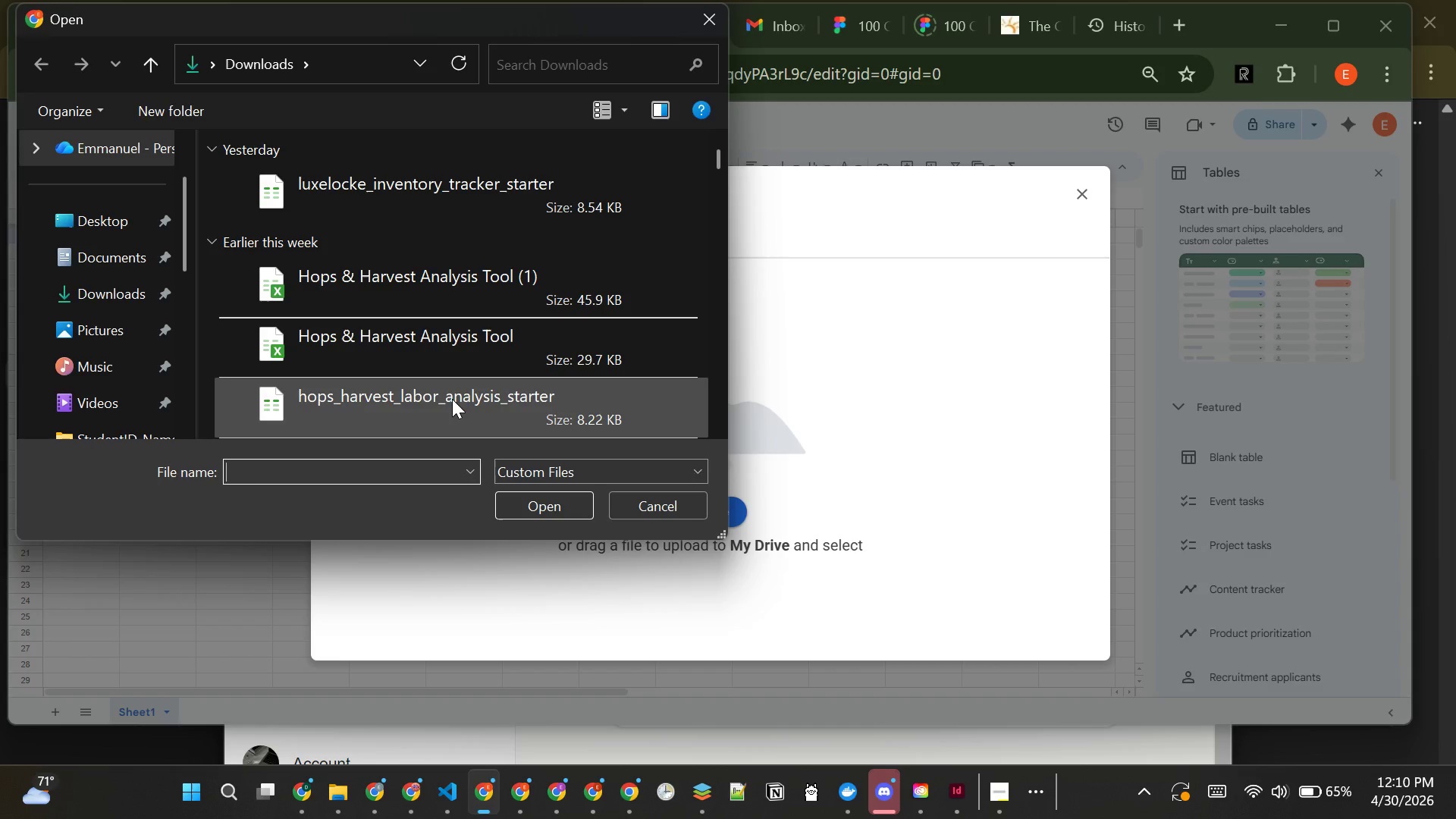 
left_click([452, 399])
 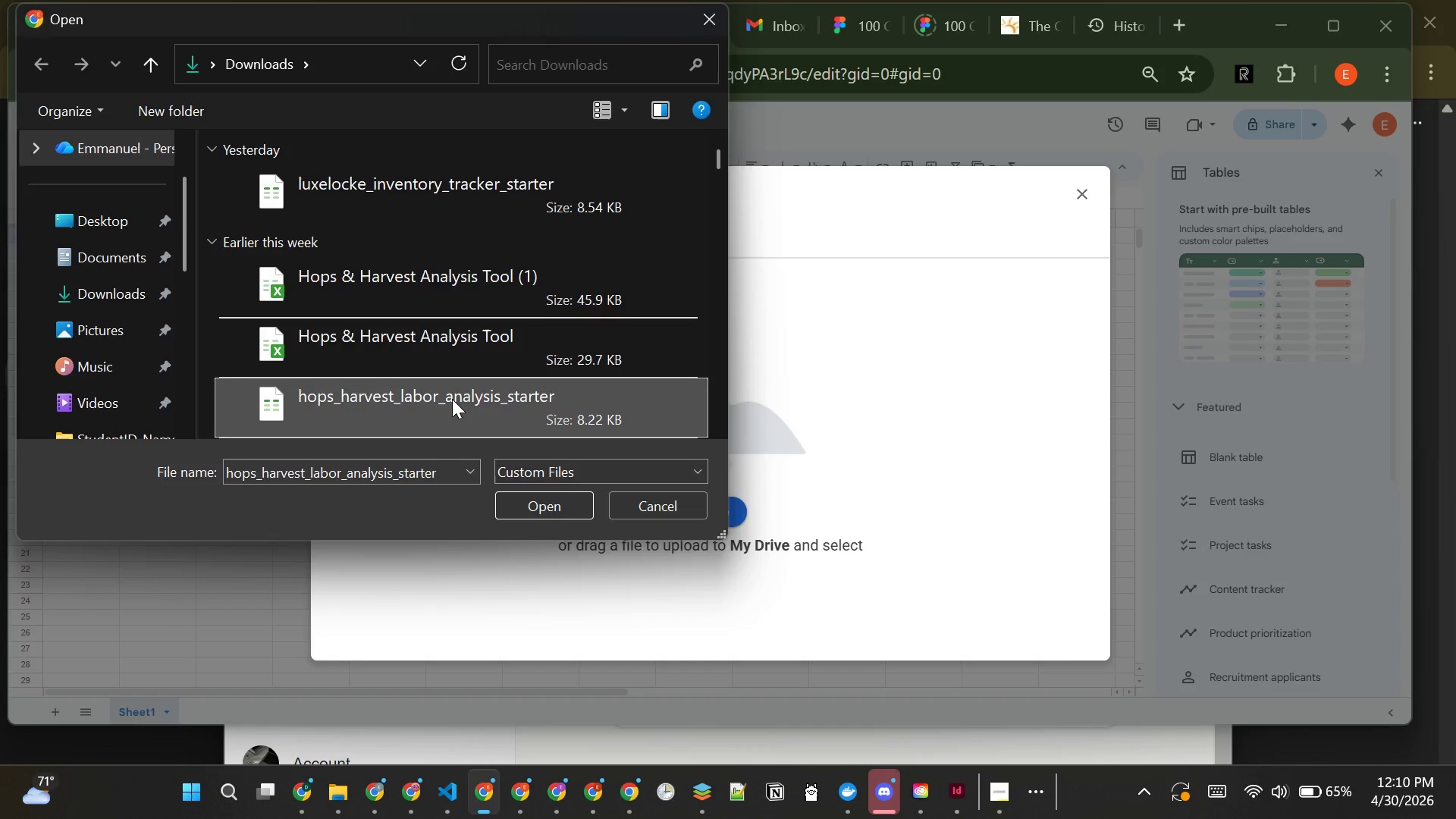 
key(Enter)
 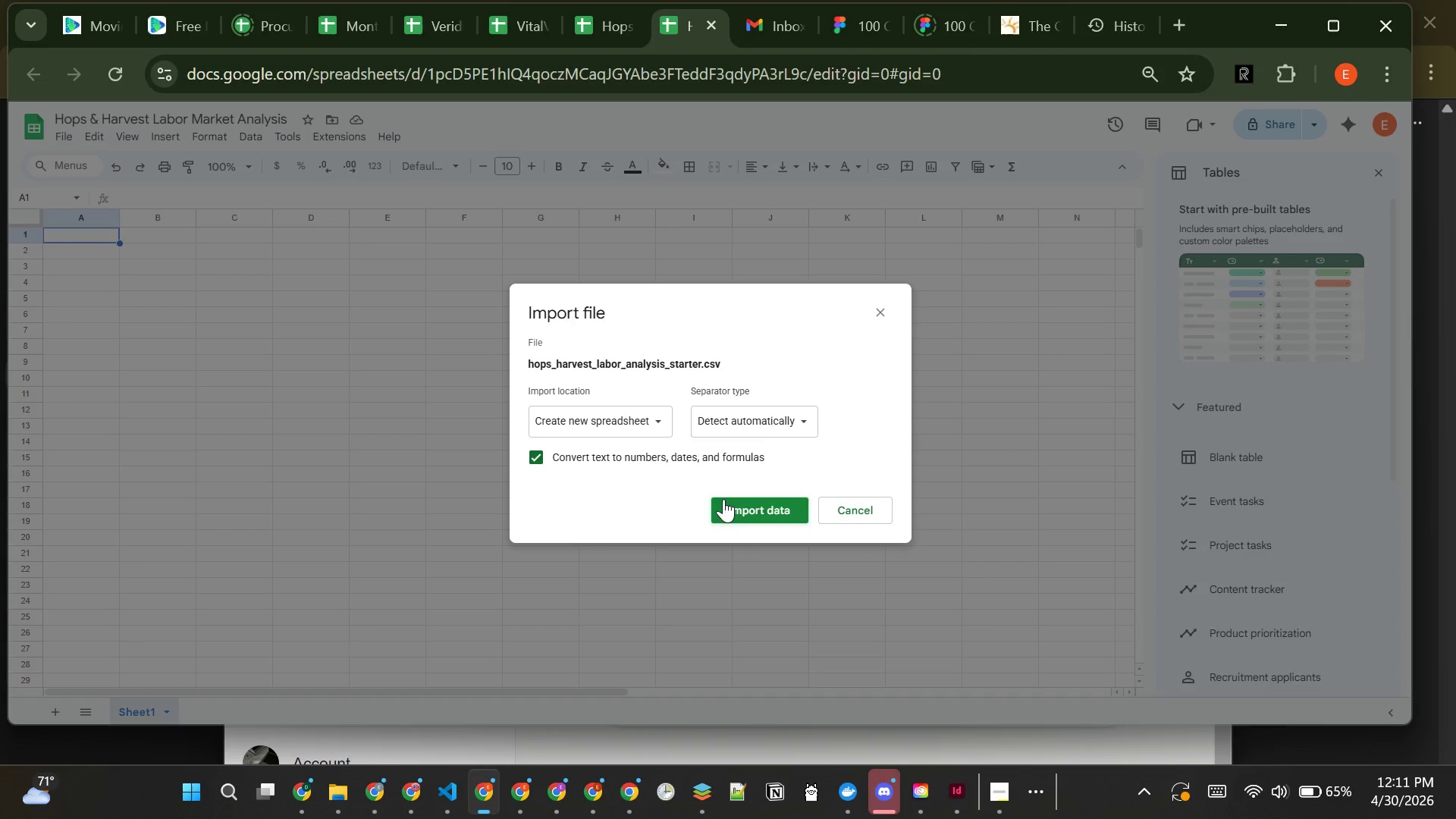 
left_click([654, 422])
 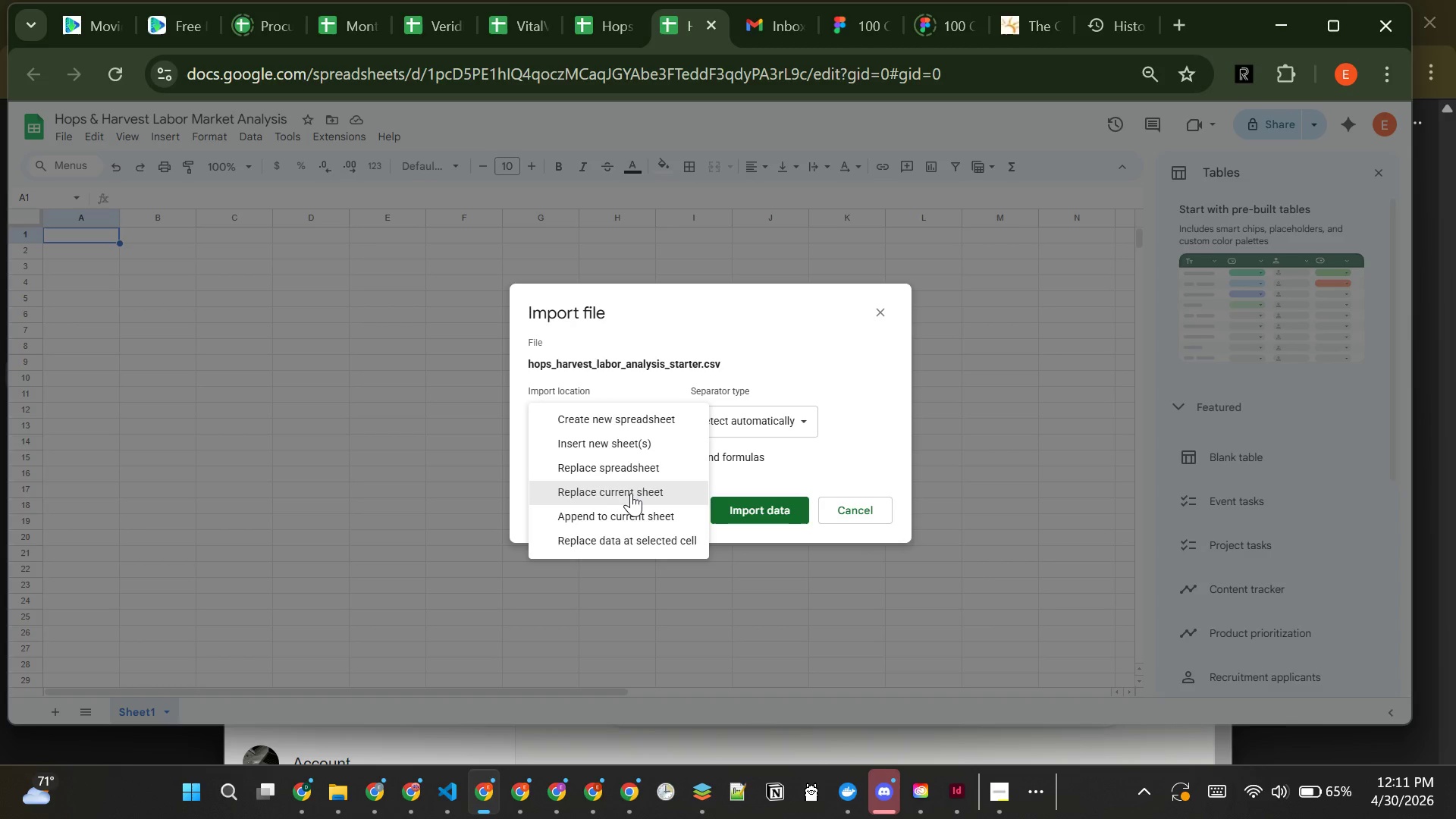 
left_click([632, 491])
 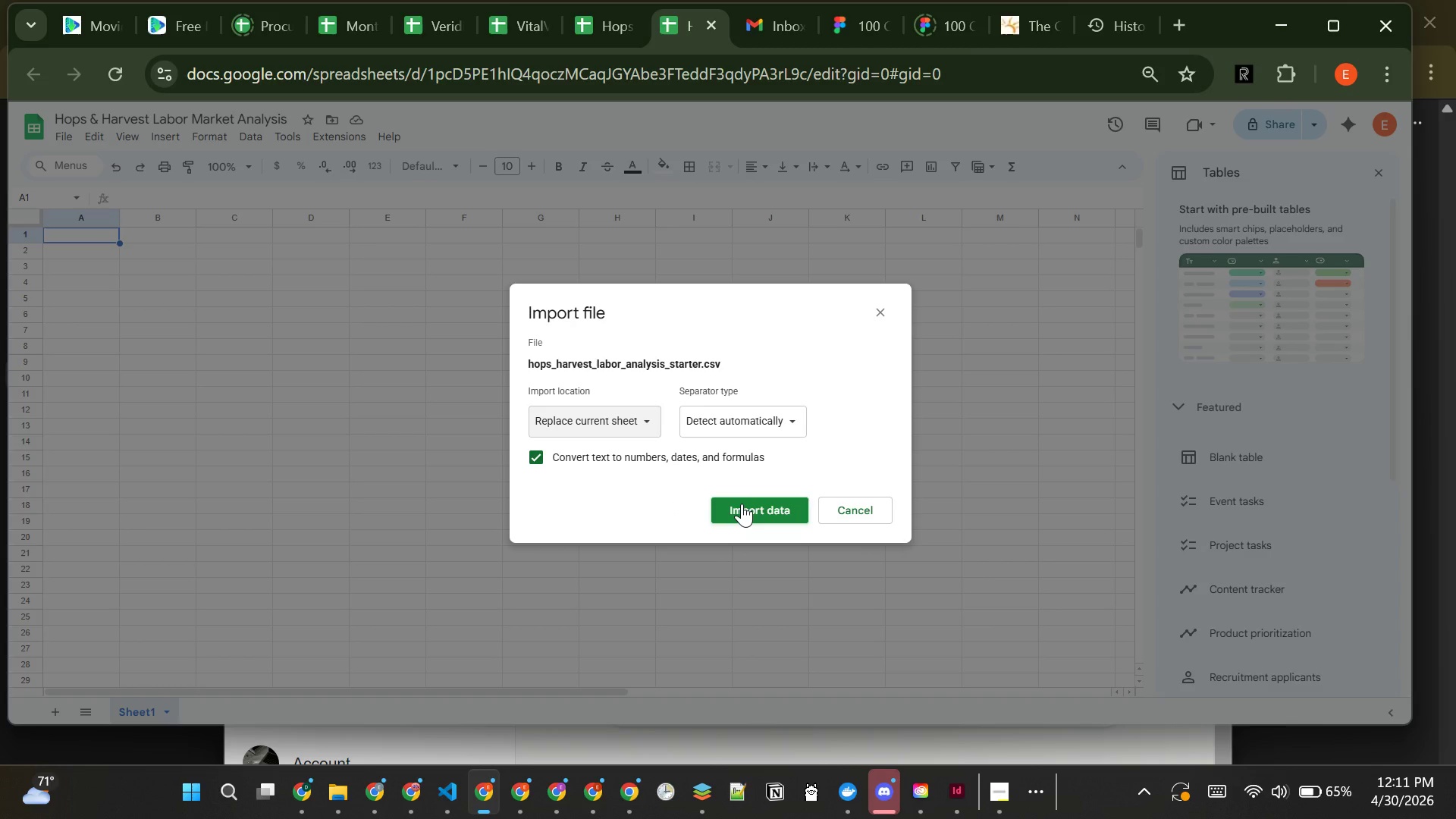 
left_click([742, 504])
 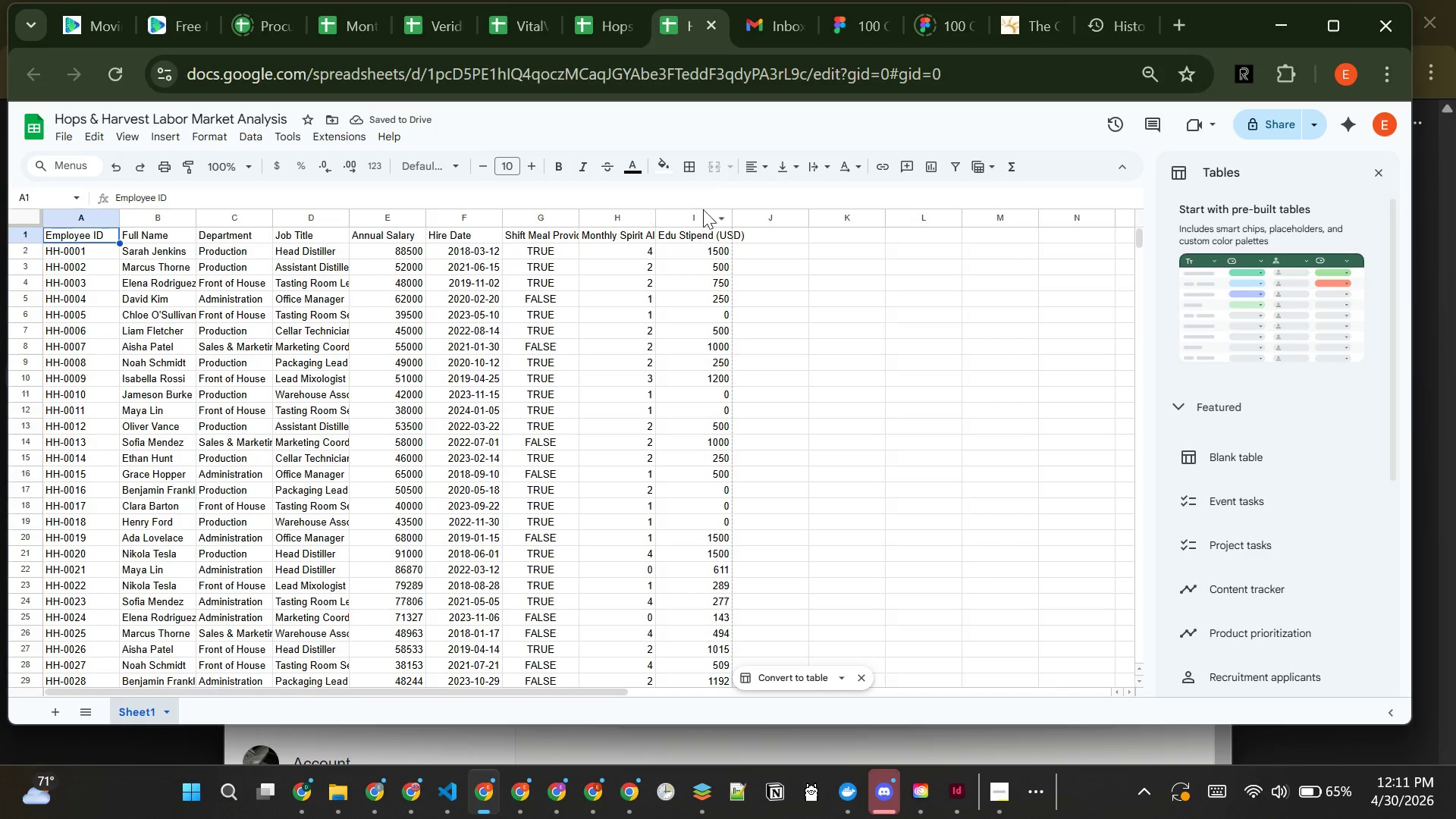 
wait(5.99)
 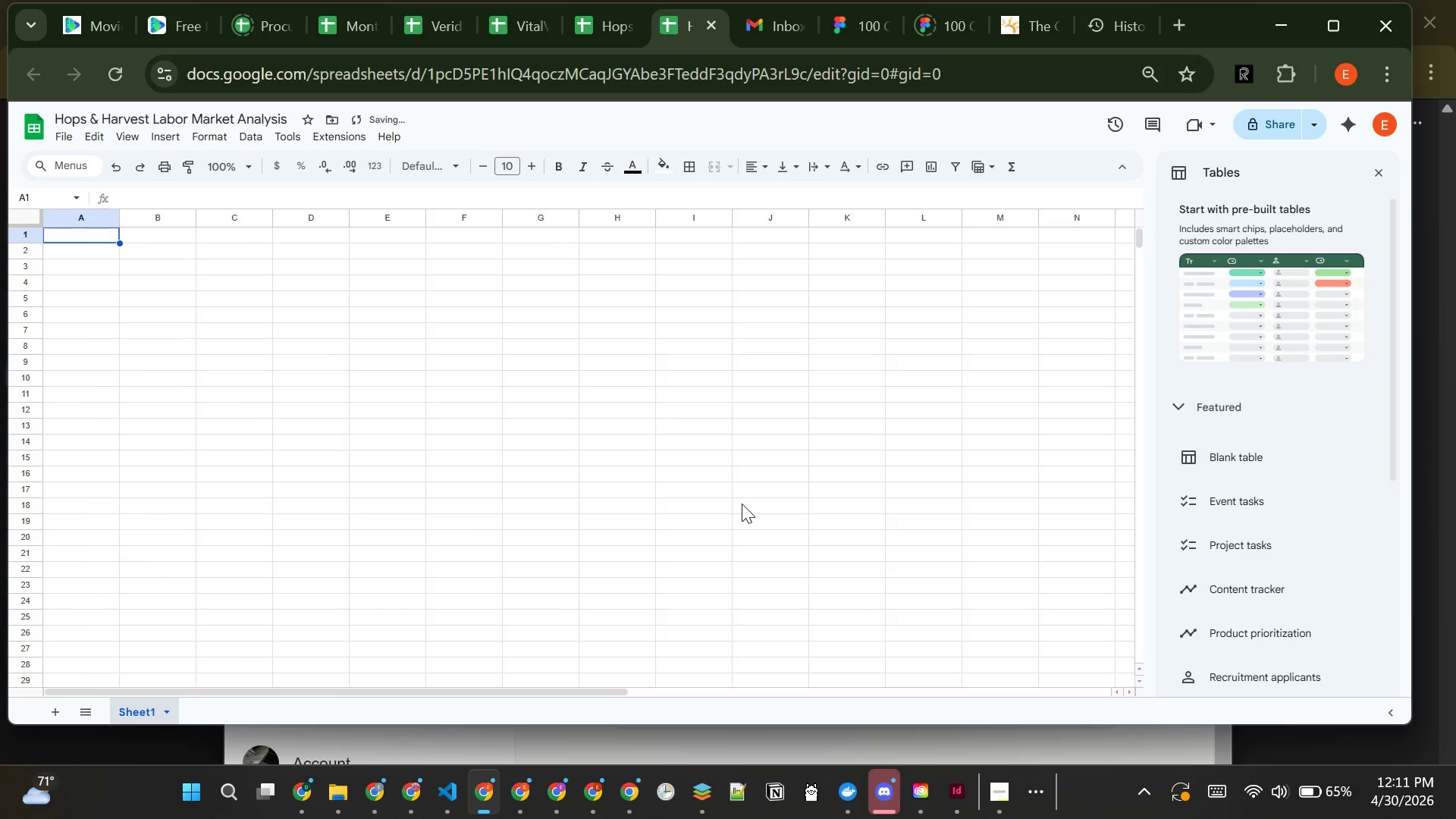 
double_click([736, 224])
 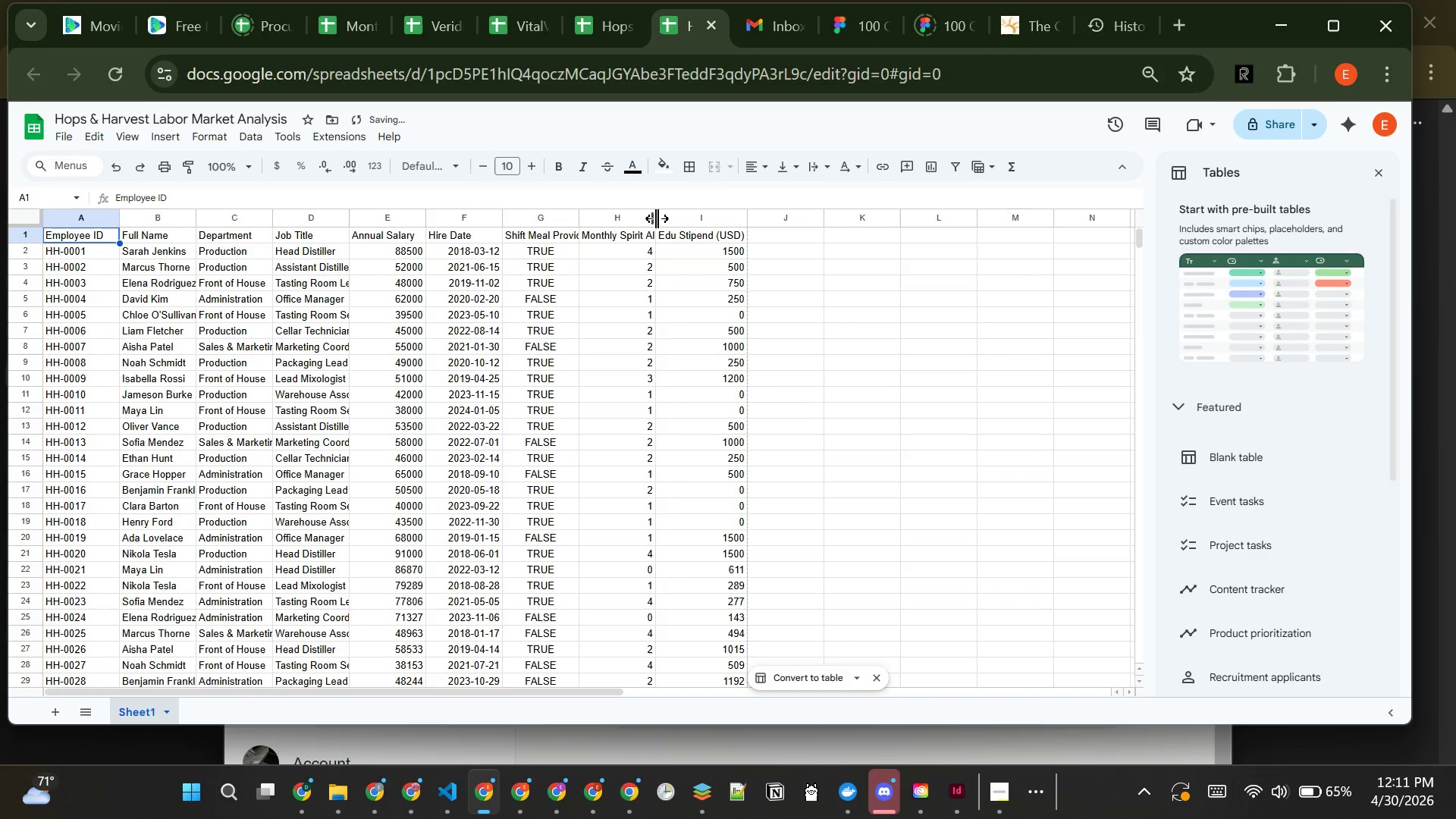 
double_click([657, 218])
 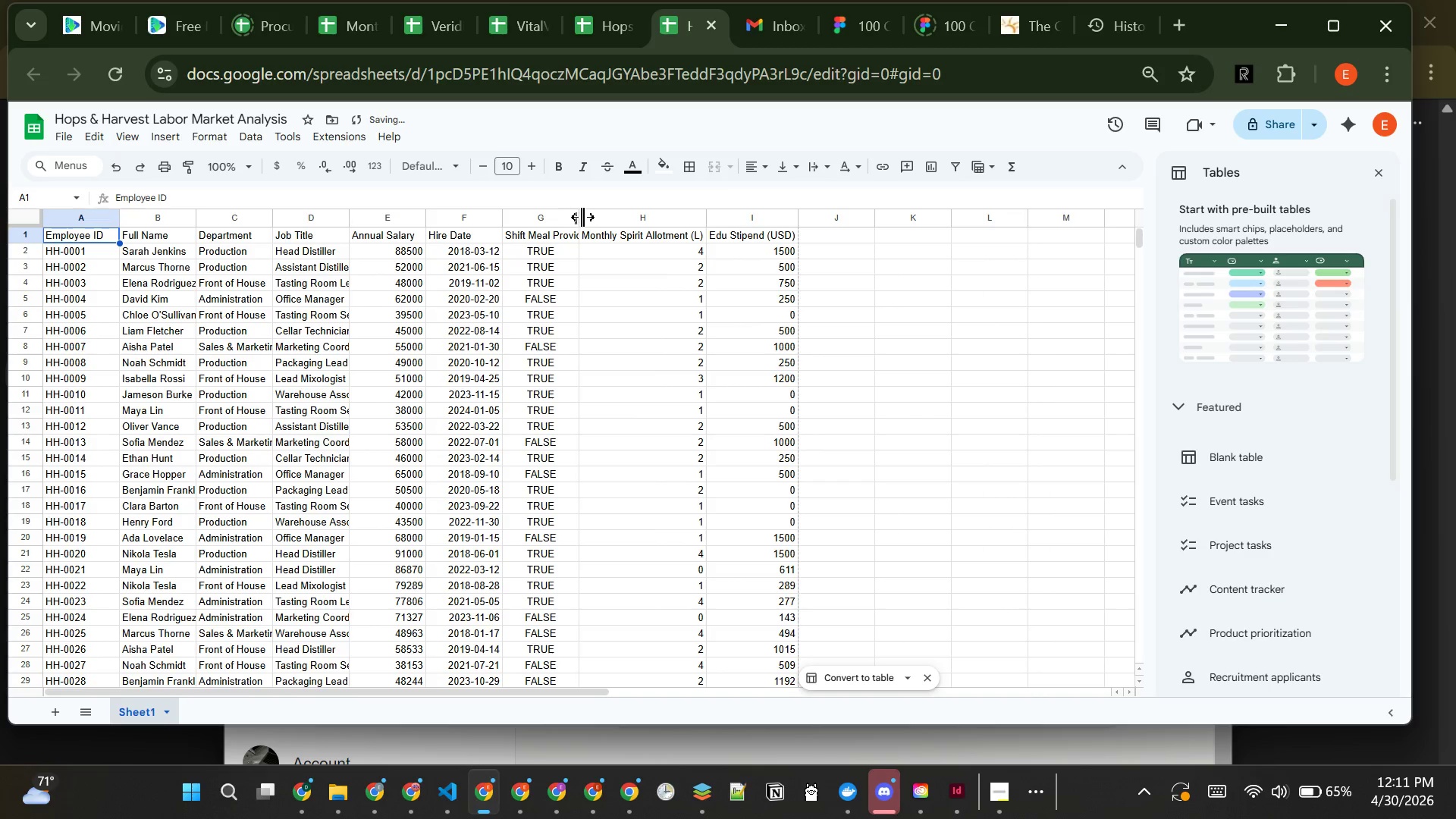 
double_click([582, 217])
 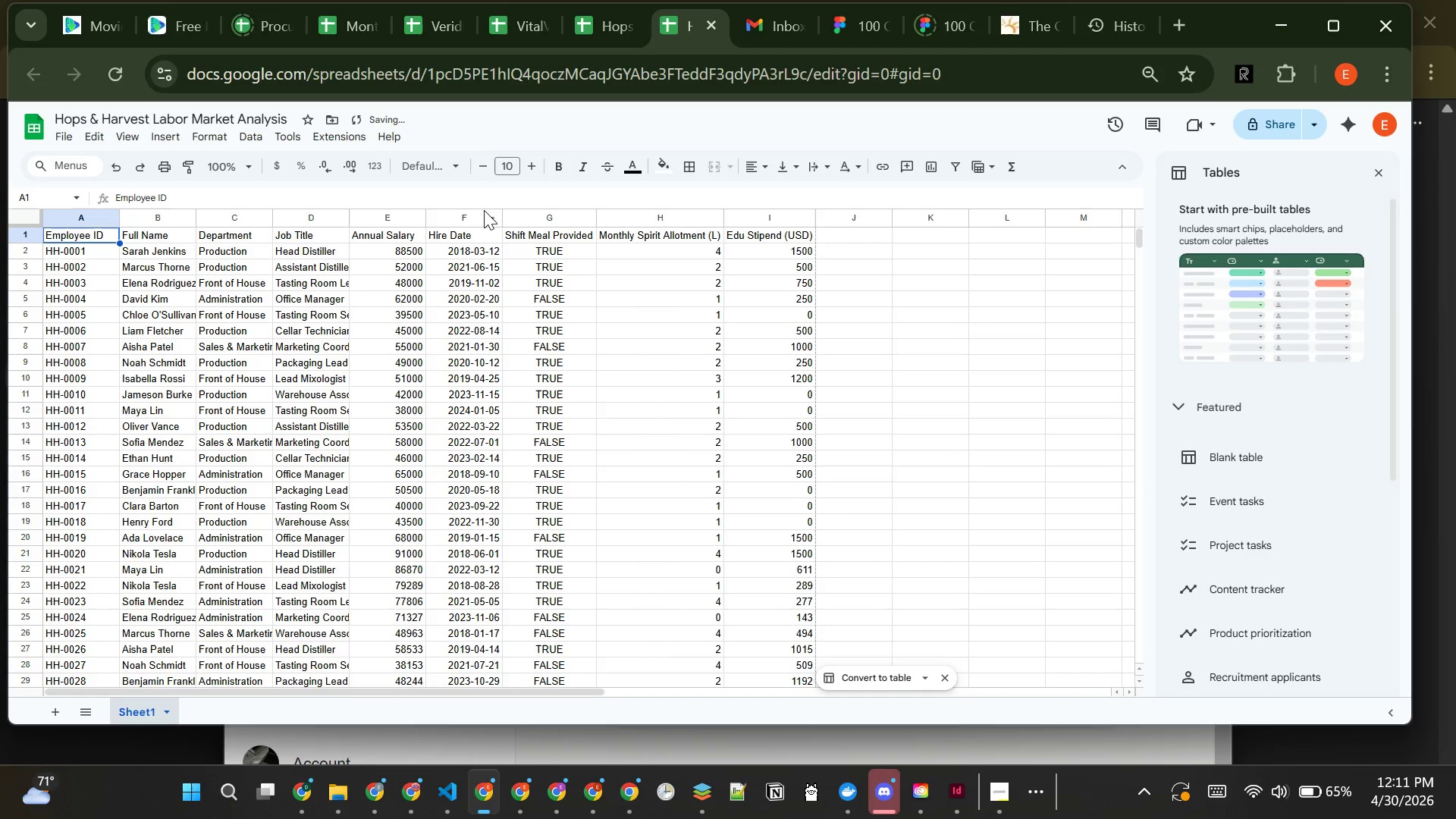 
mouse_move([506, 209])
 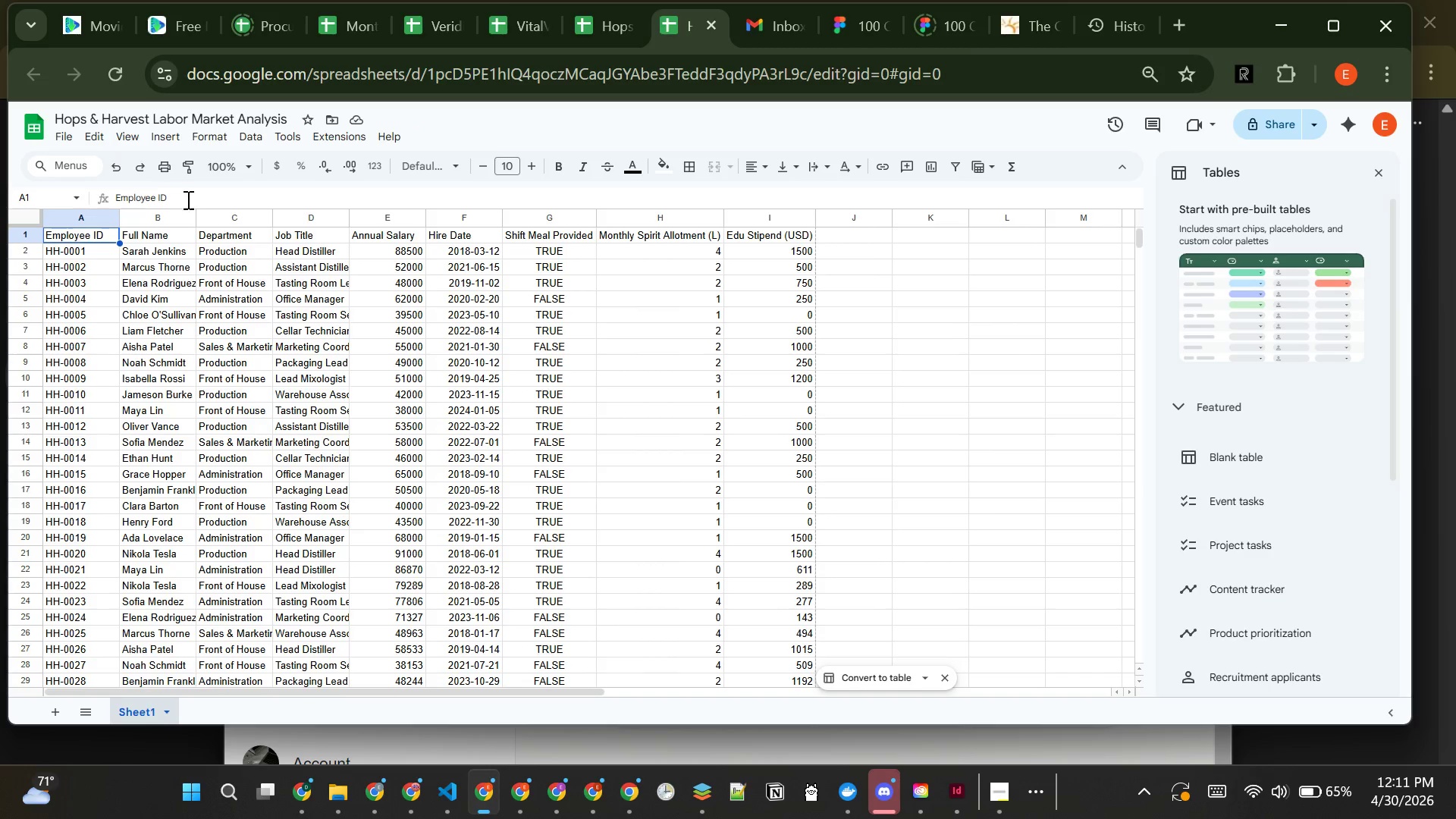 
wait(5.66)
 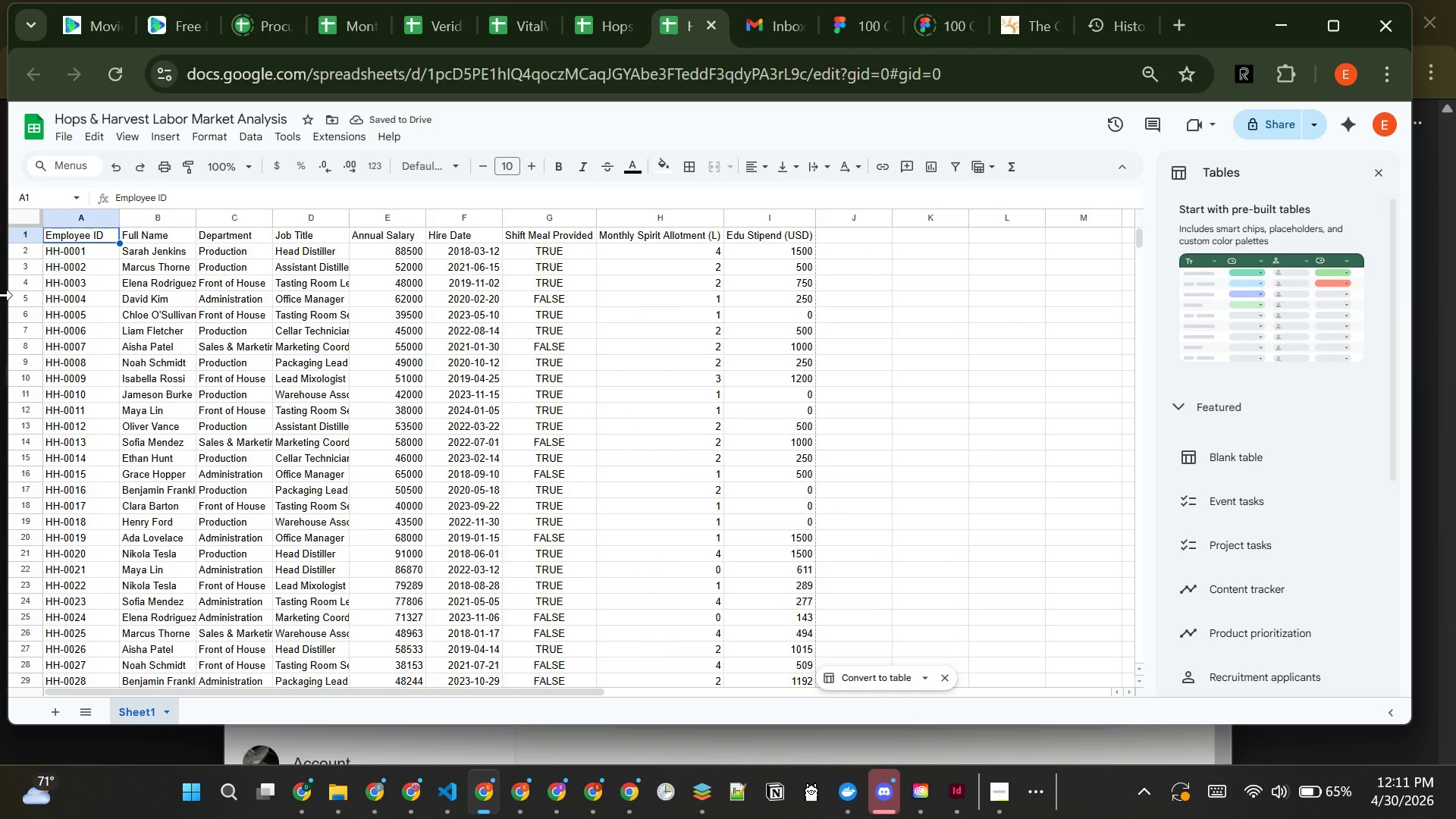 
double_click([195, 222])
 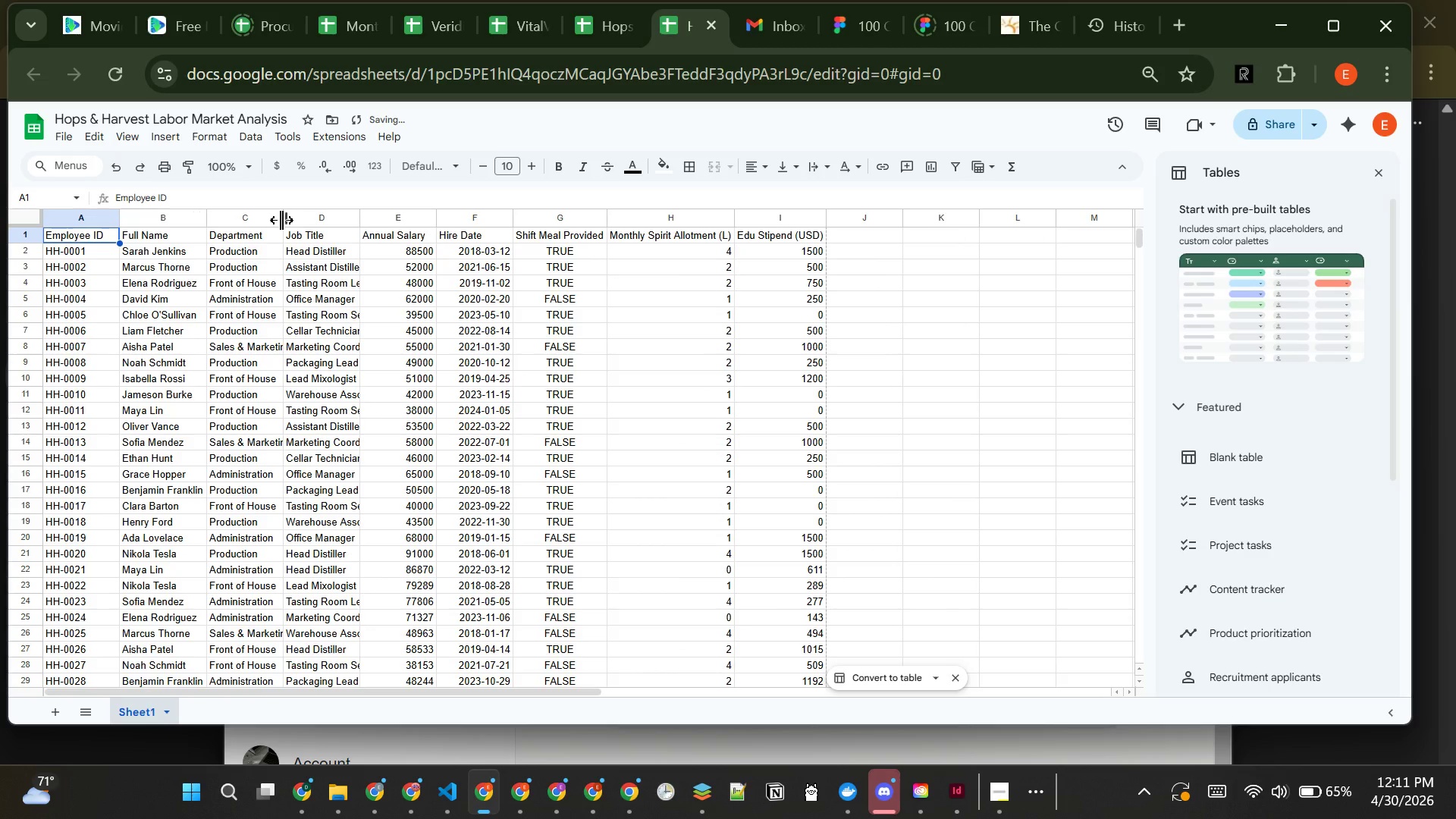 
double_click([281, 220])
 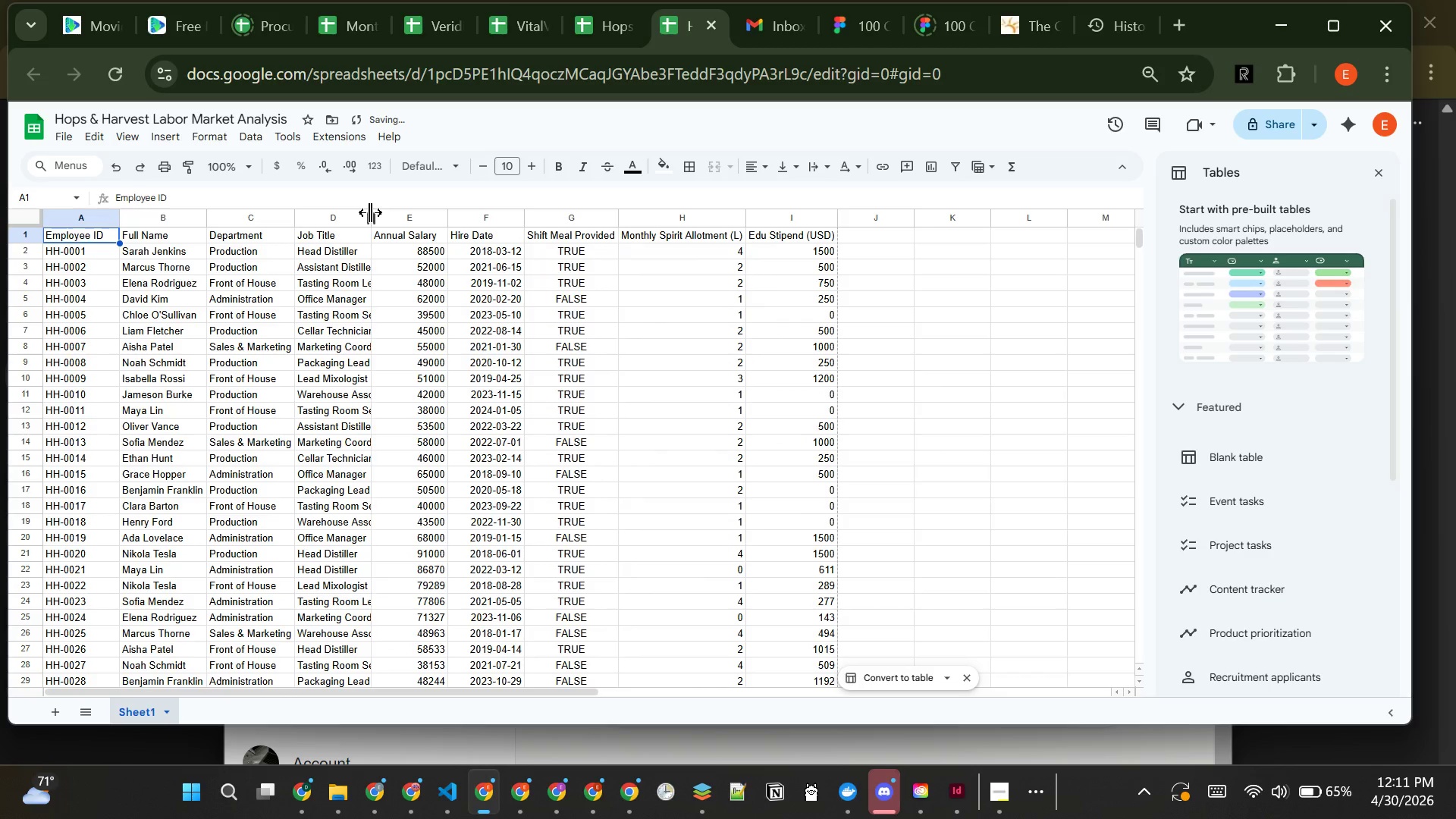 
double_click([370, 212])
 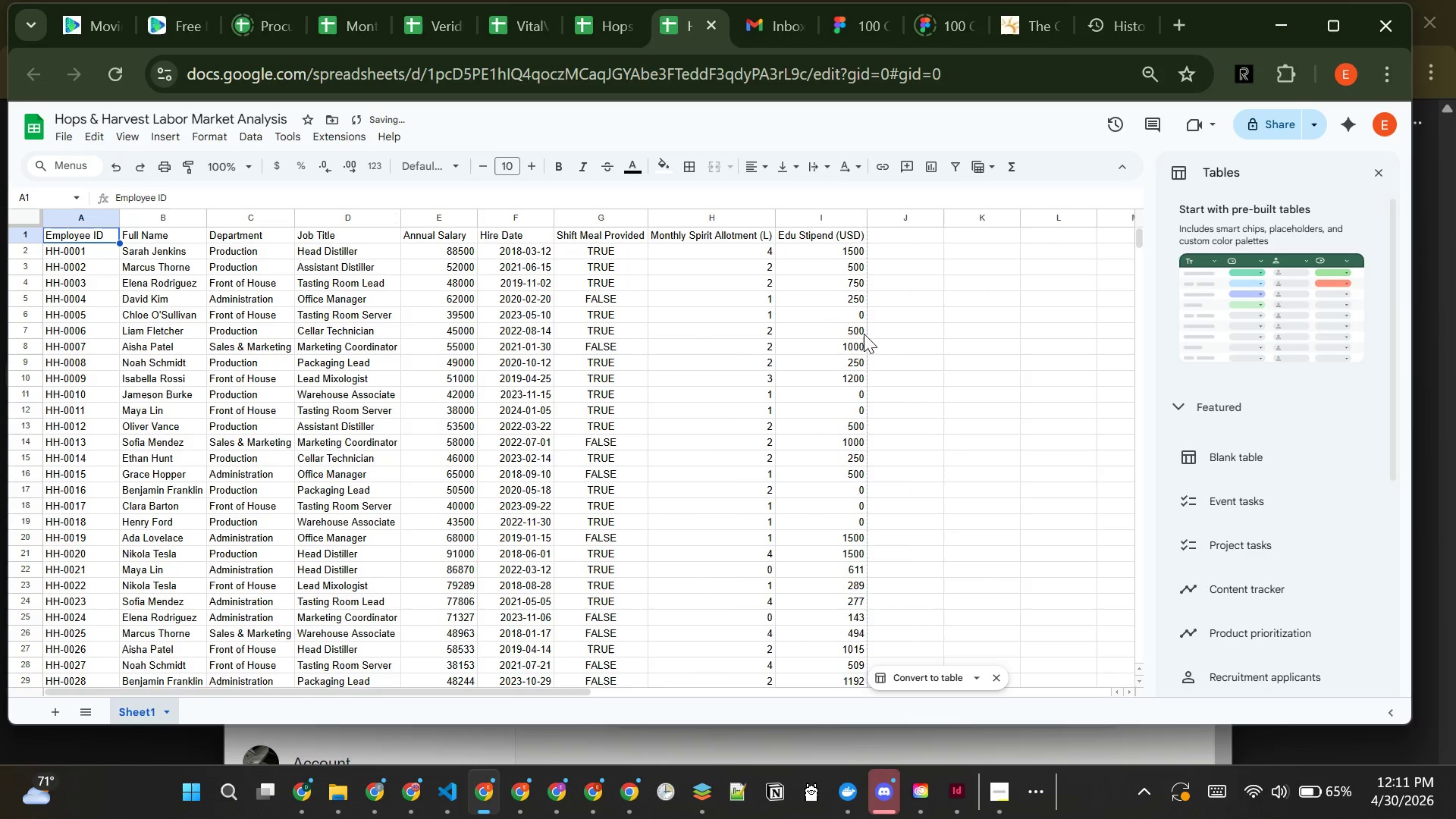 
left_click([886, 334])
 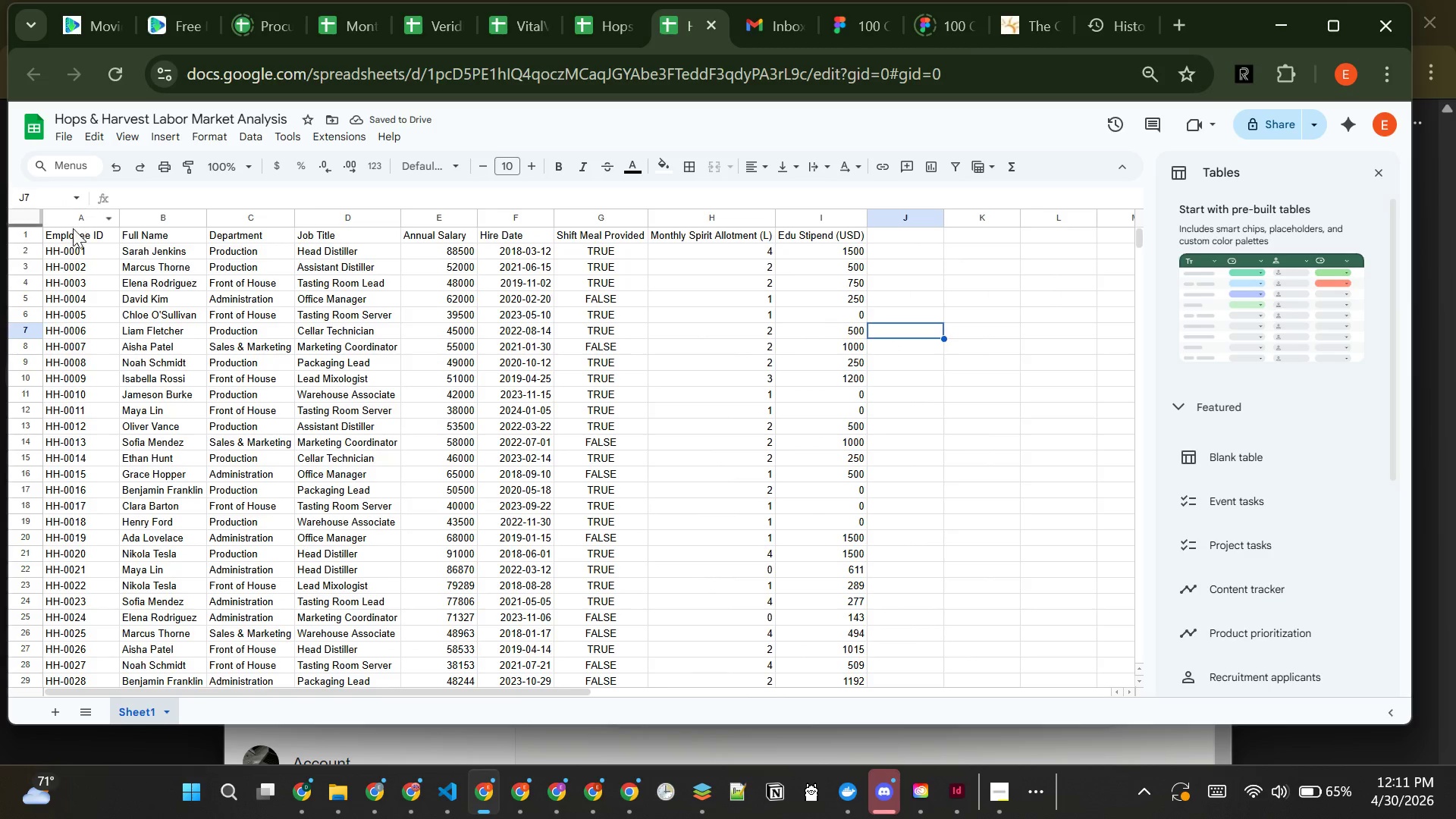 
left_click_drag(start_coordinate=[69, 240], to_coordinate=[855, 237])
 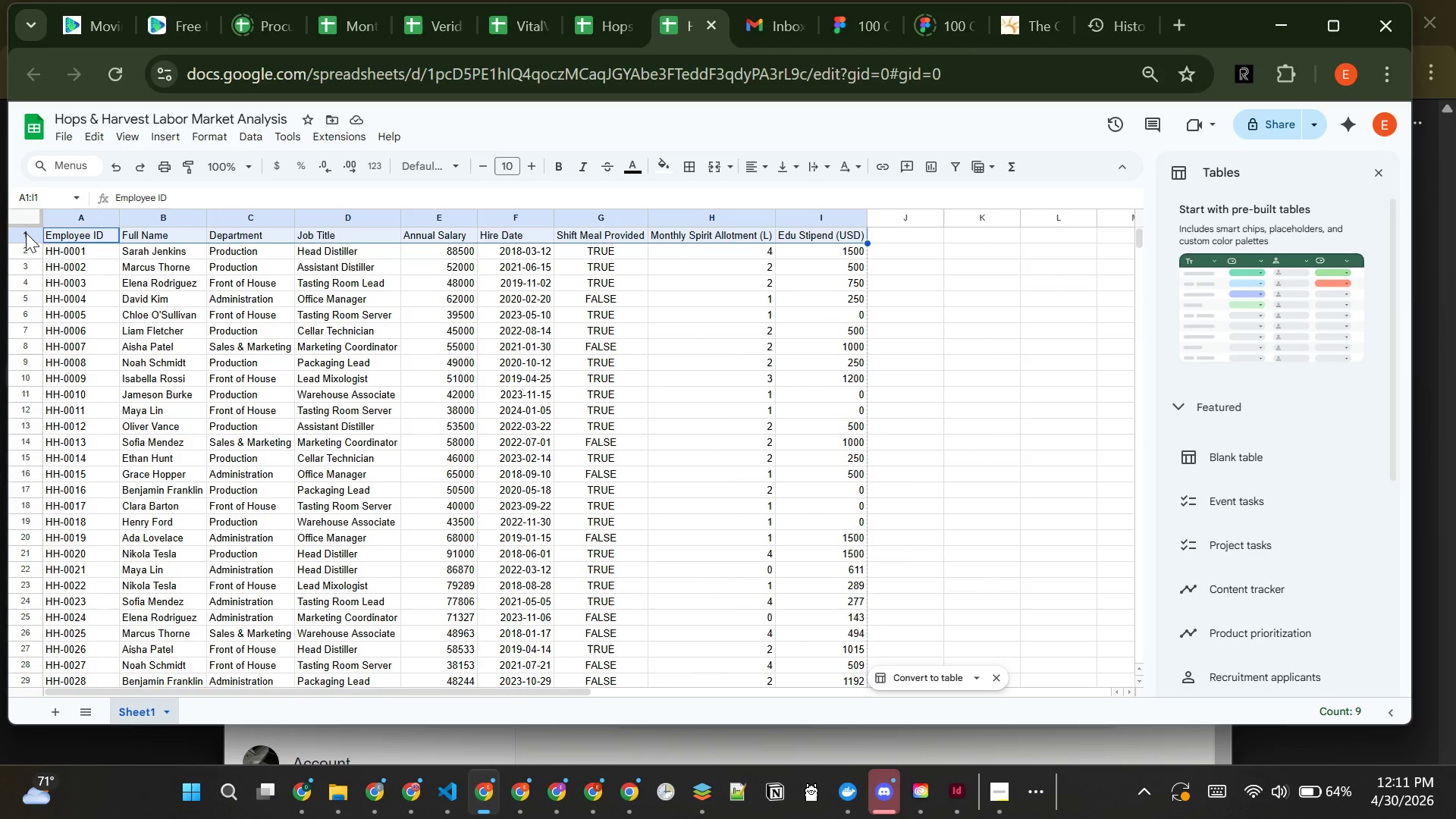 
left_click([26, 233])
 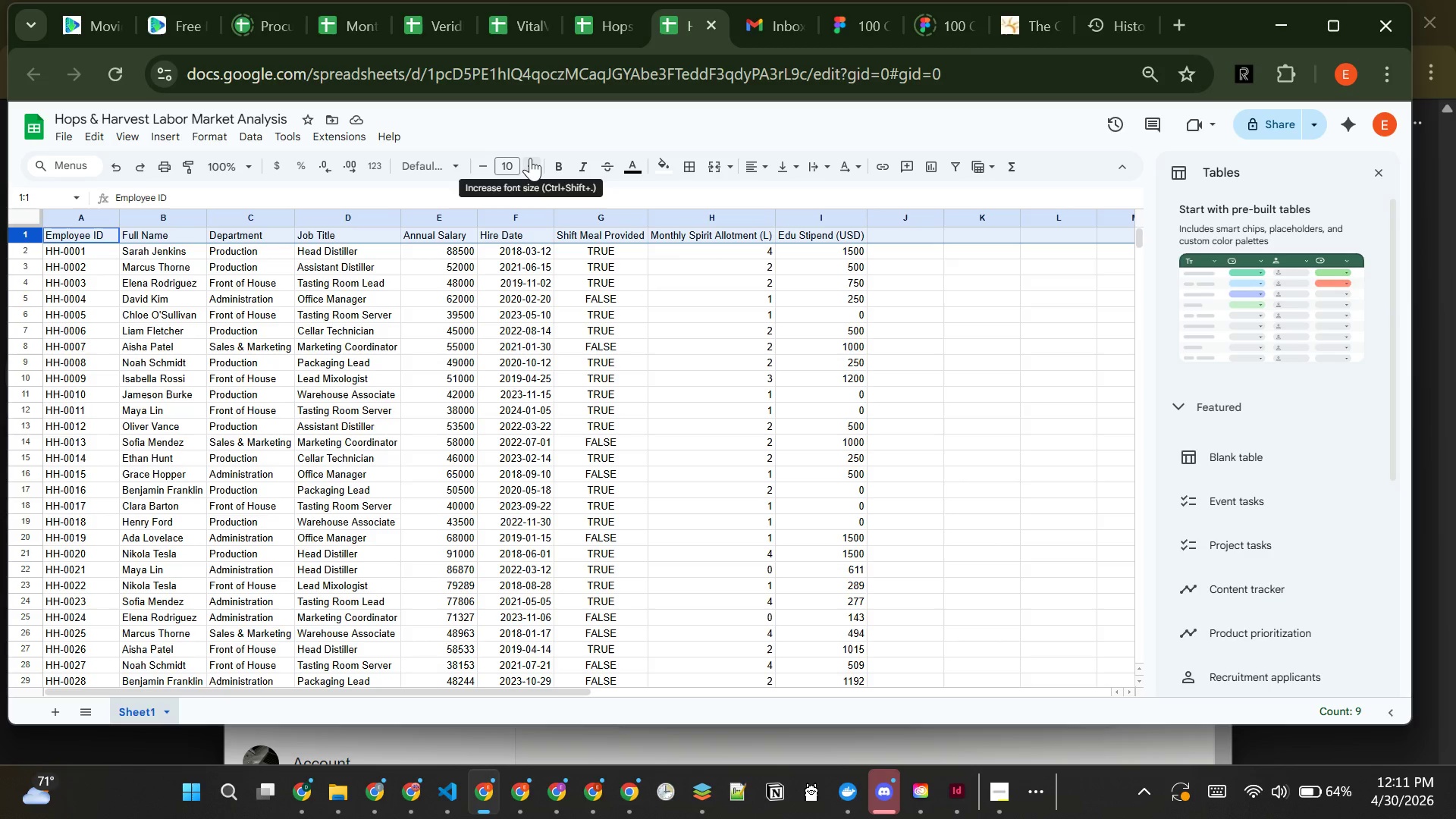 
double_click([530, 158])
 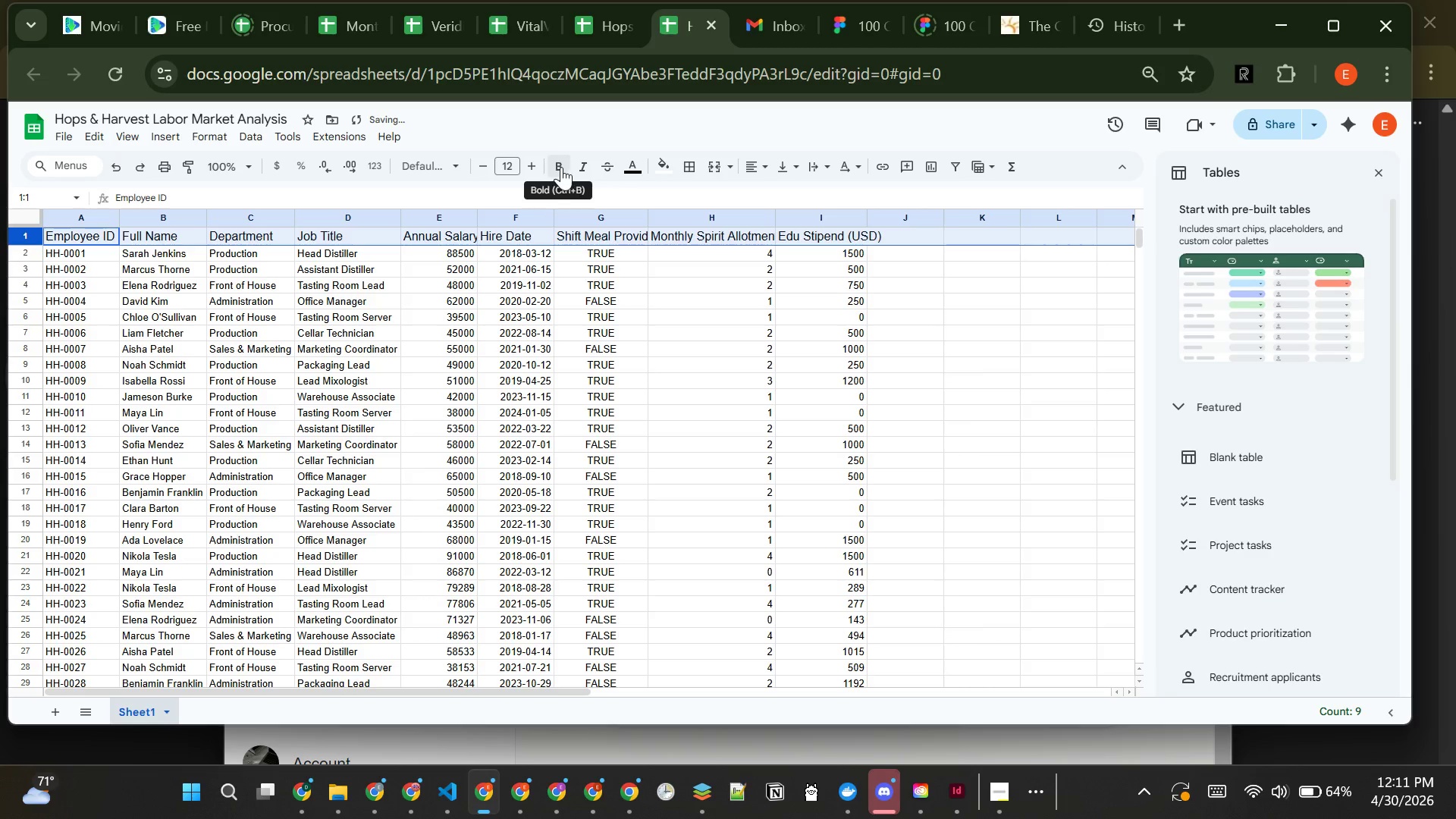 
left_click([561, 167])
 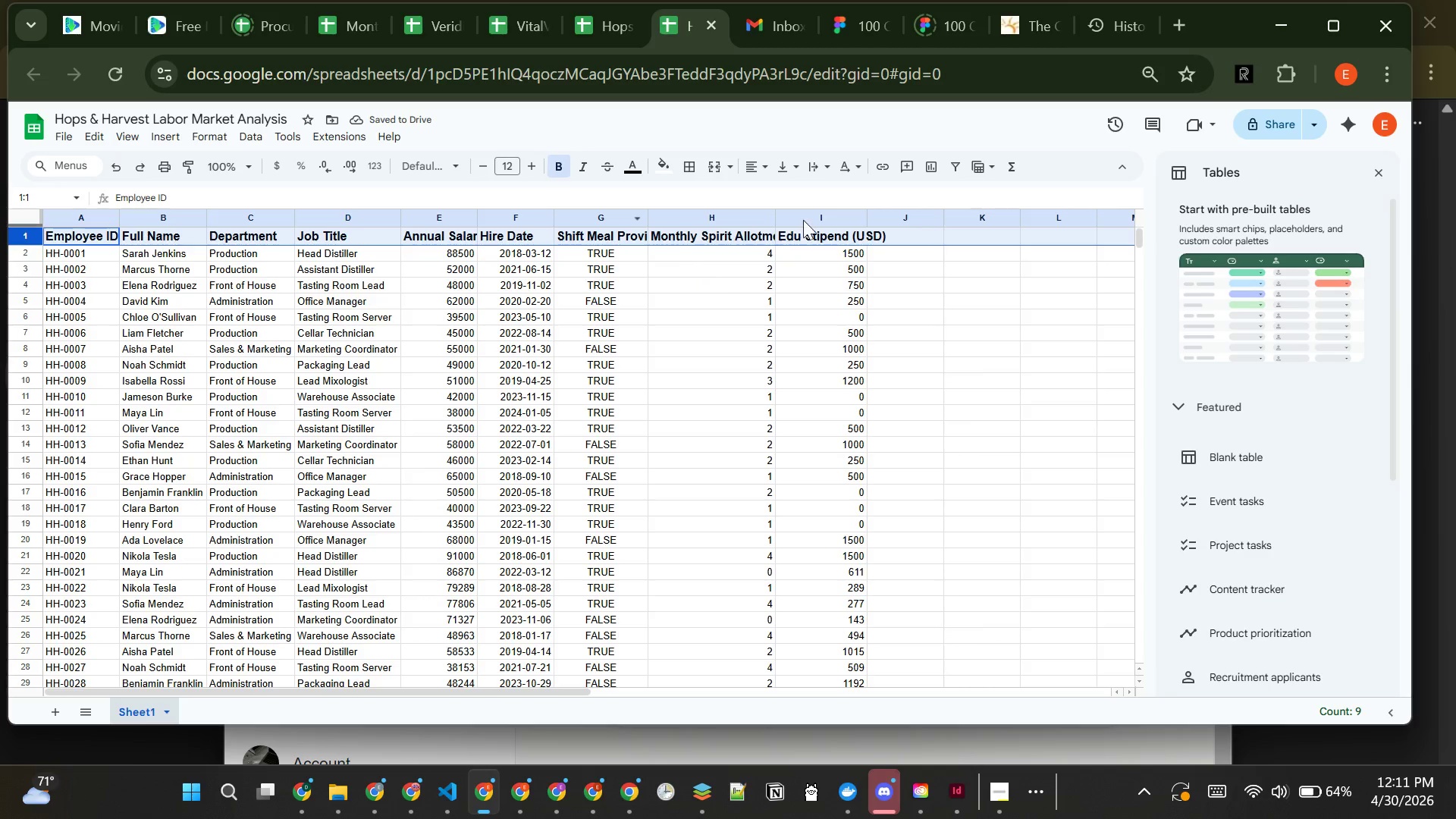 
wait(5.16)
 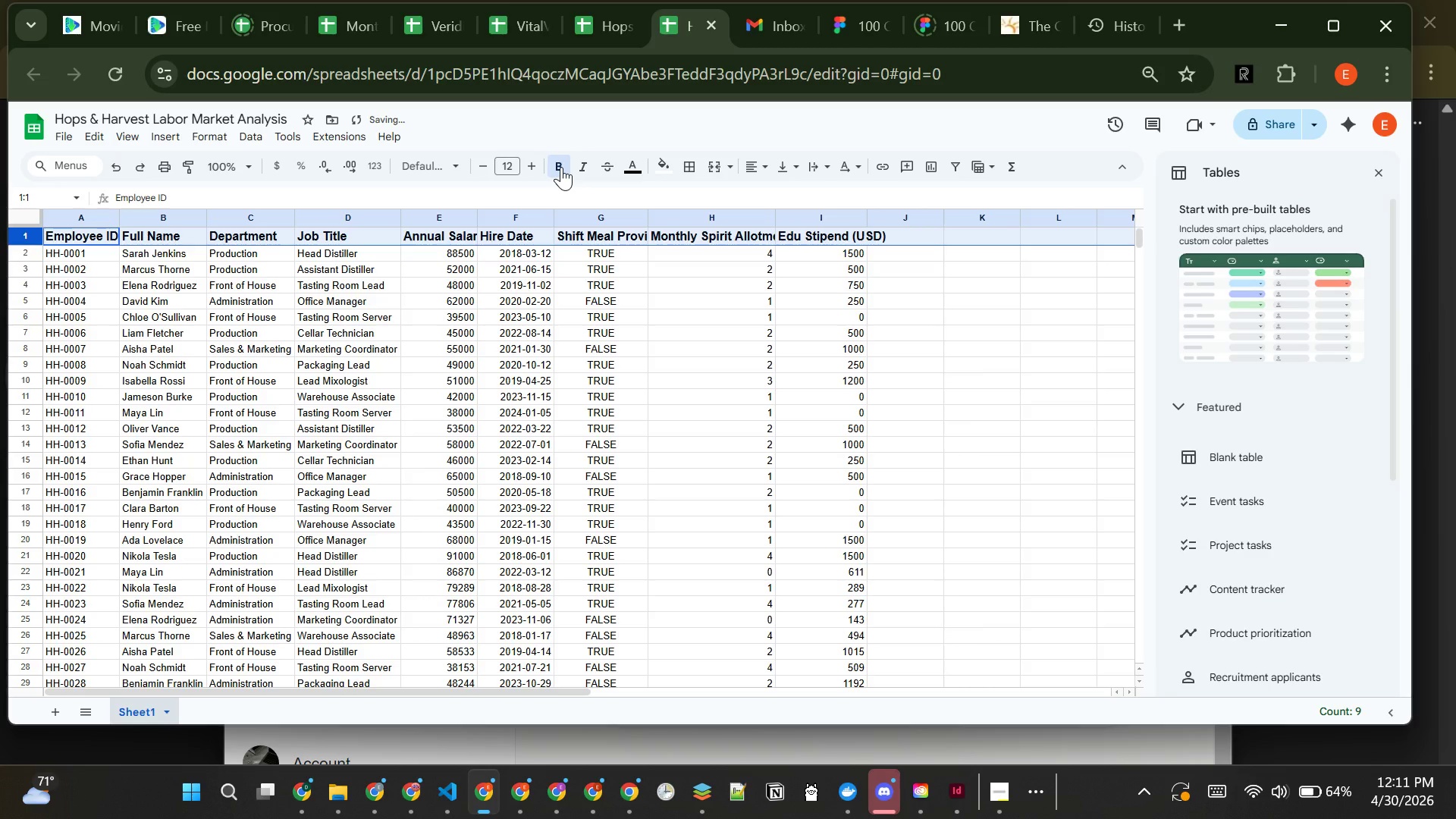 
double_click([774, 222])
 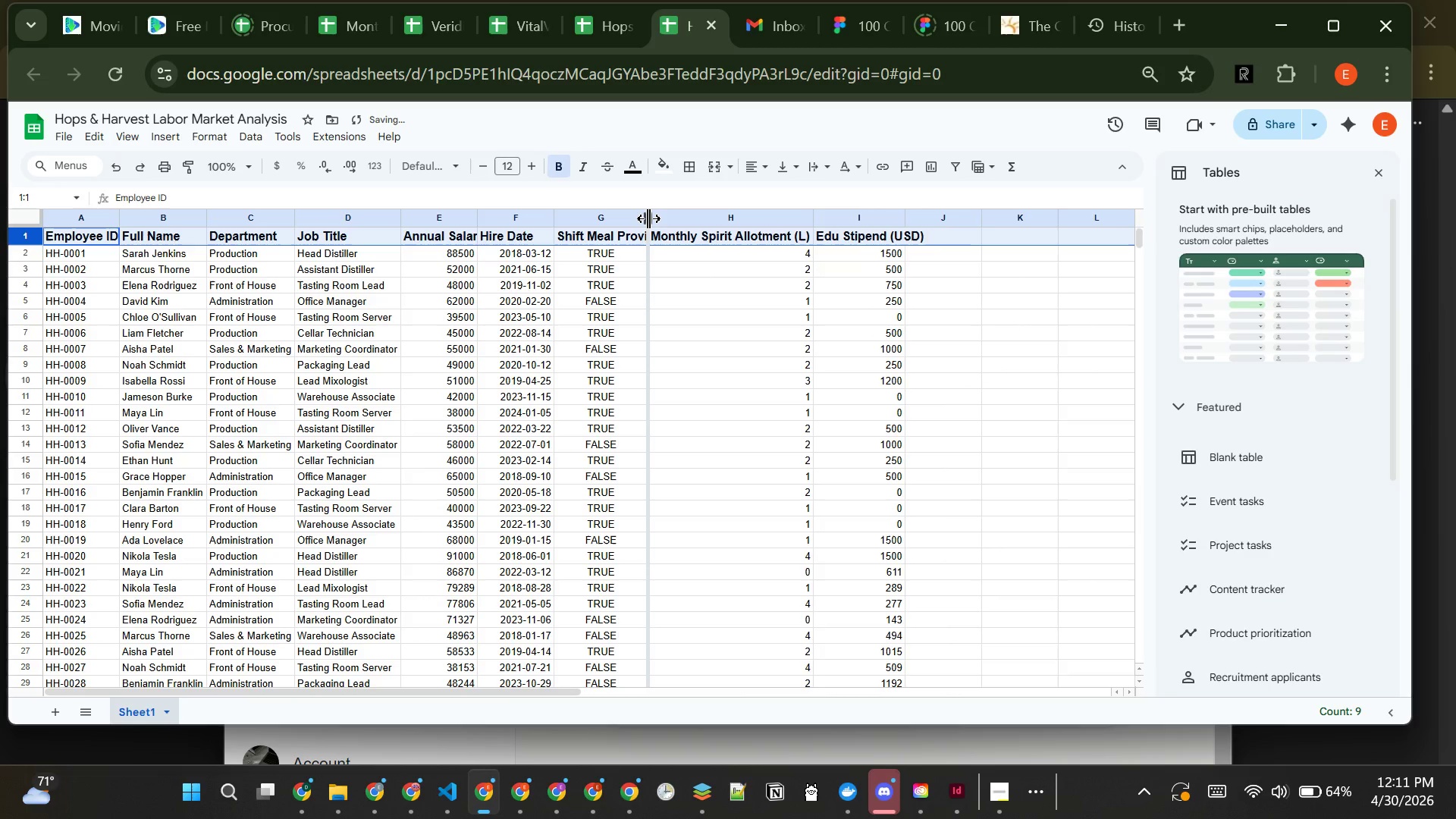 
double_click([648, 218])
 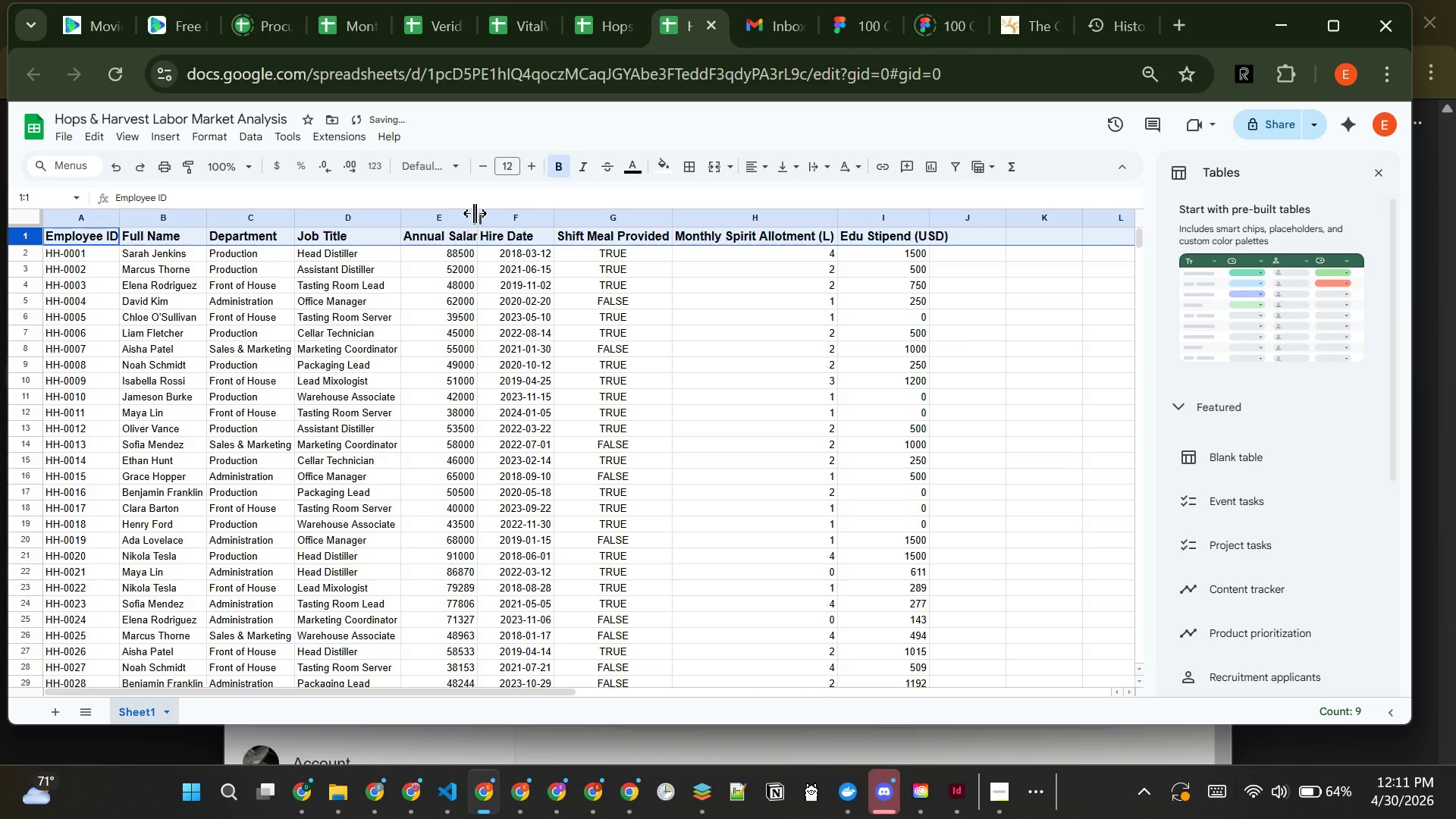 
double_click([476, 213])
 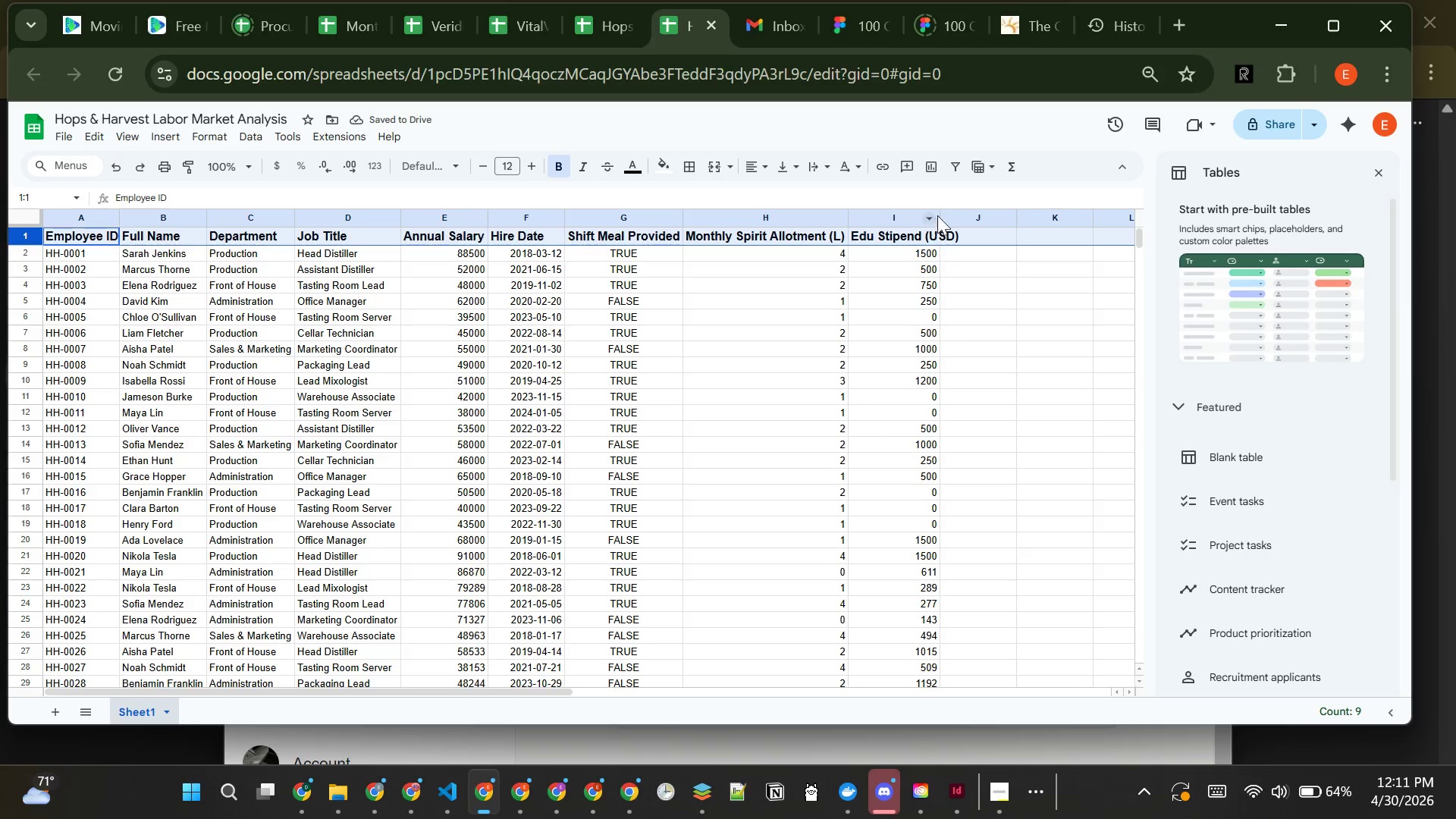 
double_click([940, 215])
 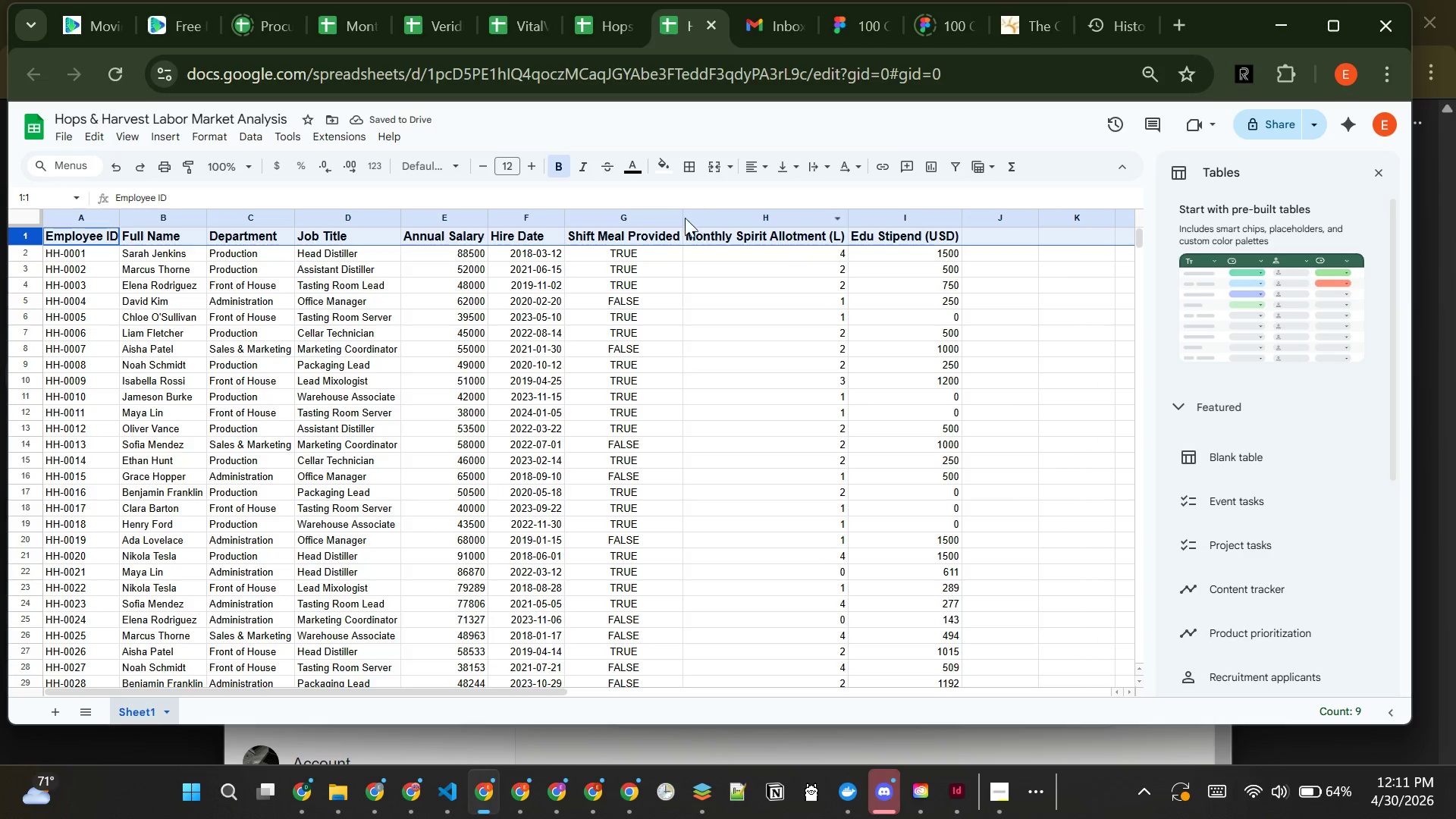 
wait(5.08)
 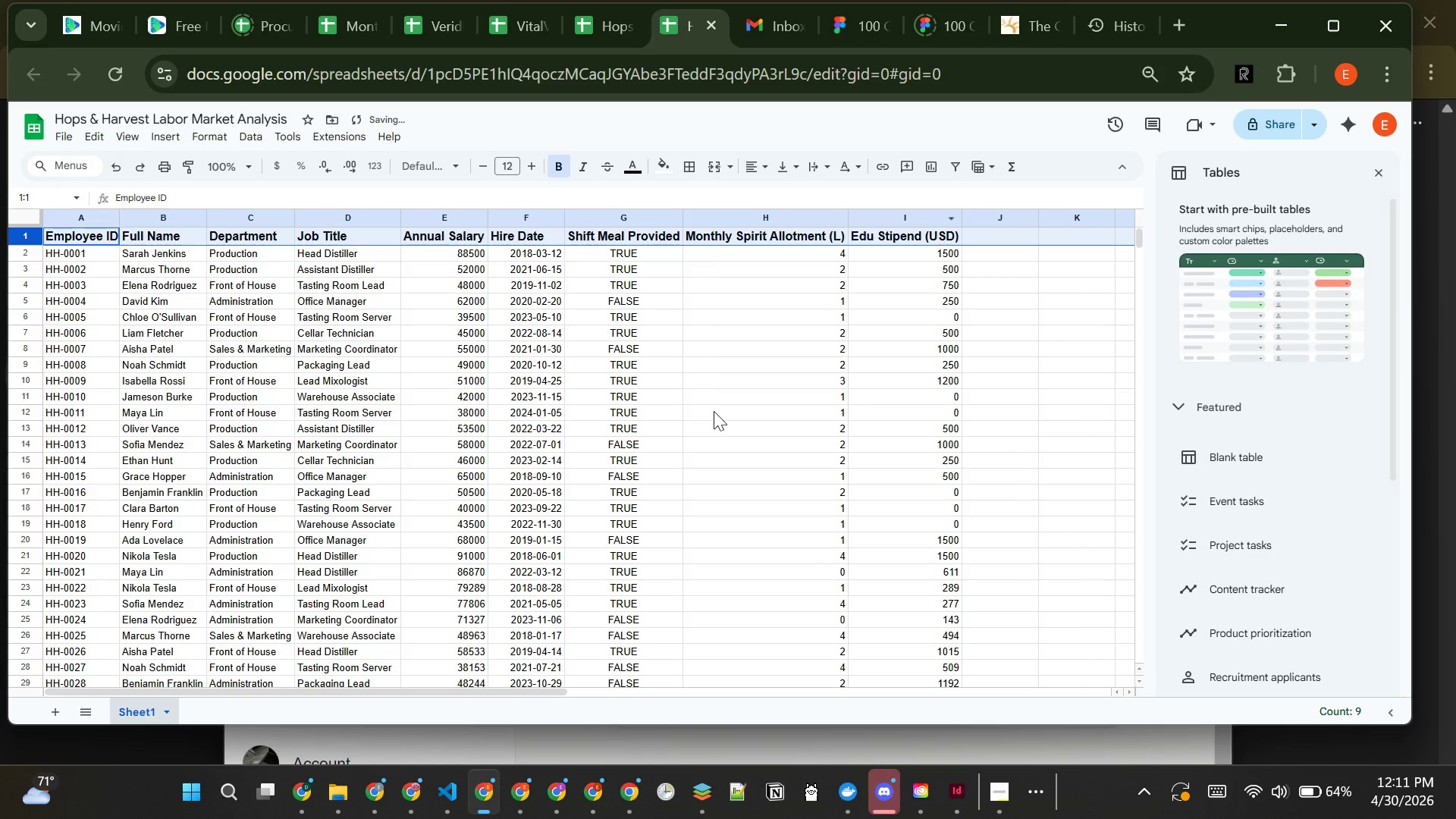 
left_click_drag(start_coordinate=[736, 216], to_coordinate=[888, 224])
 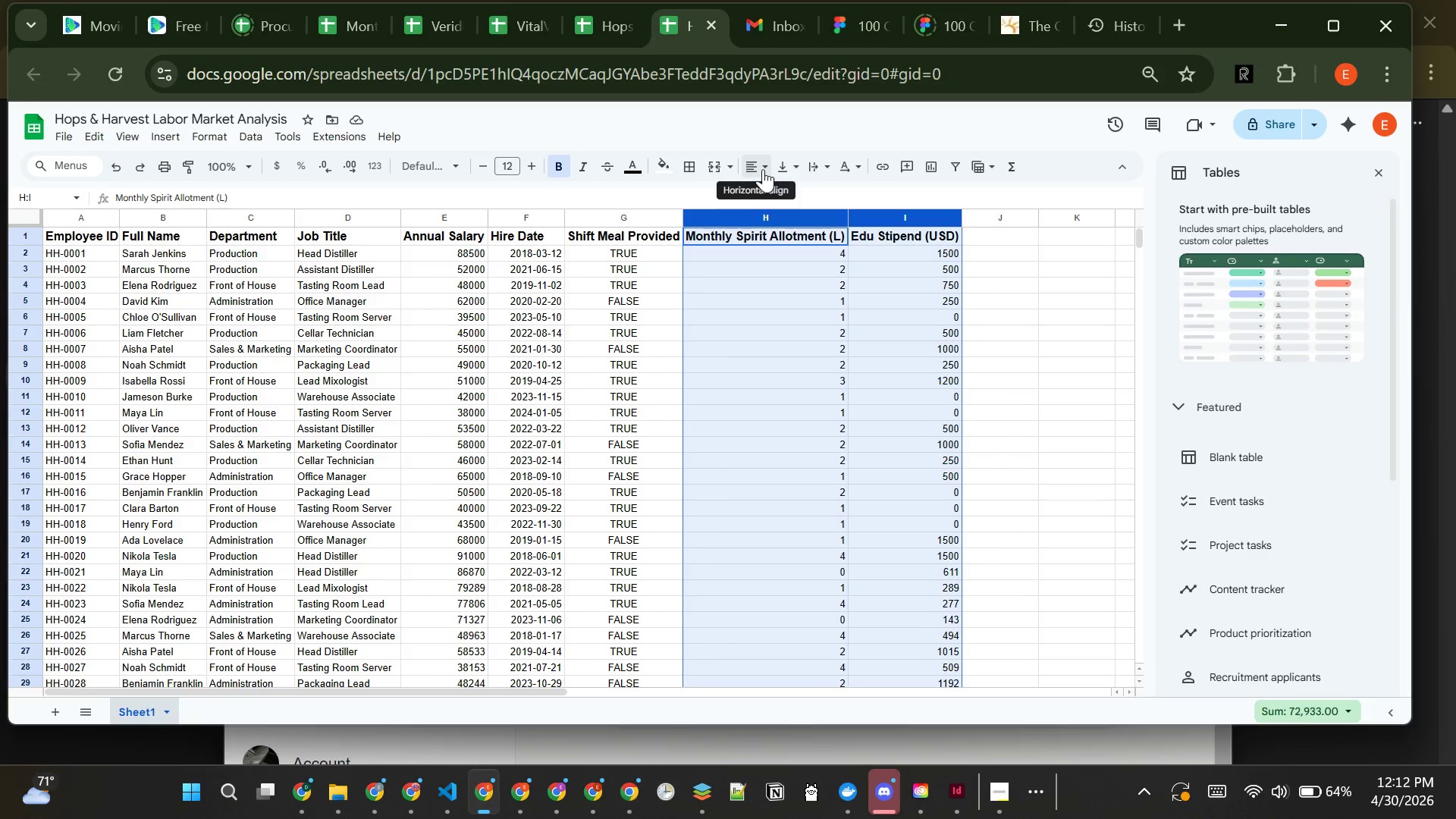 
left_click([763, 169])
 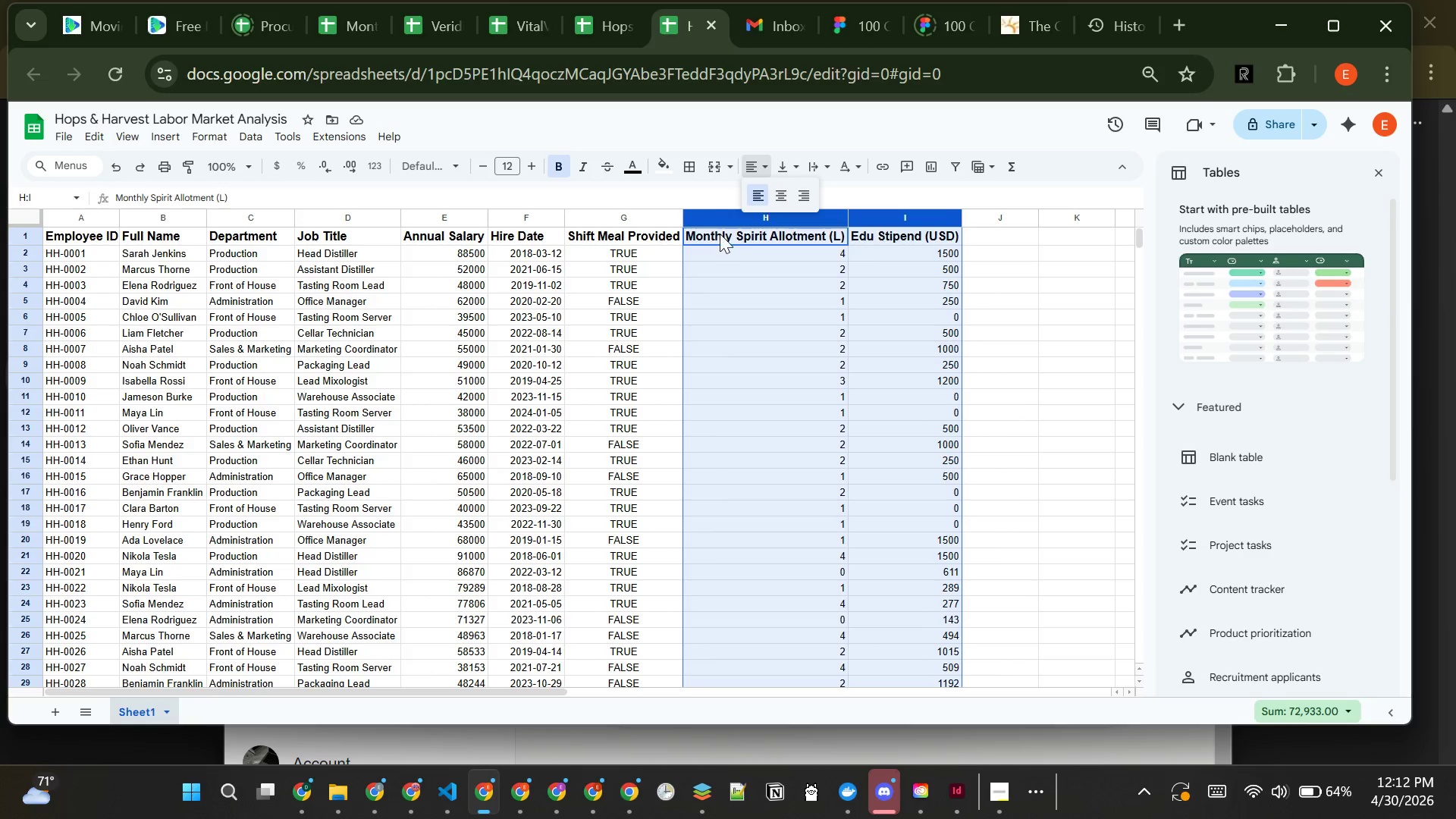 
left_click([780, 193])
 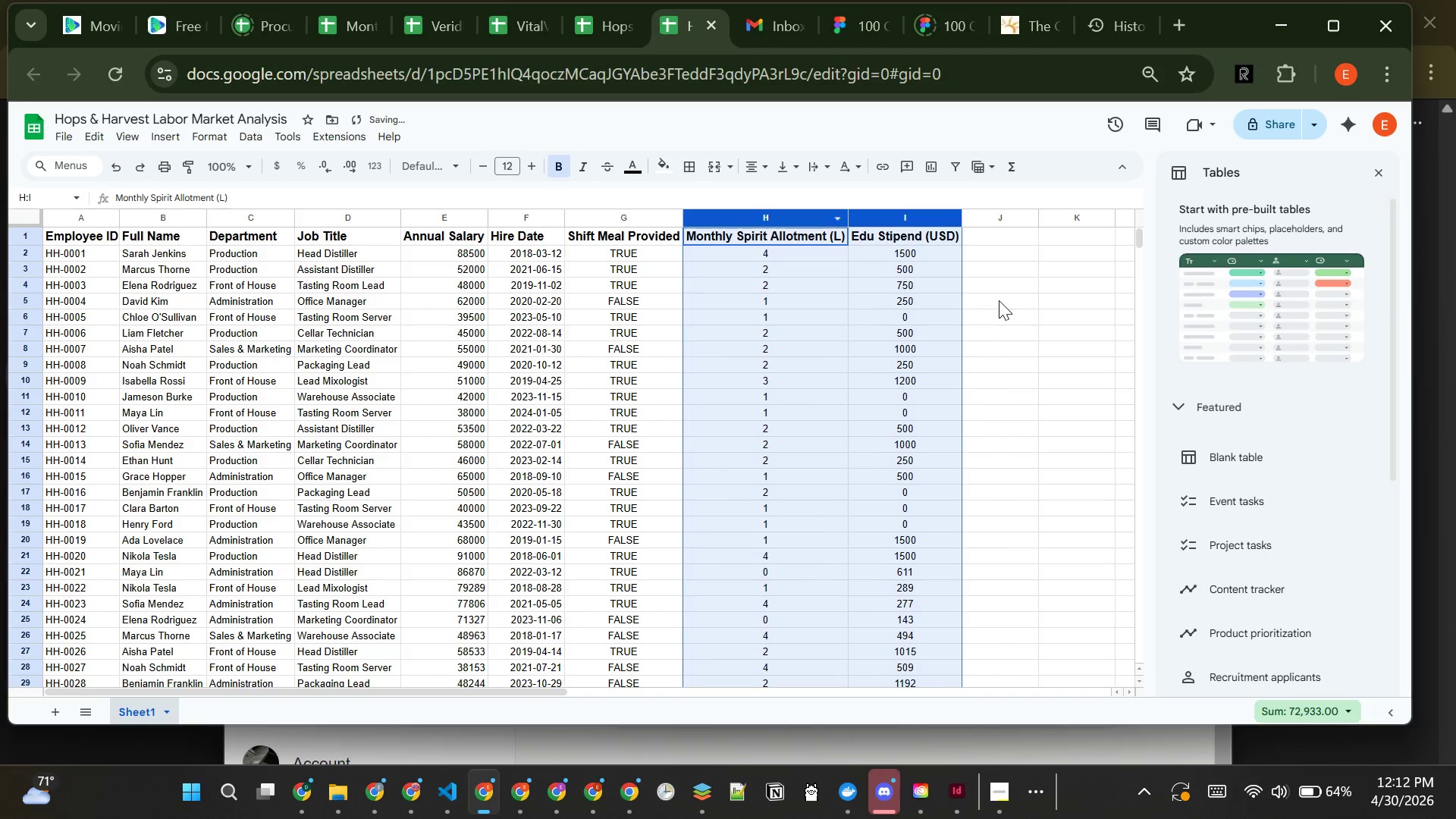 
left_click([999, 299])
 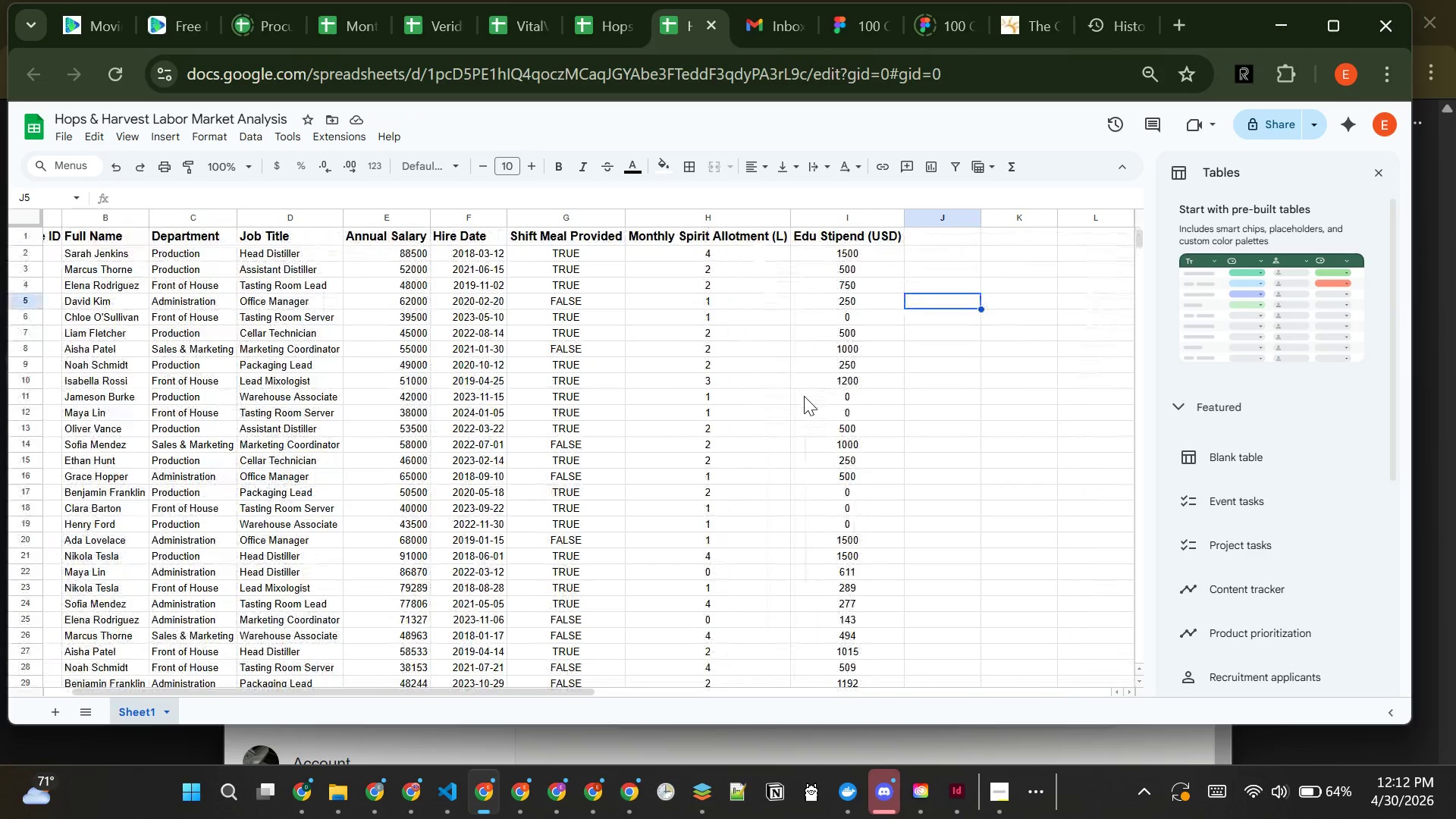 
wait(6.91)
 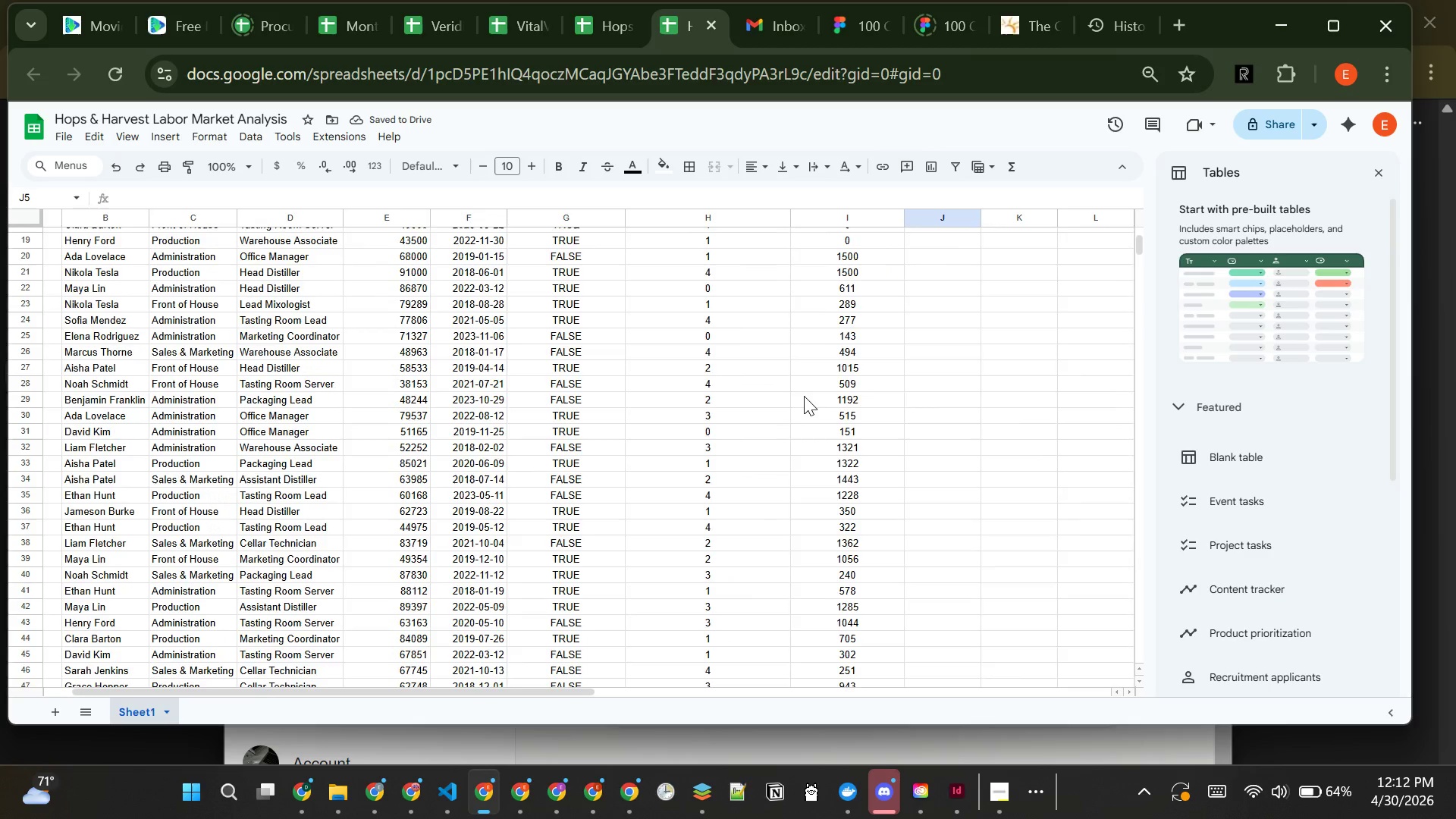 
left_click([853, 222])
 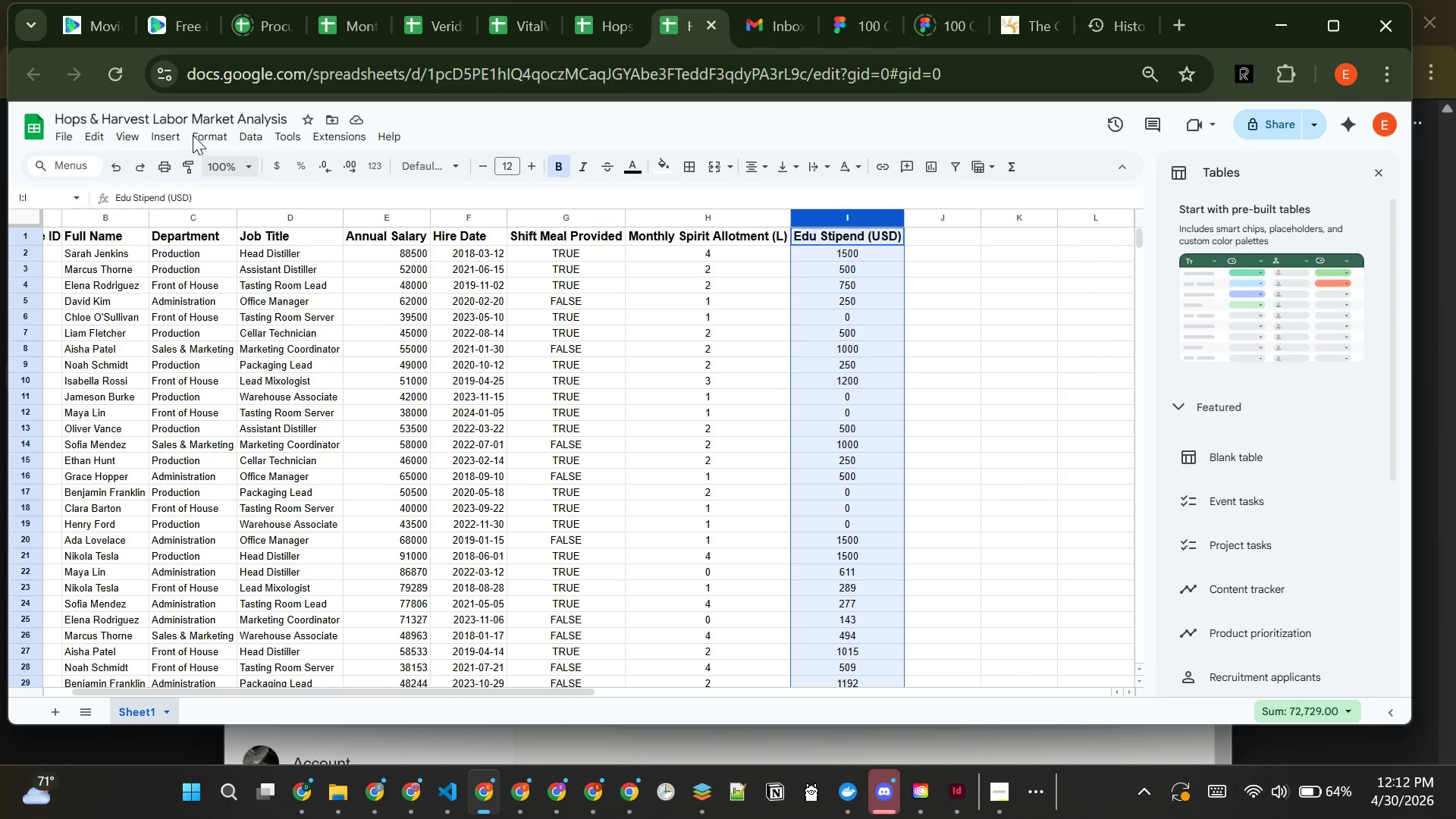 
left_click([190, 133])
 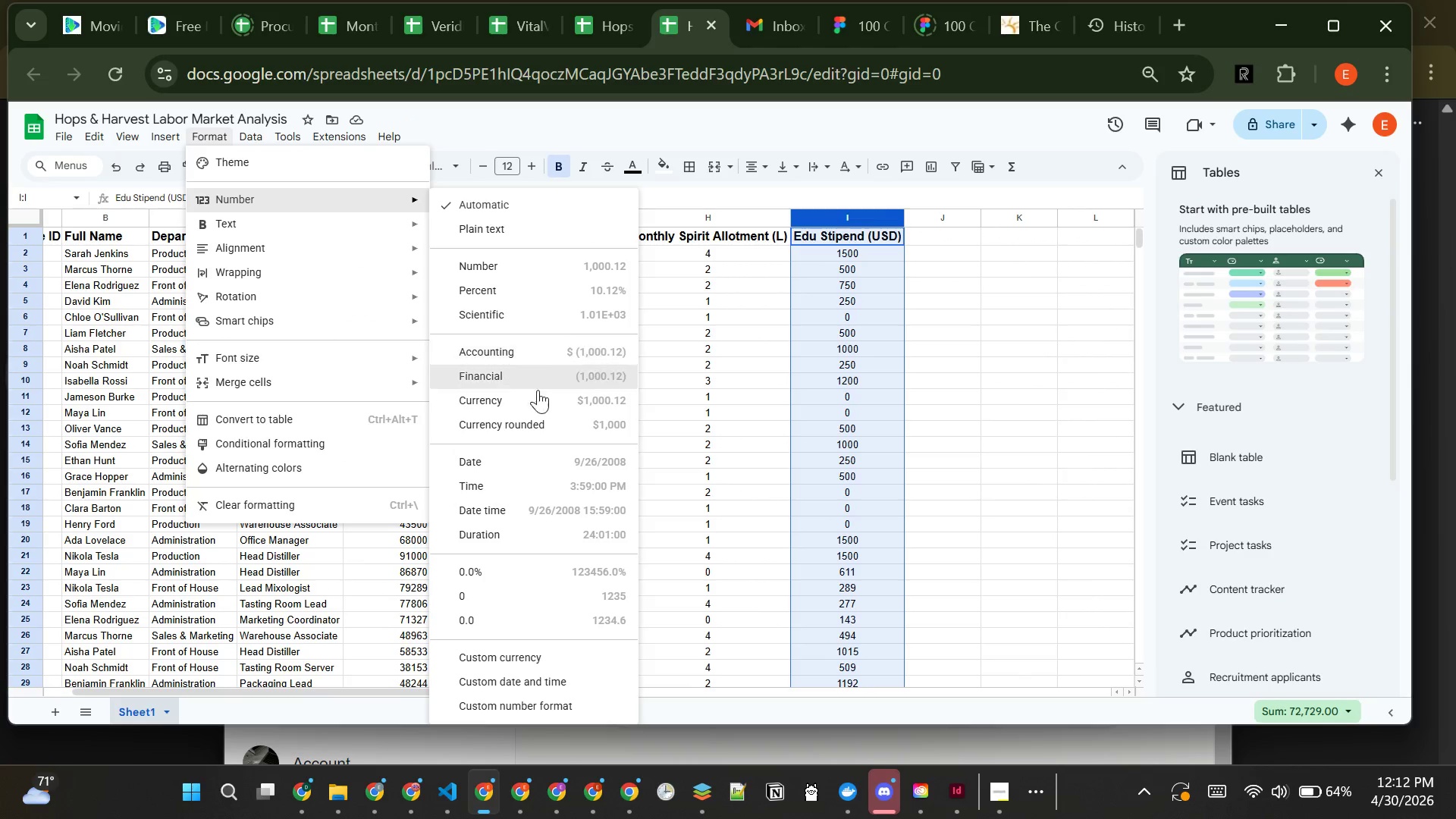 
left_click([535, 413])
 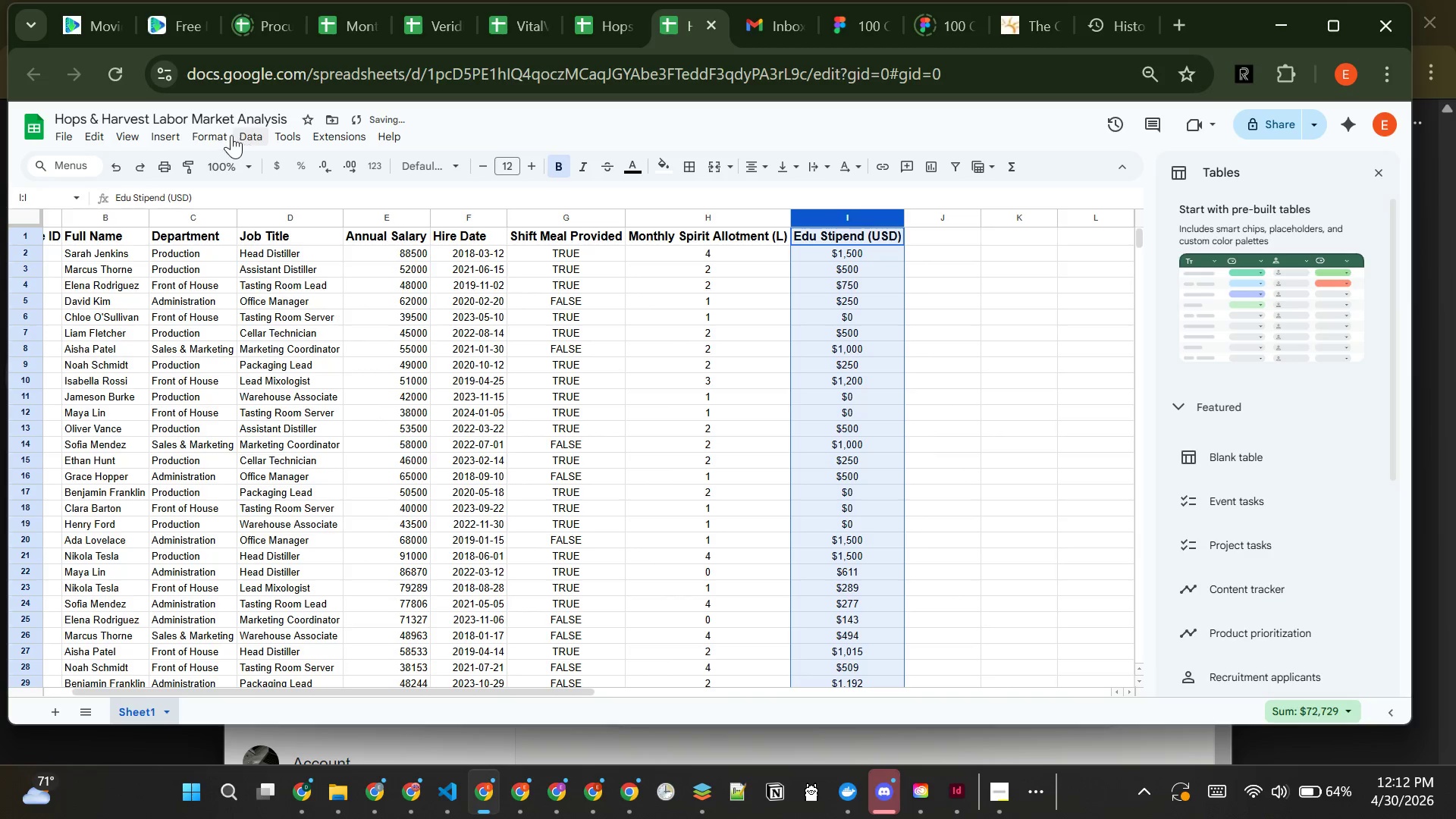 
left_click([212, 132])
 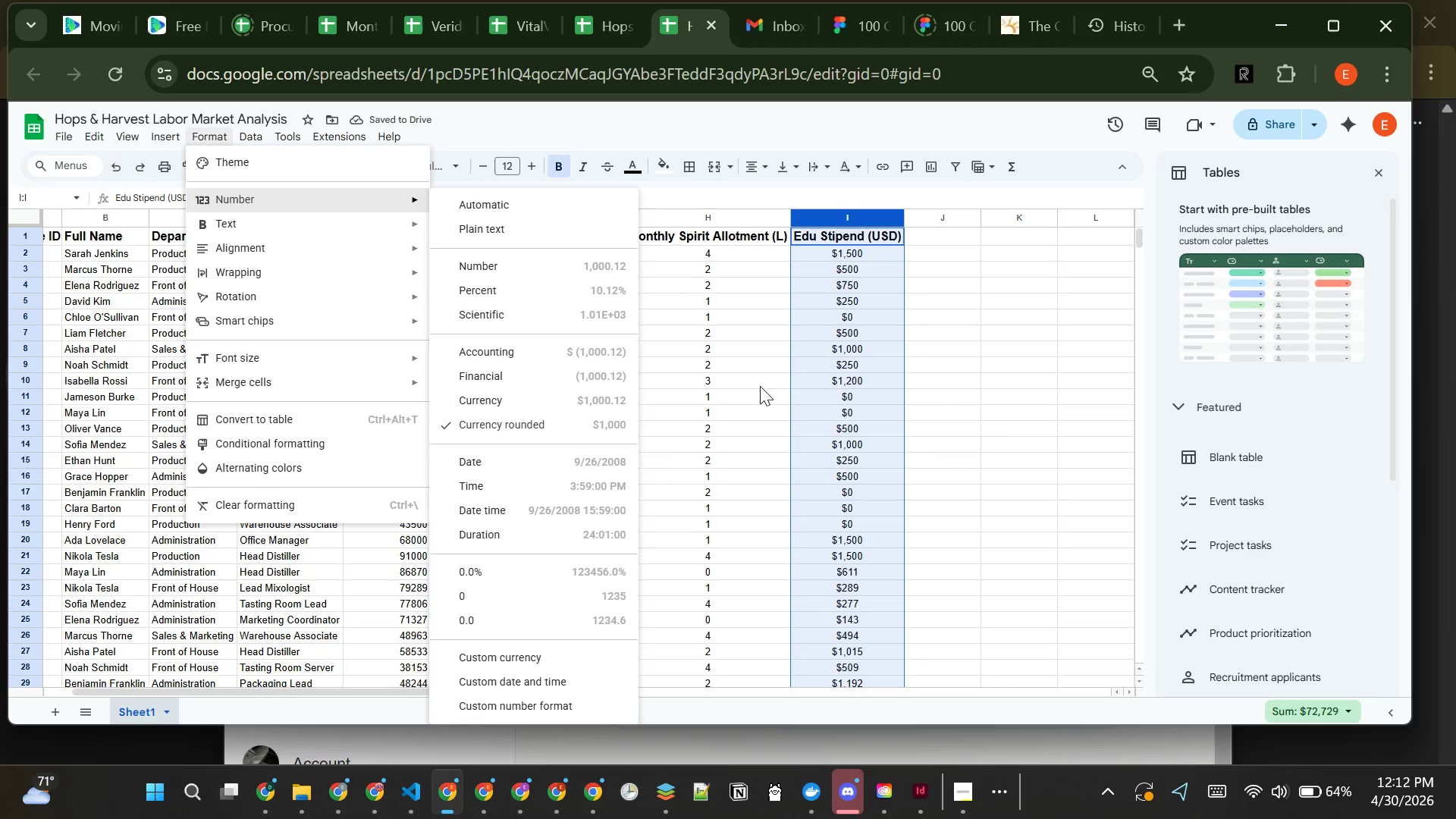 
left_click([938, 359])
 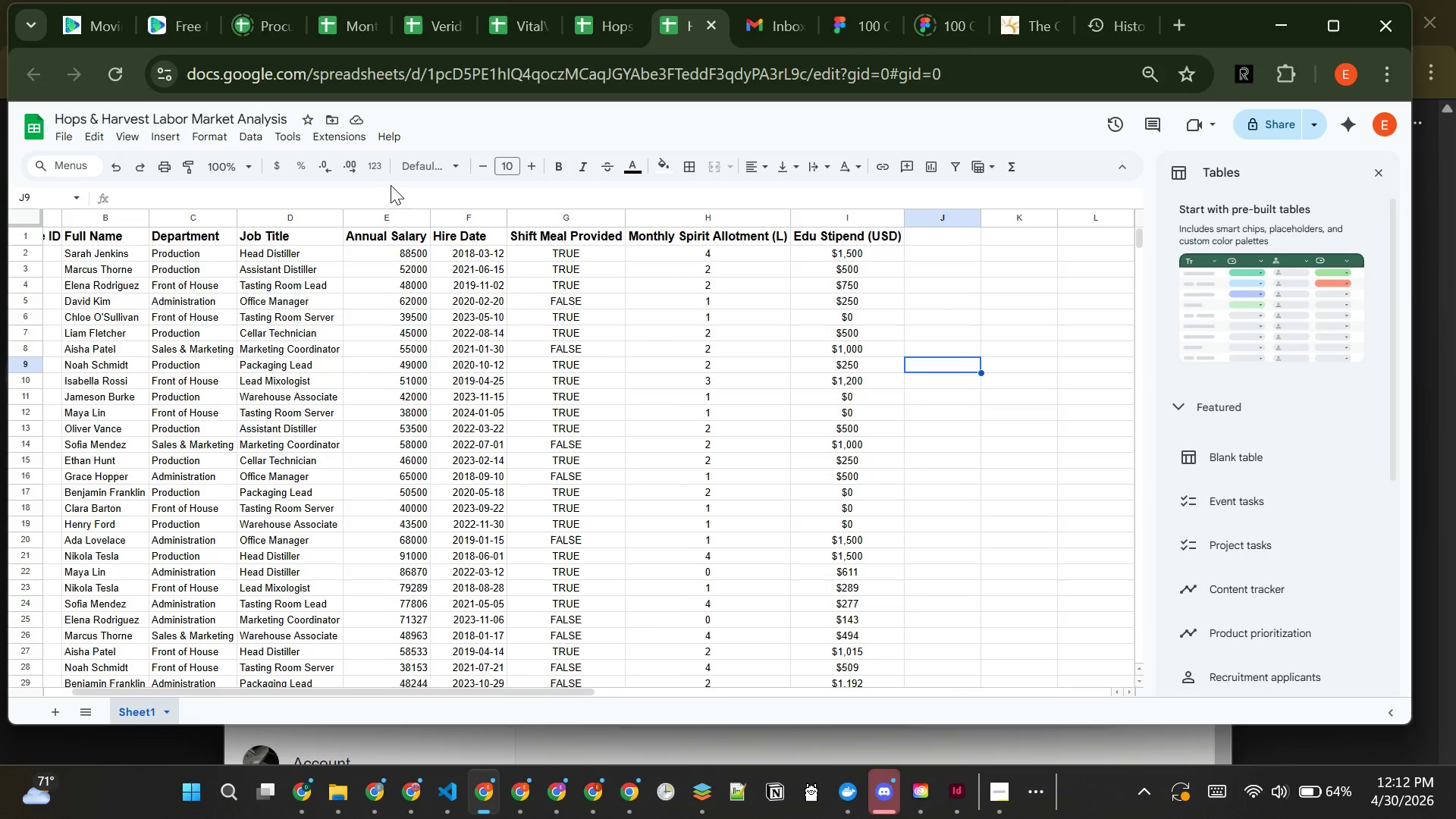 
wait(5.51)
 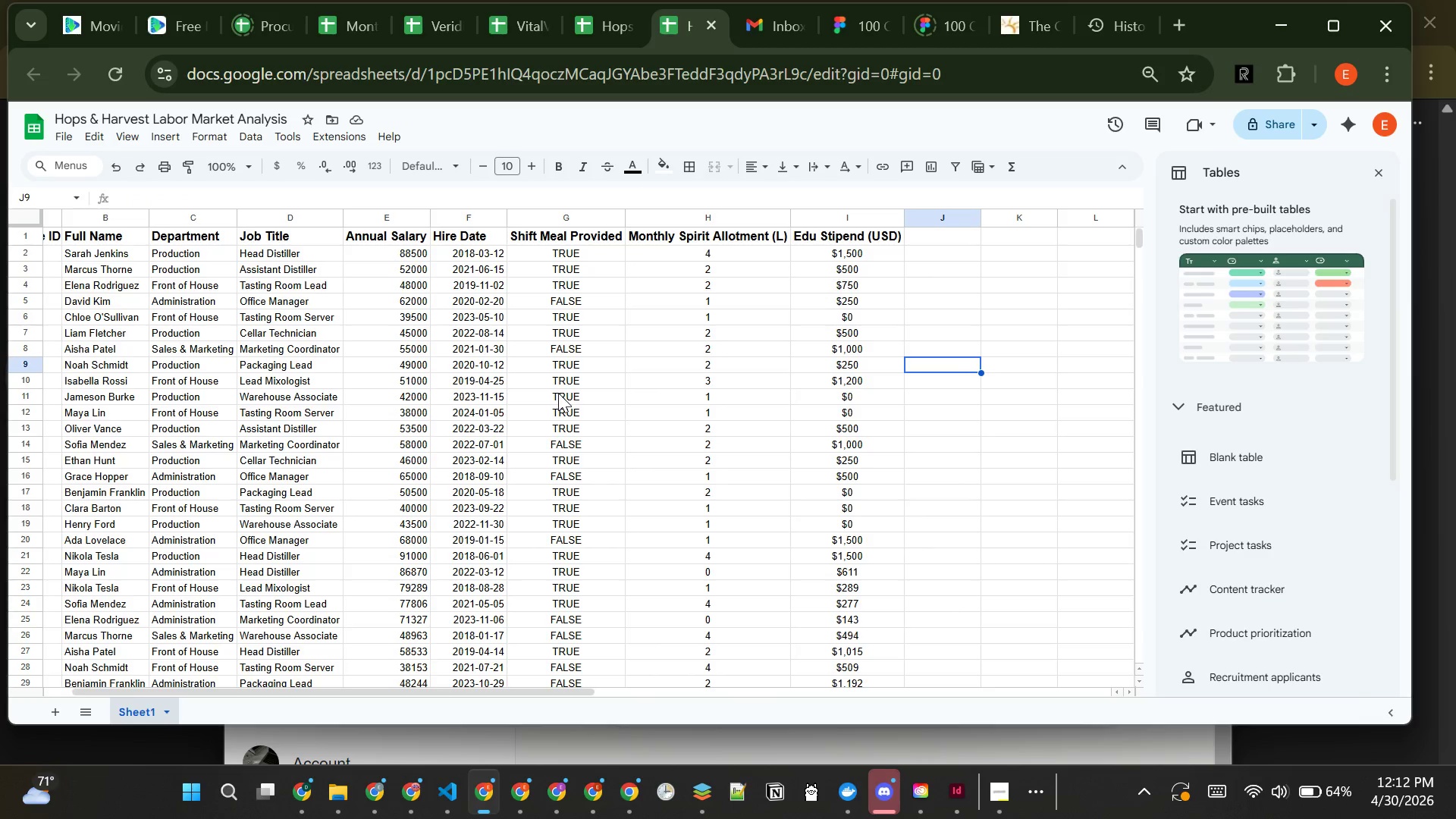 
left_click([403, 222])
 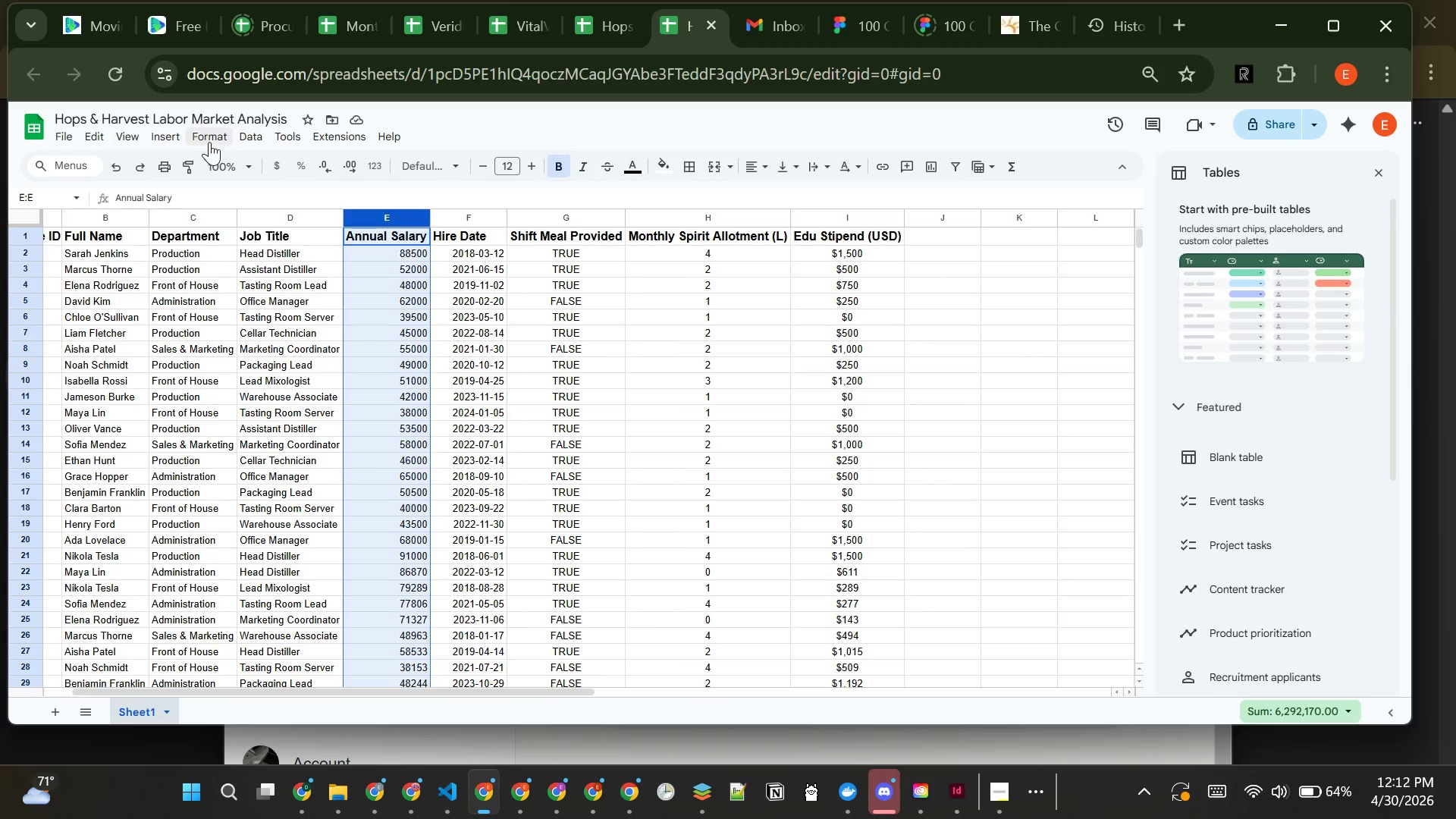 
left_click_drag(start_coordinate=[210, 142], to_coordinate=[510, 416])
 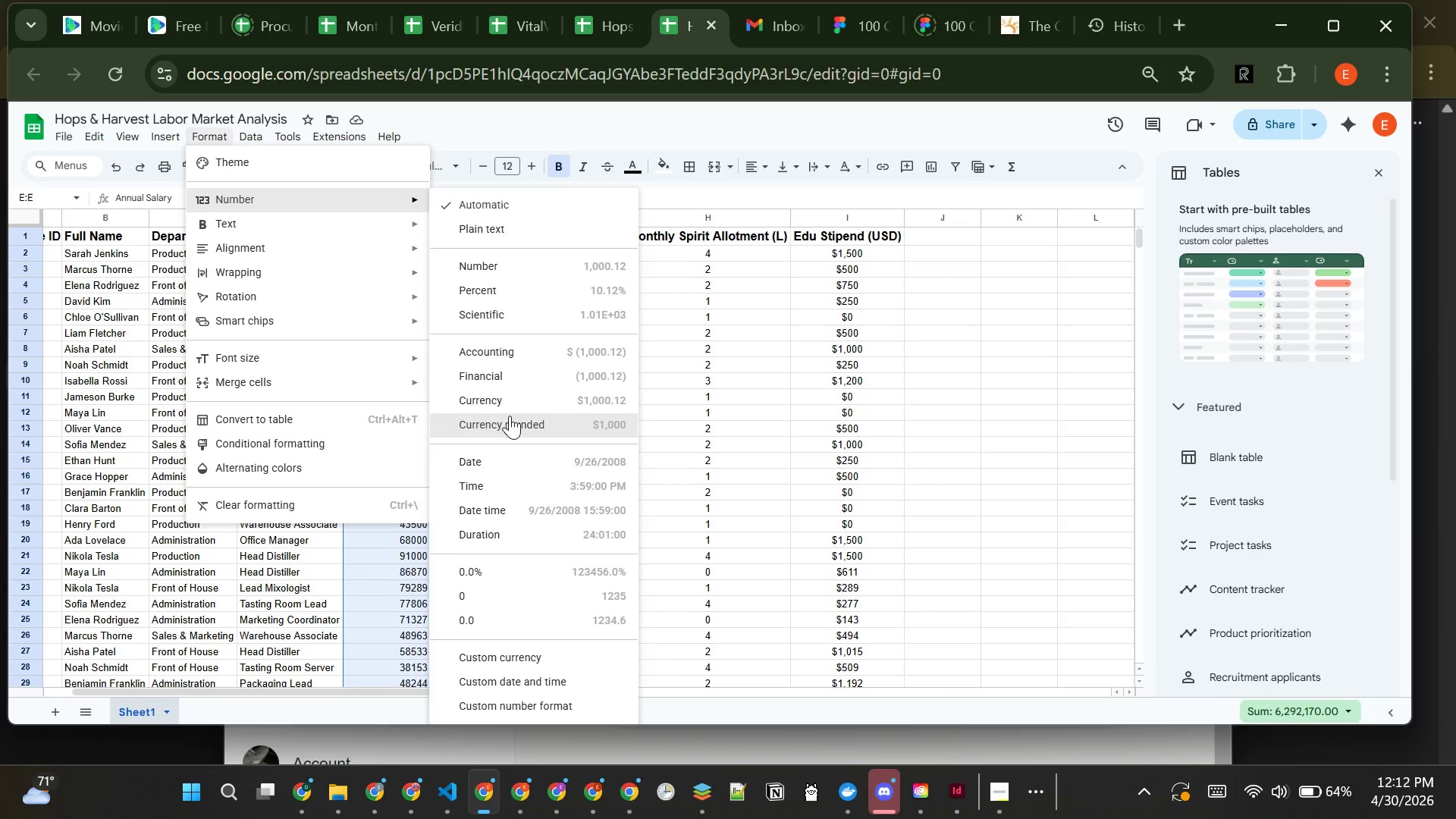 
left_click([510, 416])
 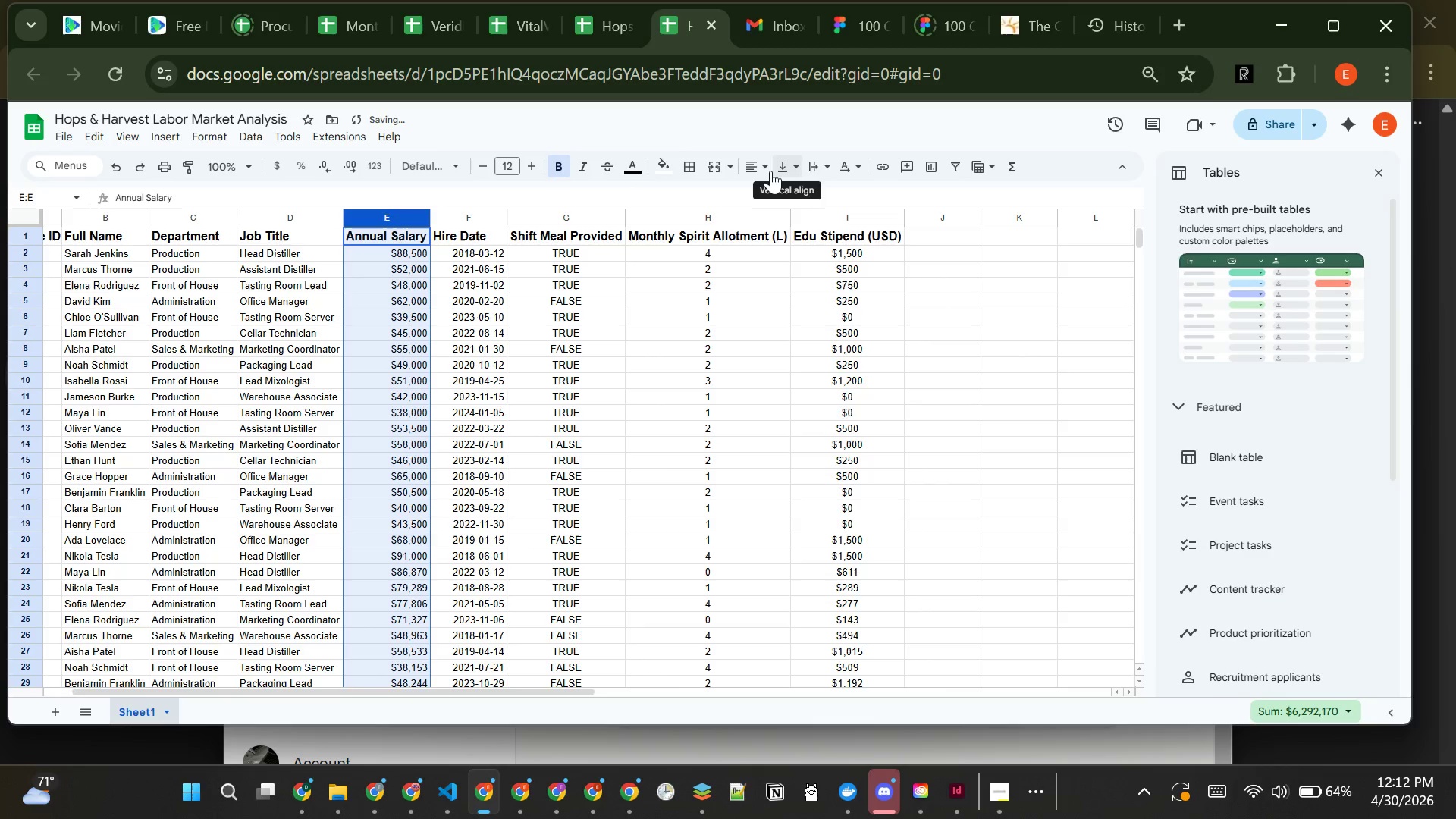 
left_click([756, 172])
 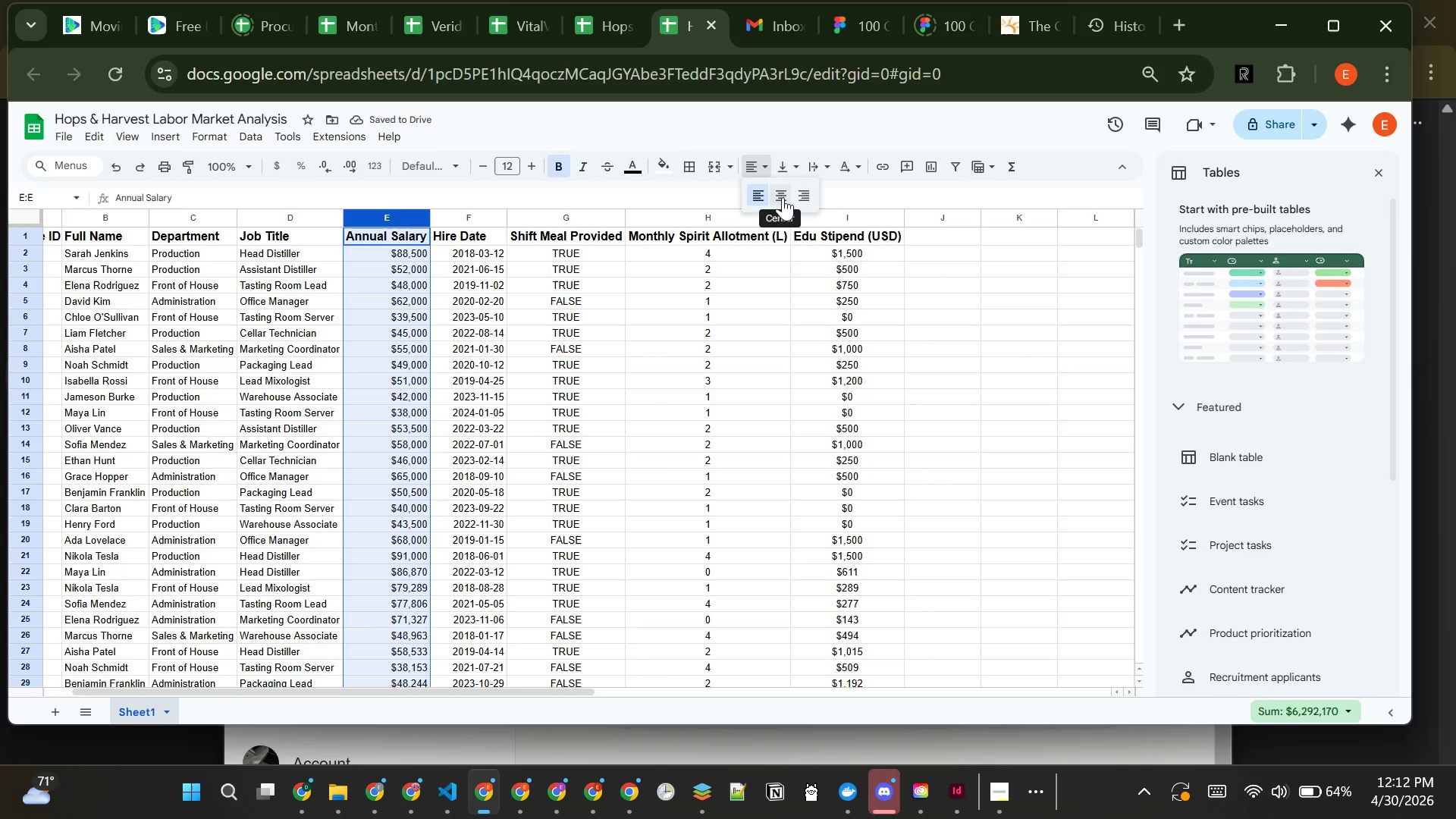 
left_click([783, 197])
 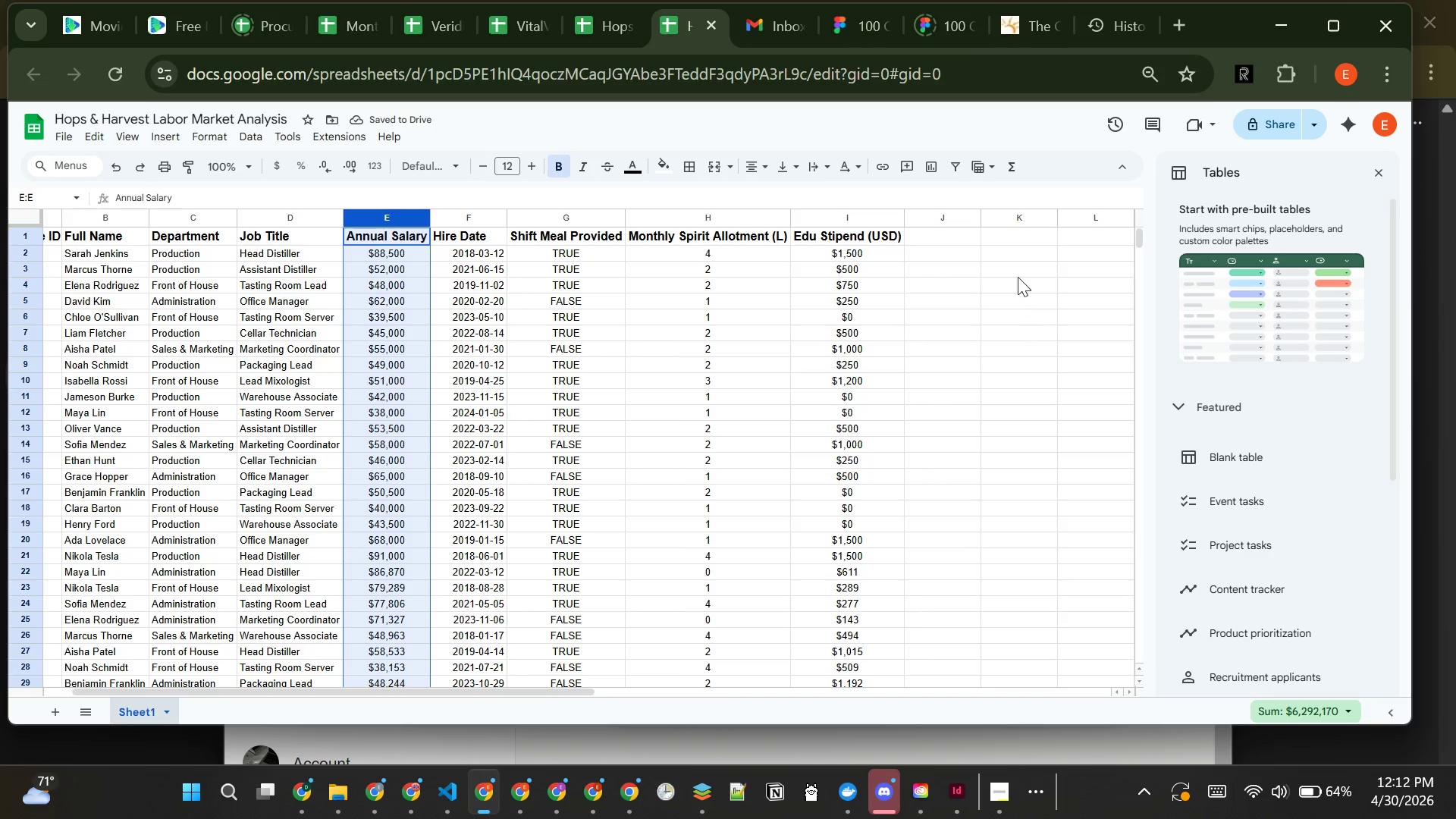 
left_click([990, 296])
 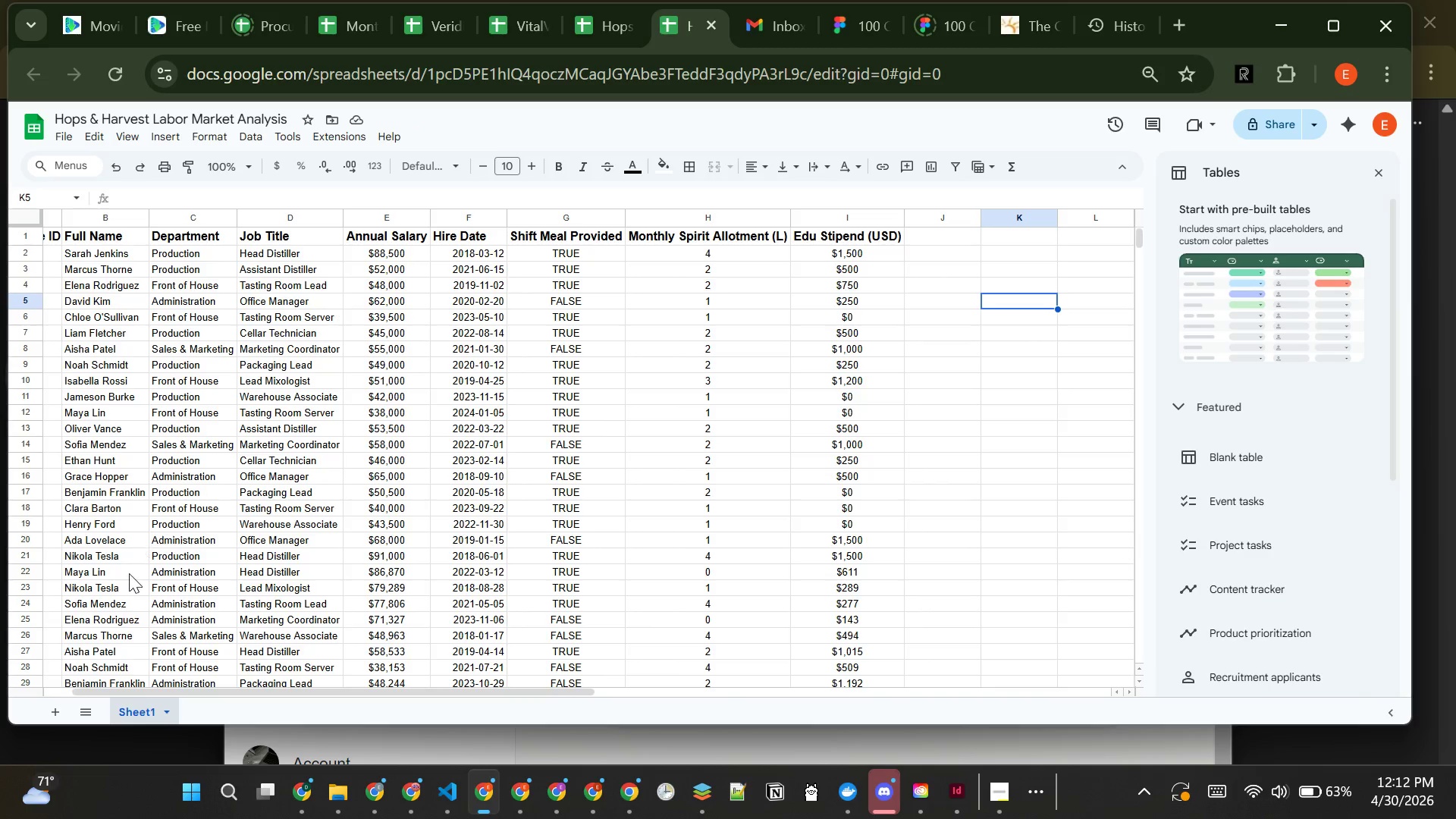 
double_click([121, 708])
 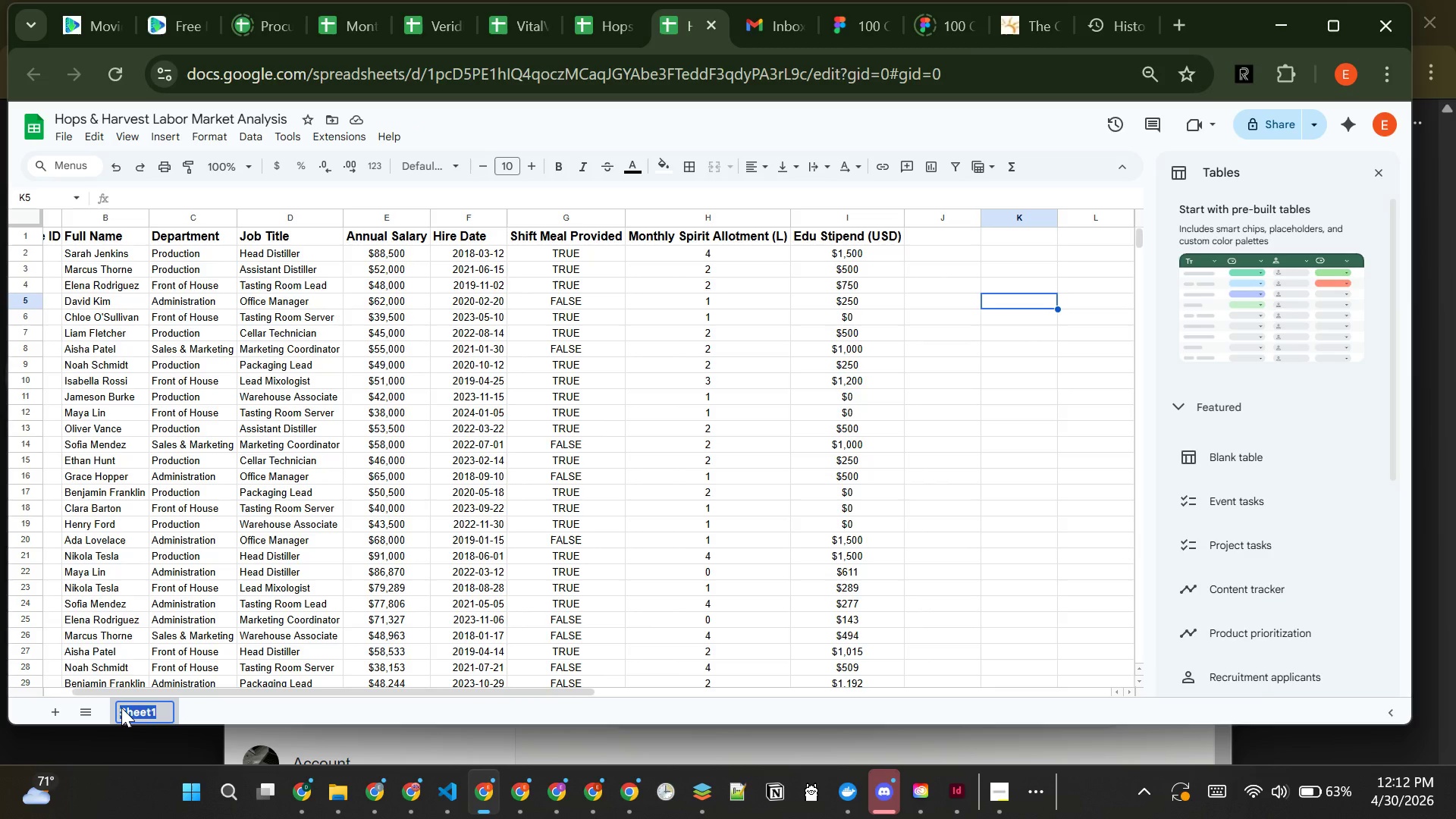 
type(Internal_Data)
 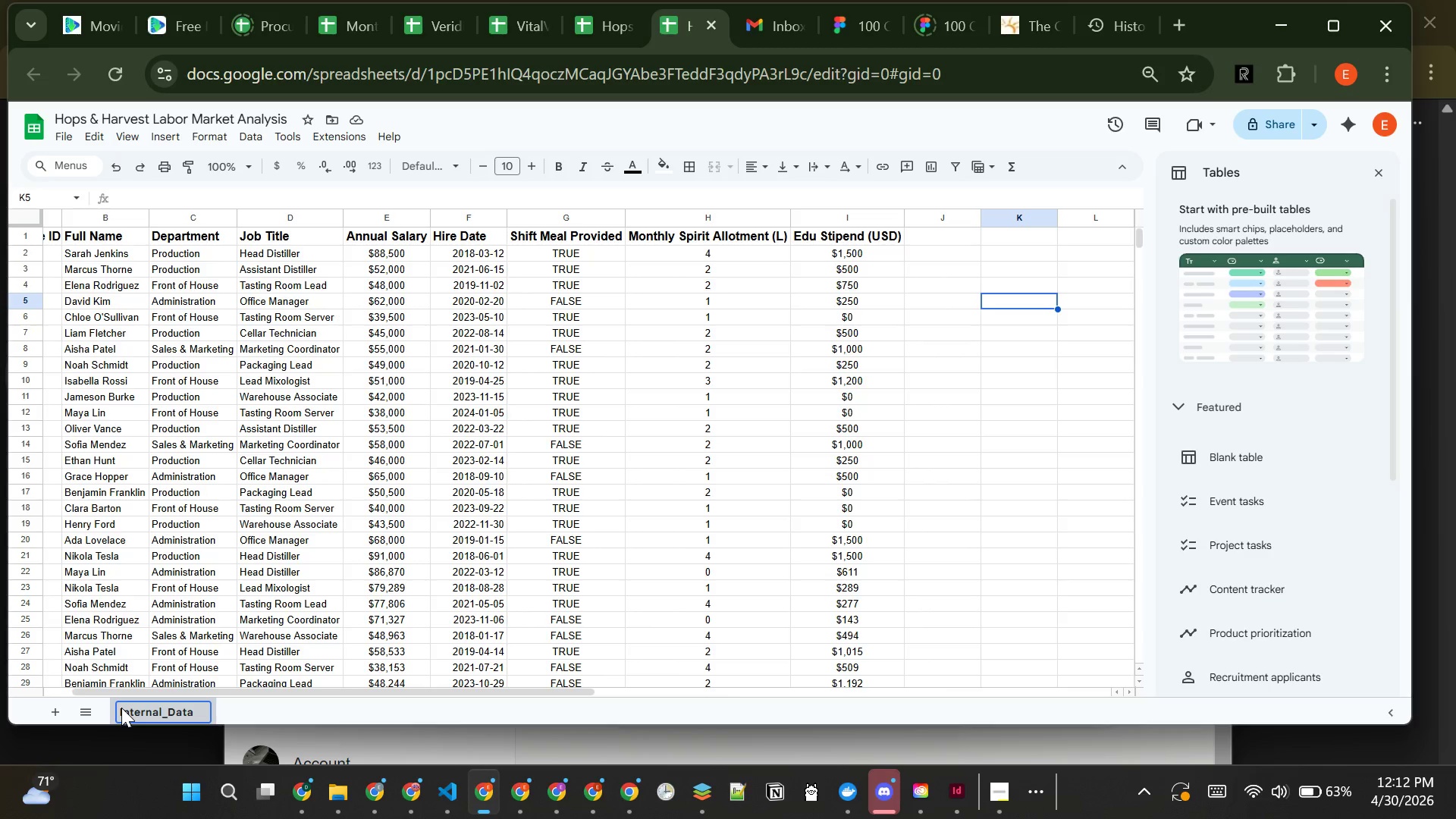 
key(Enter)
 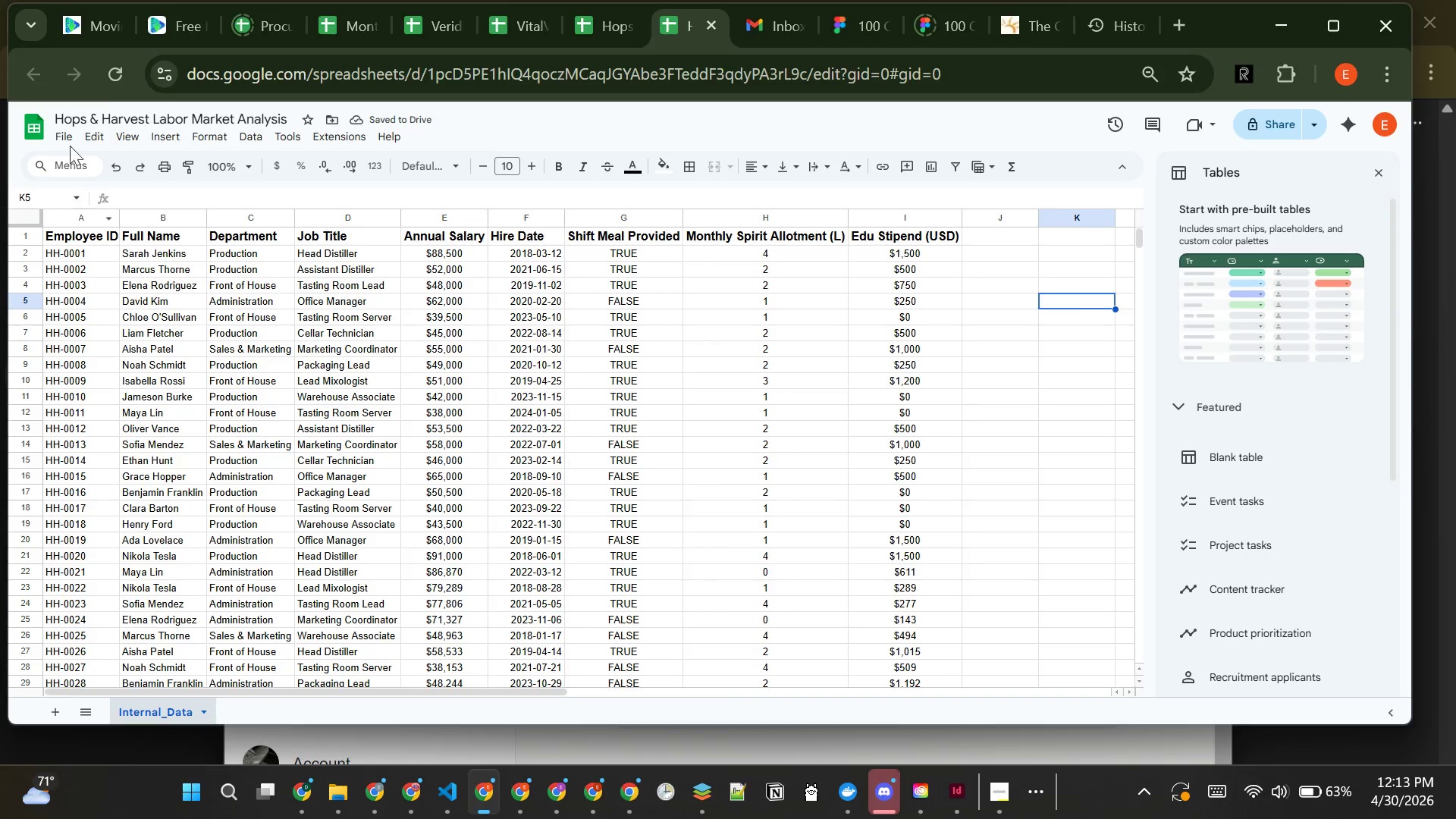 
left_click([121, 140])
 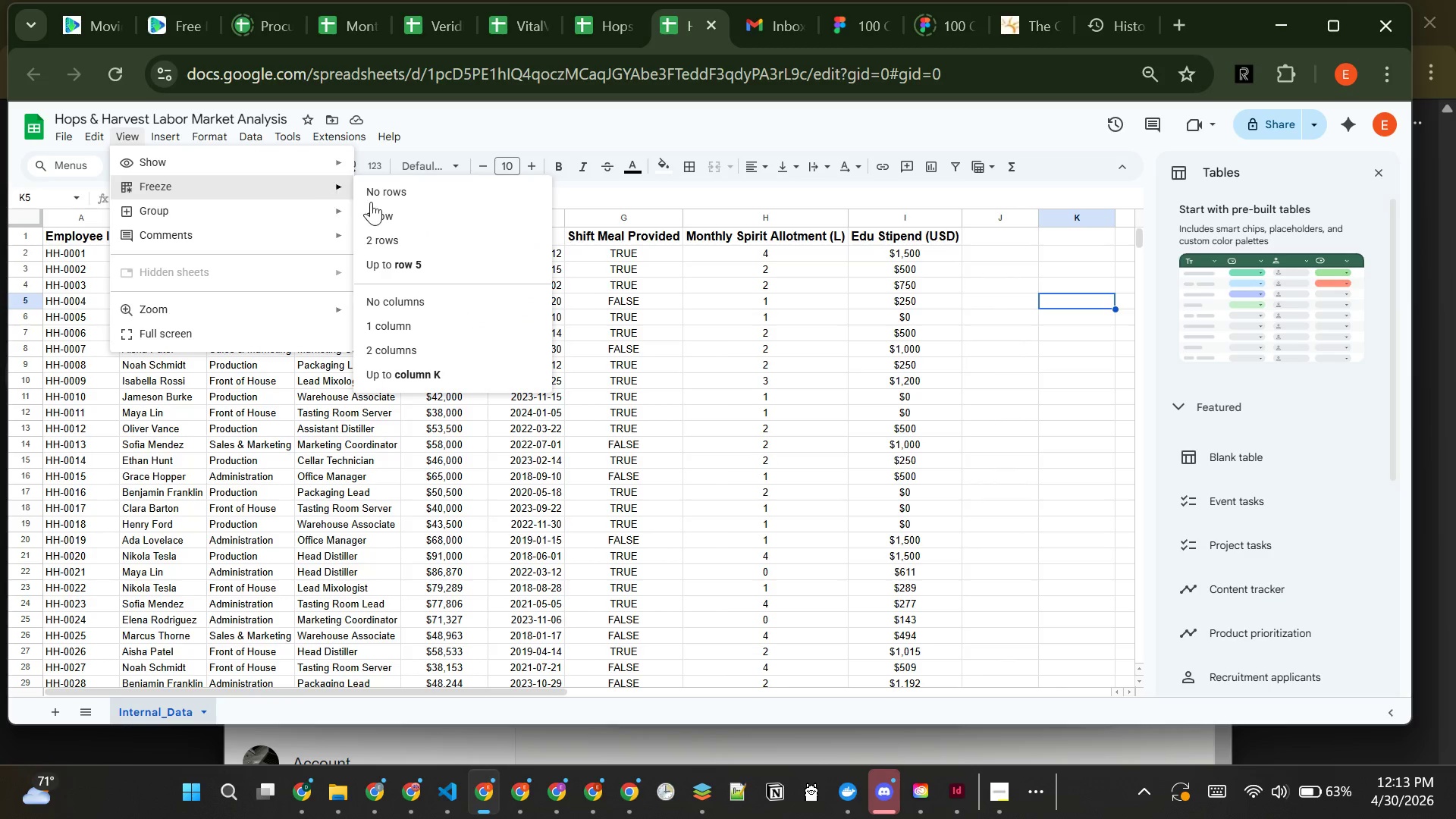 
left_click([406, 218])
 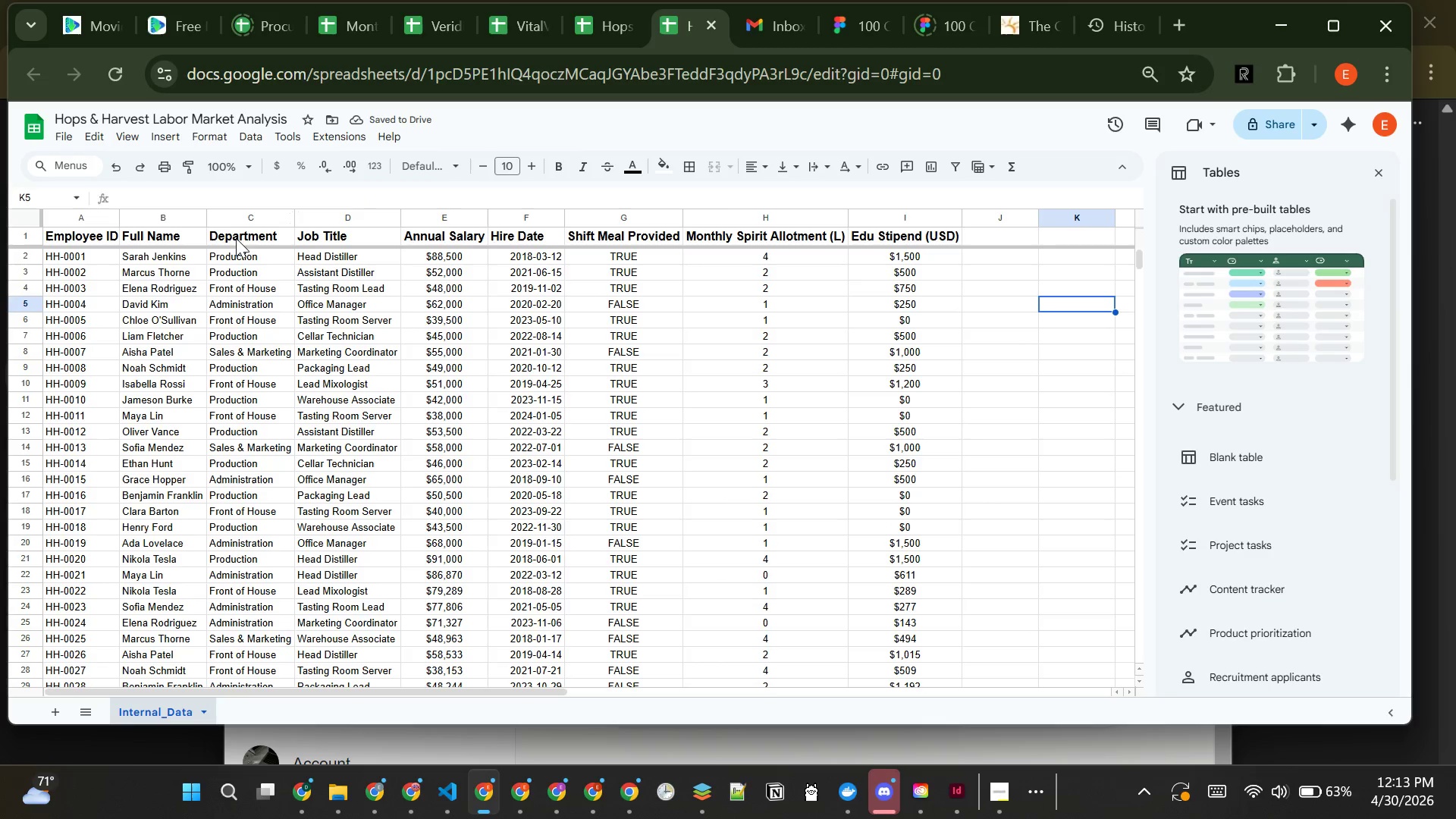 
wait(9.61)
 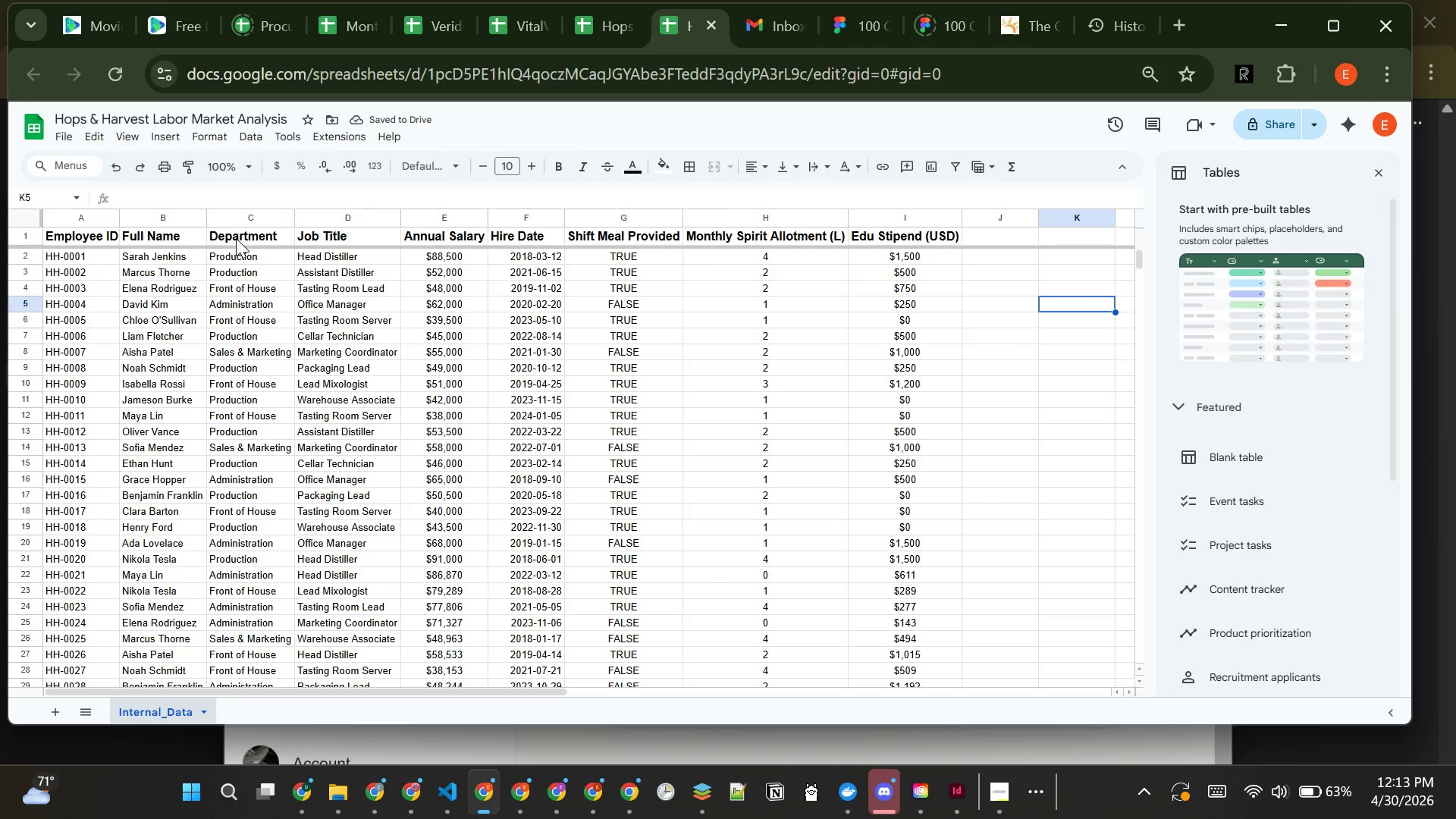 
left_click([509, 312])
 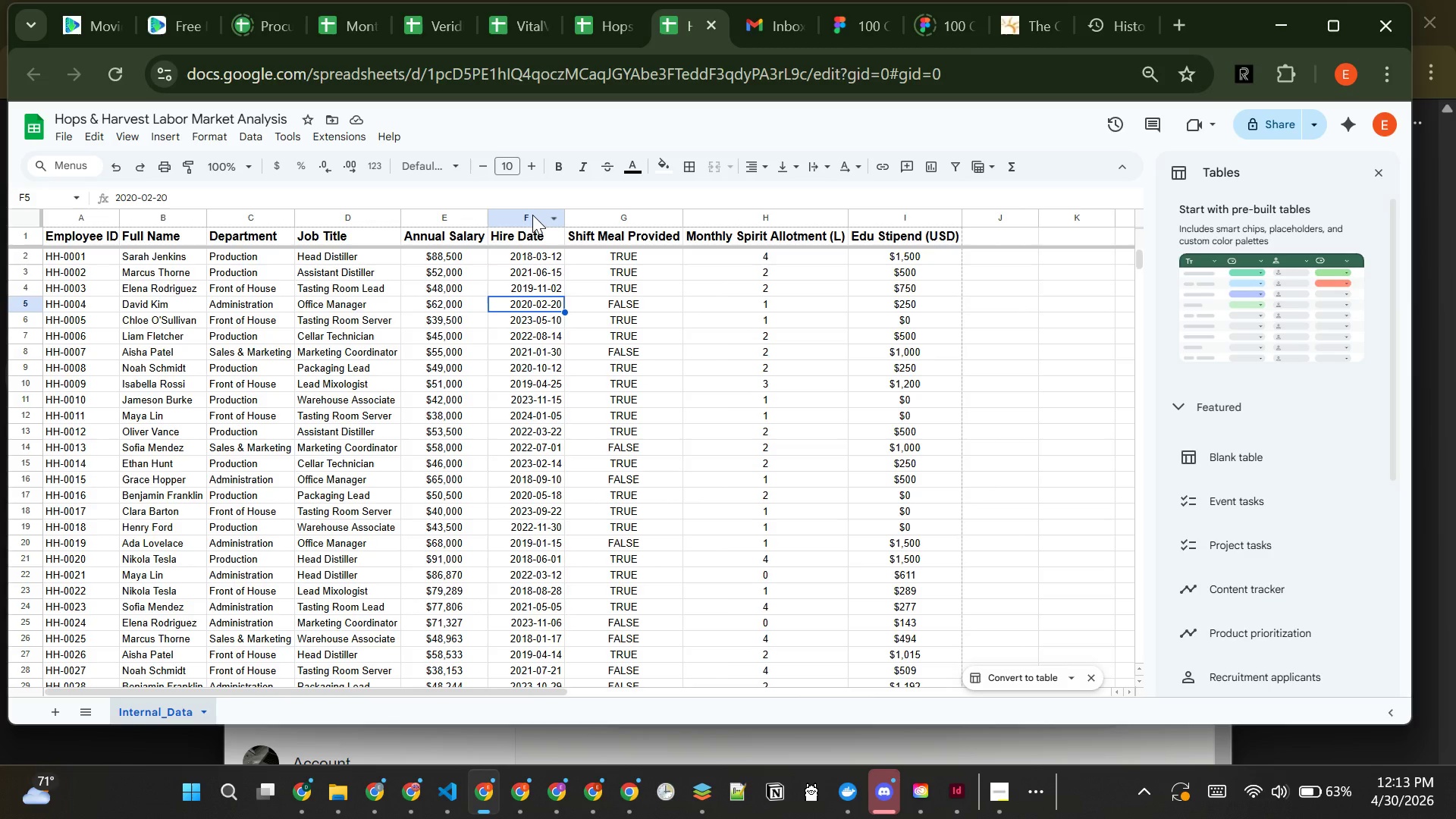 
left_click([532, 215])
 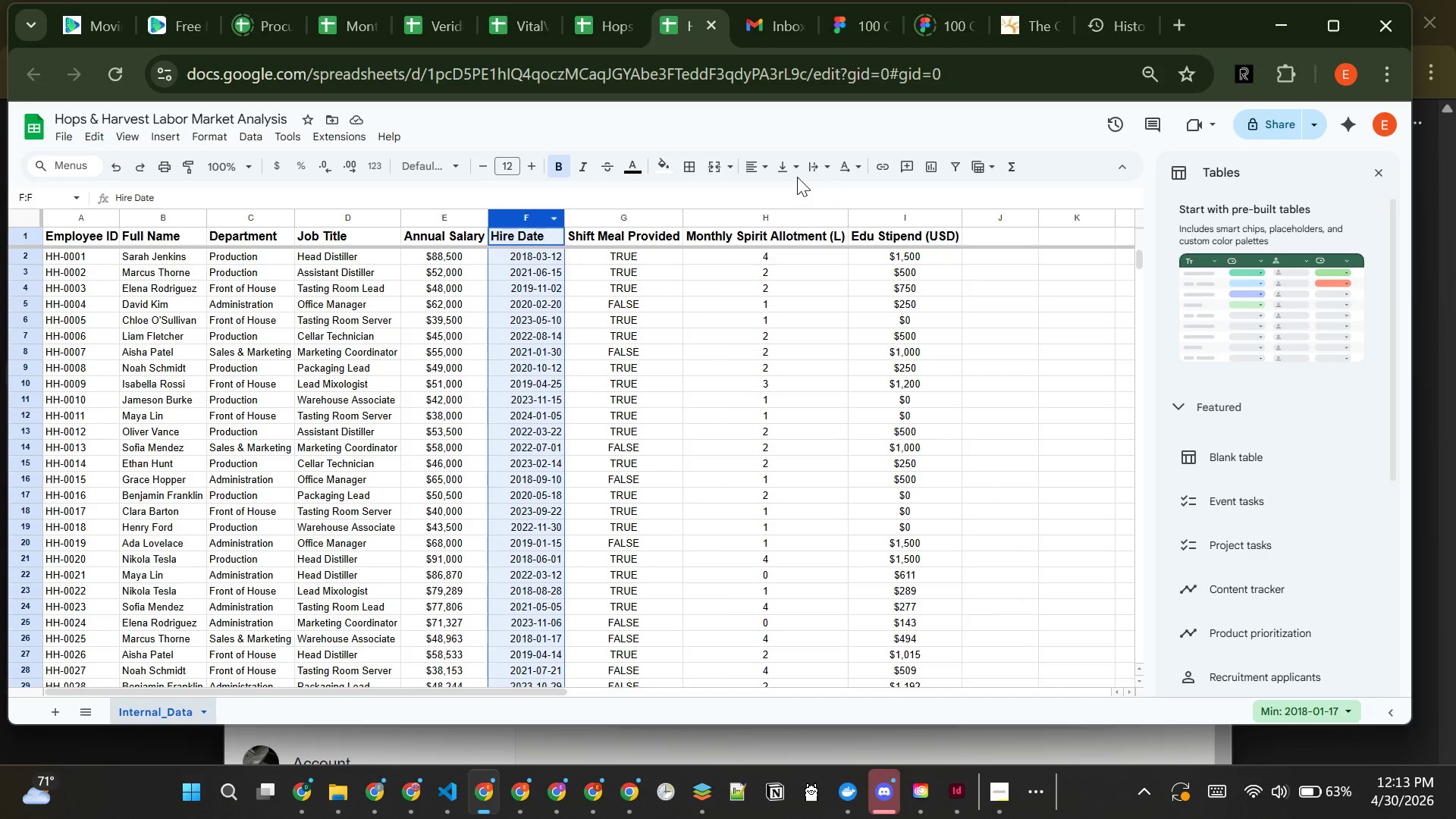 
left_click([764, 167])
 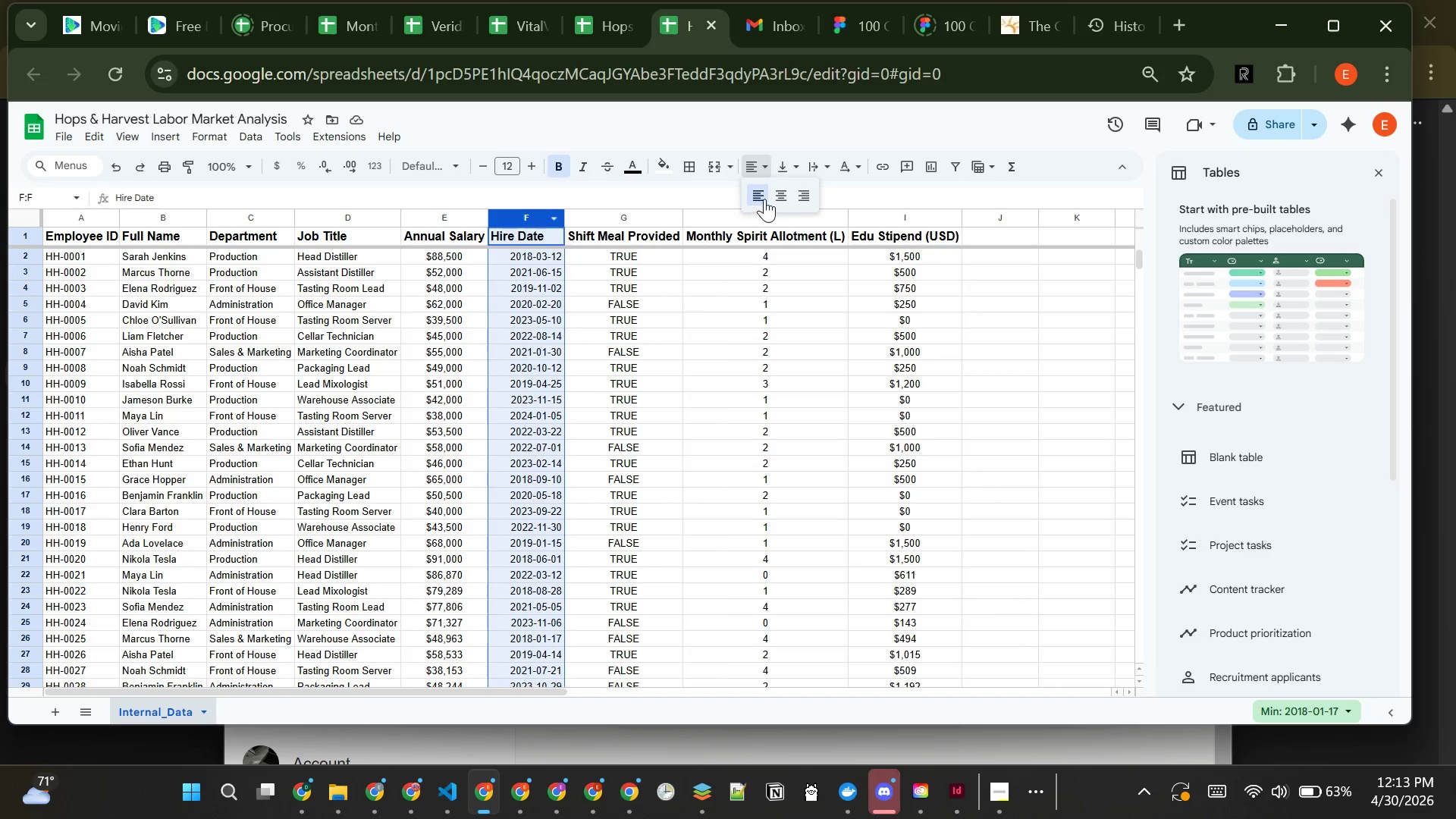 
left_click([764, 199])
 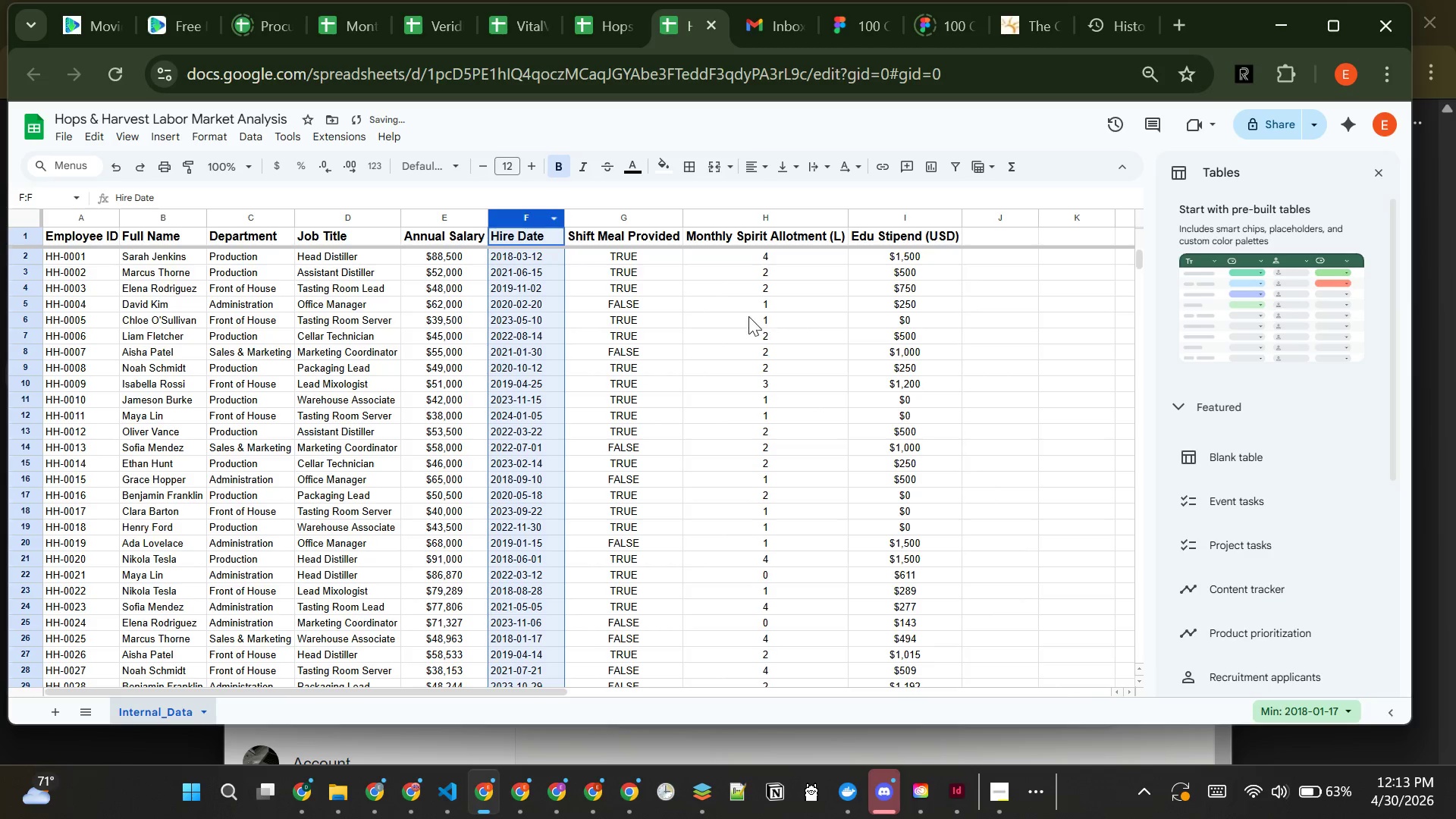 
left_click([749, 313])
 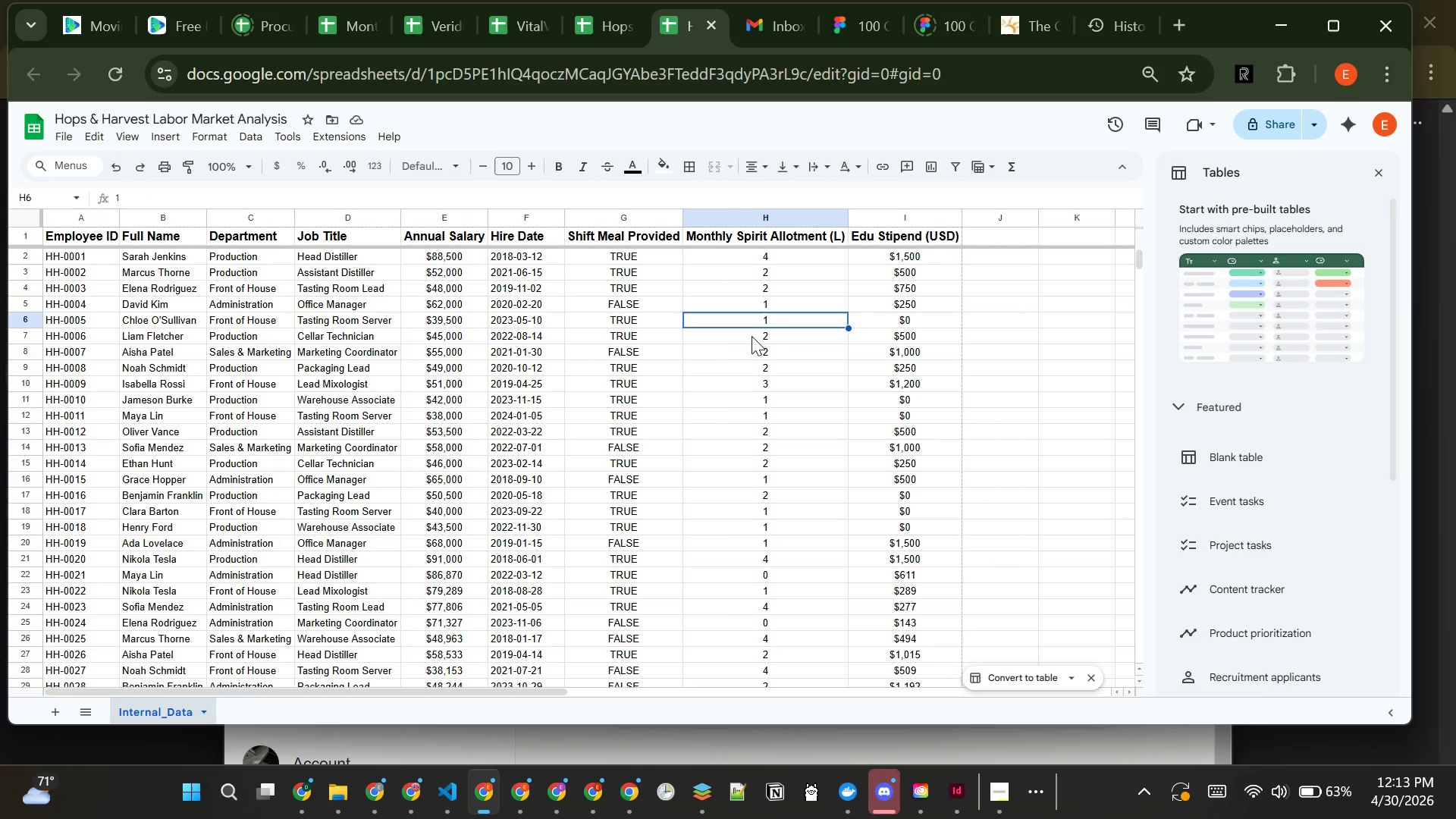 
wait(8.05)
 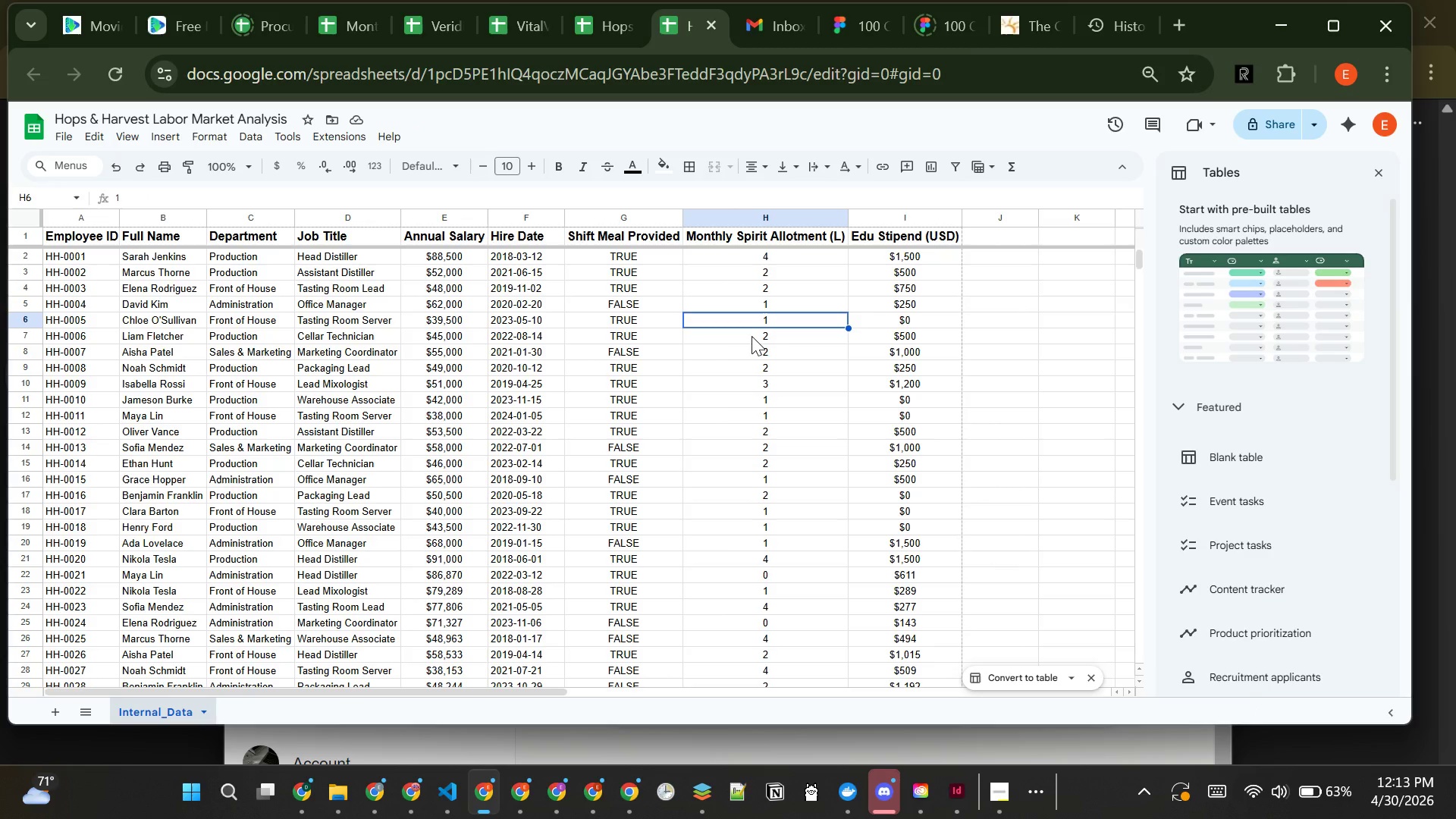 
left_click([58, 713])
 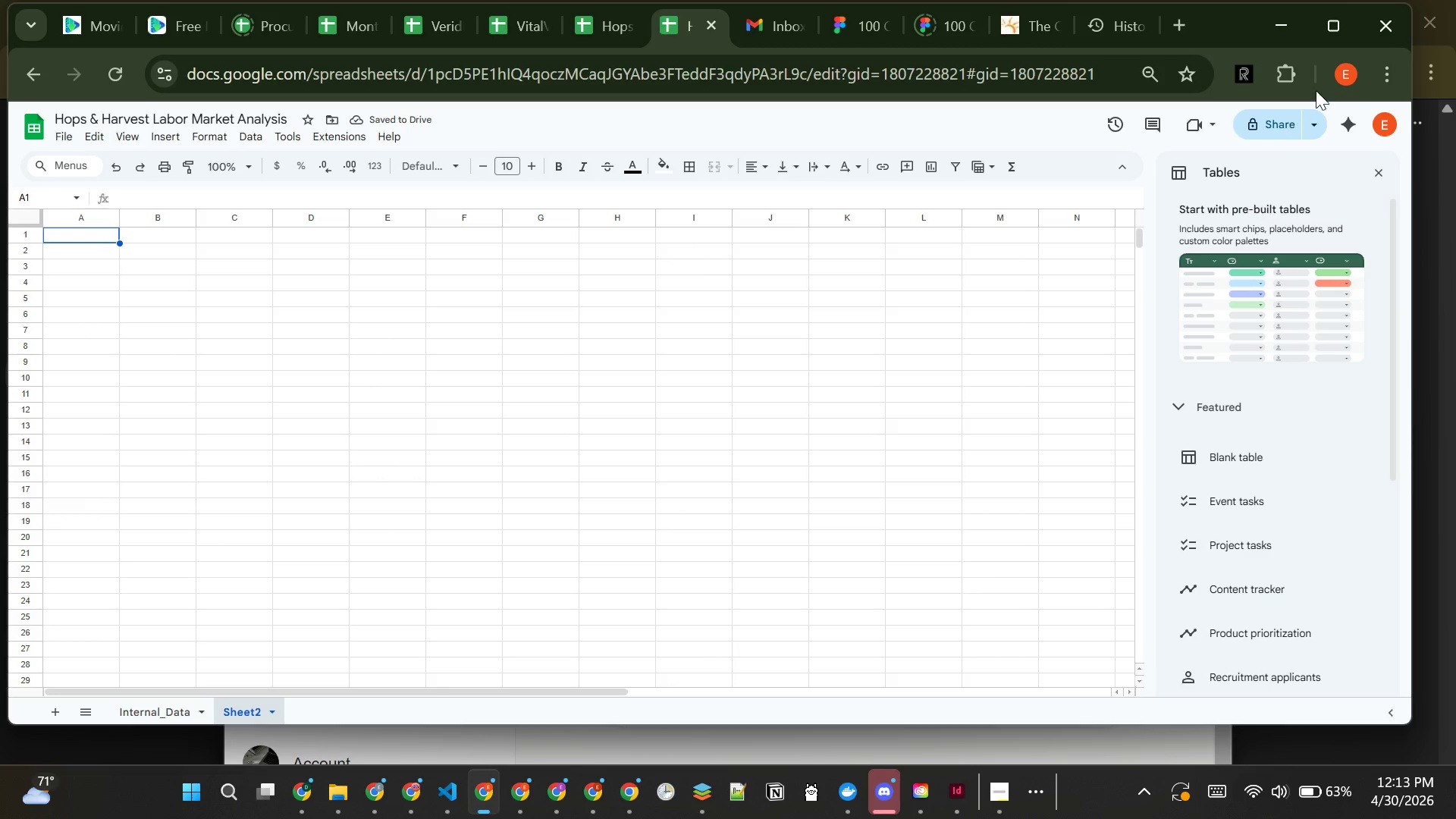 
left_click([1385, 172])
 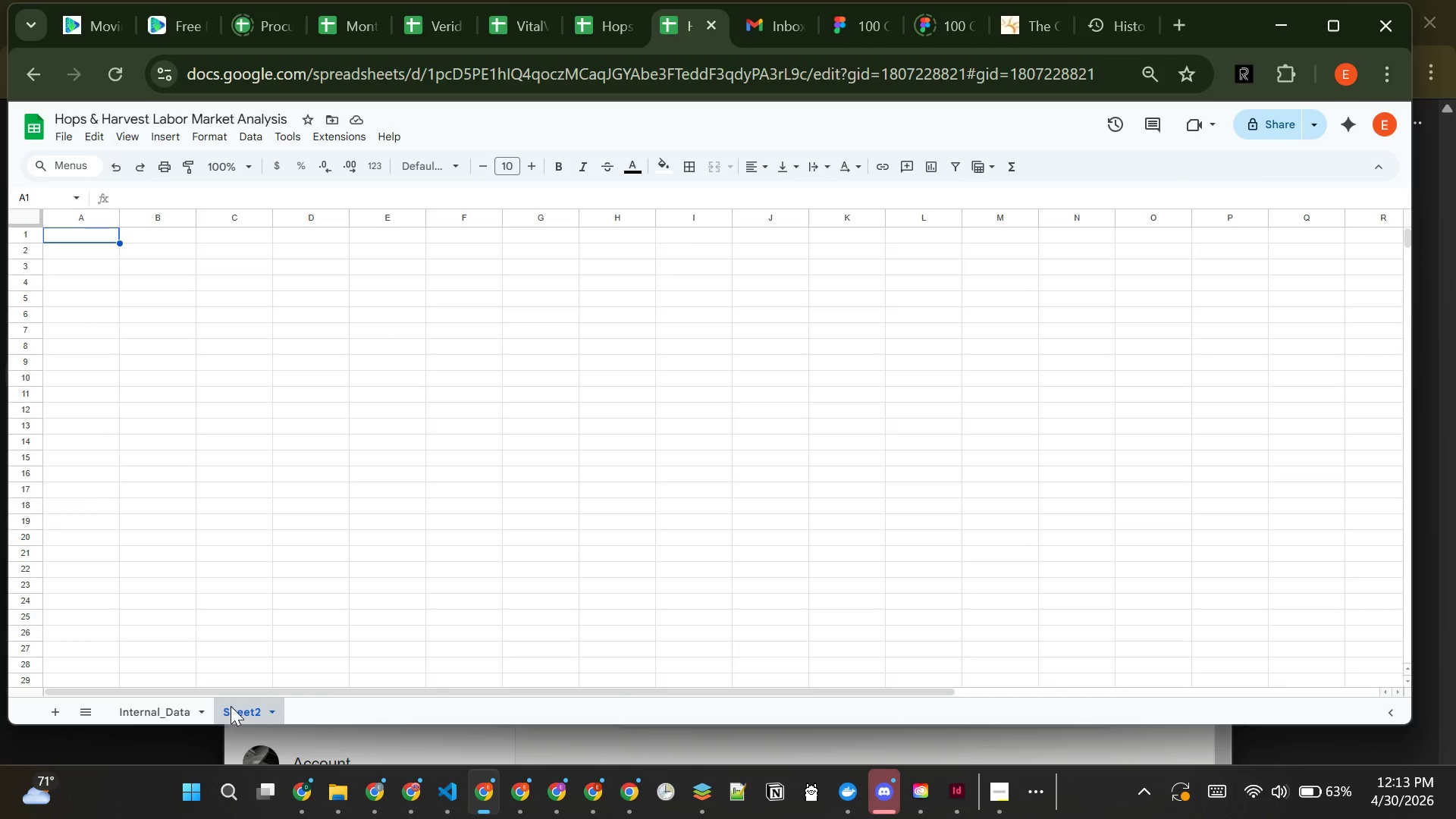 
double_click([231, 706])
 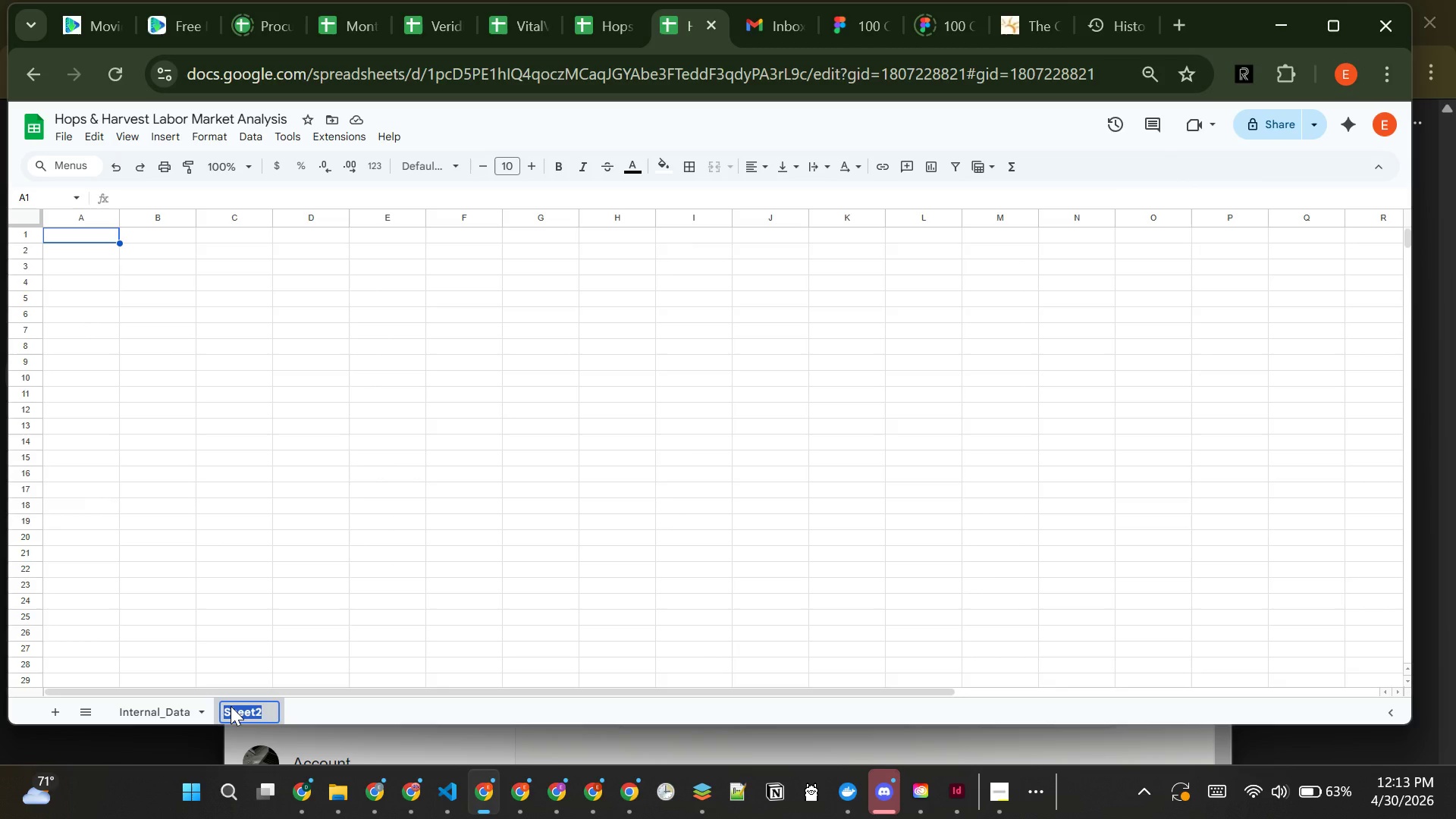 
type(Come)
key(Backspace)
type(petitor_Research)
 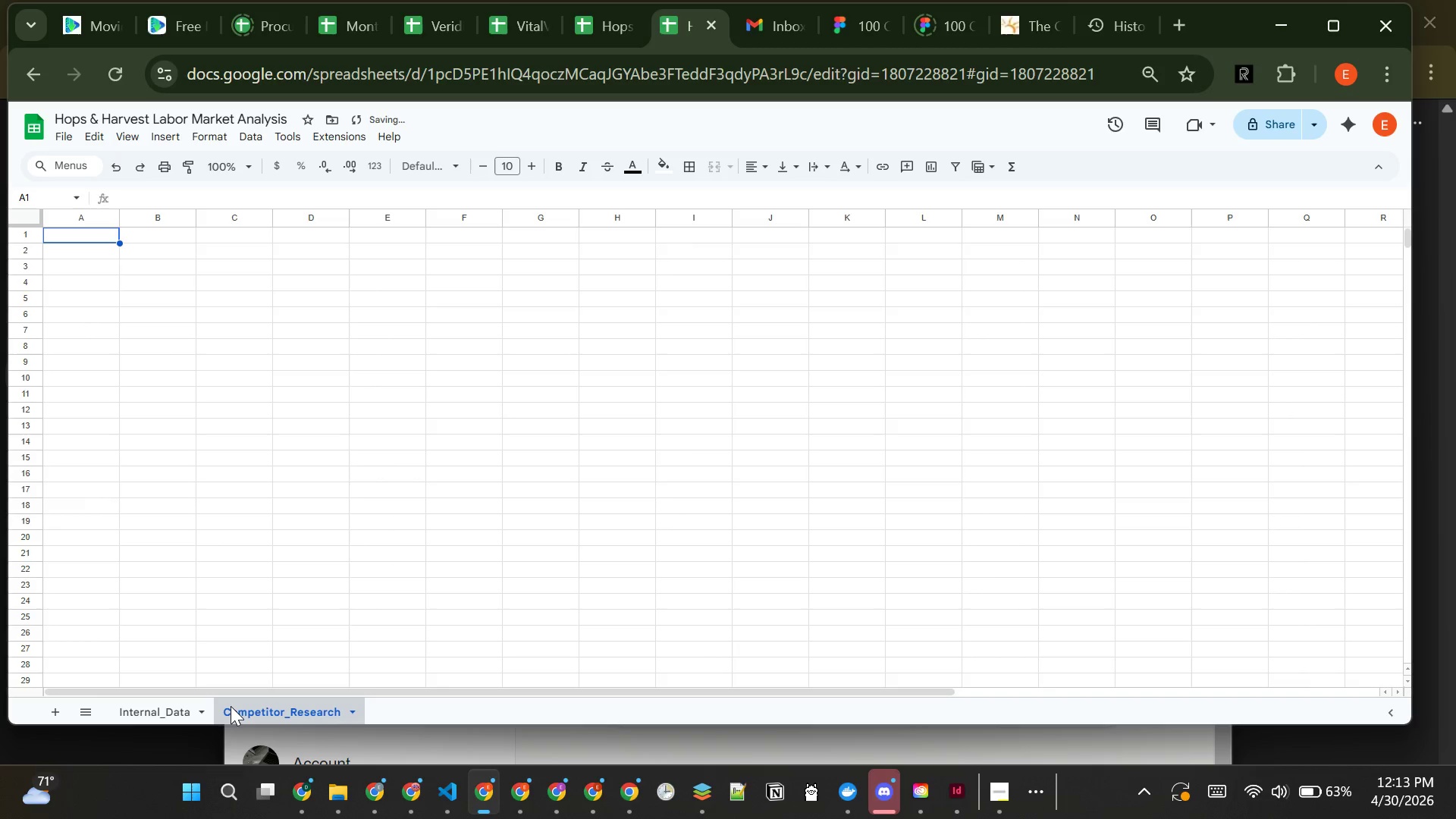 
 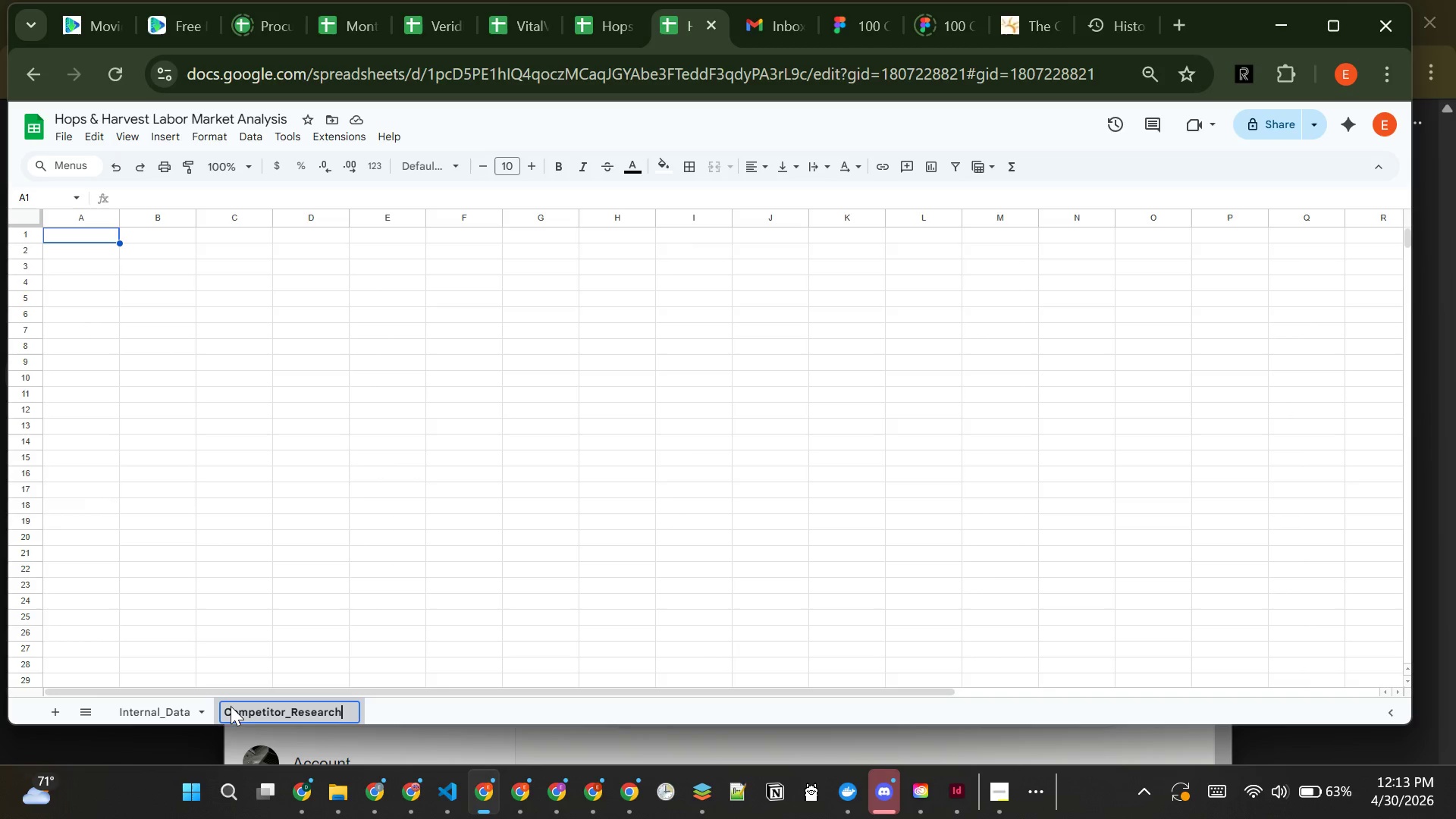 
key(Enter)
 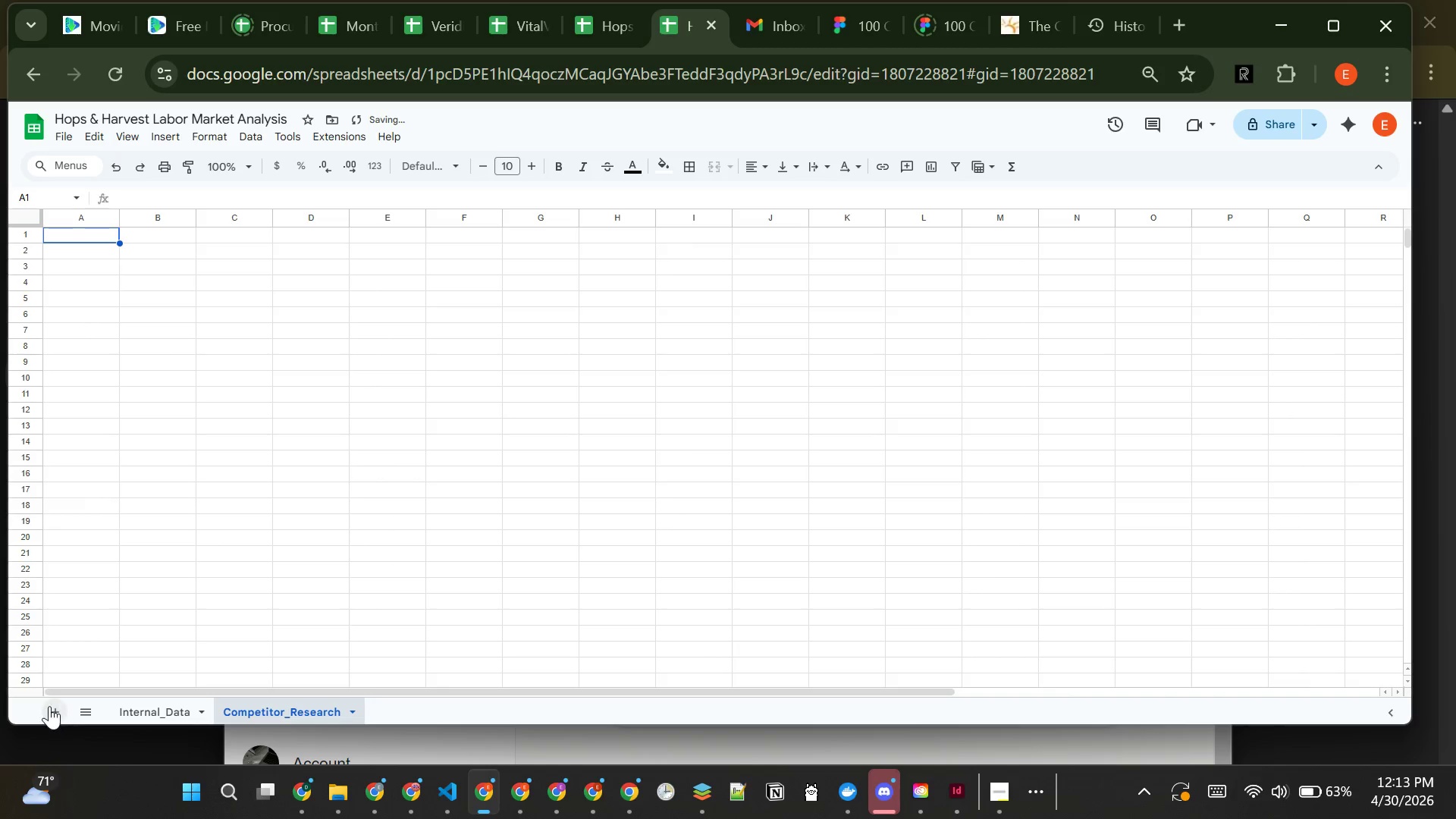 
left_click([47, 705])
 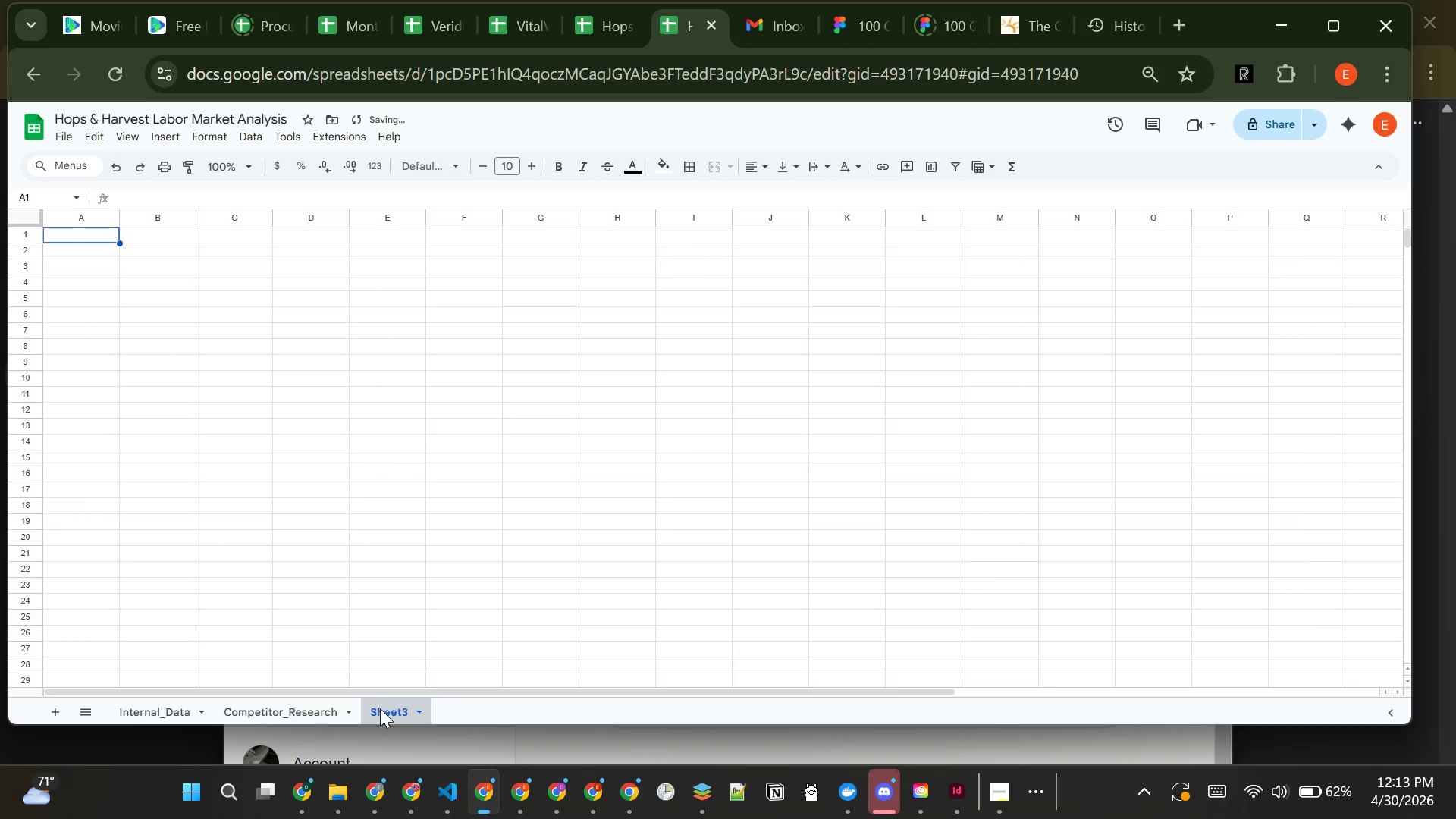 
double_click([381, 711])
 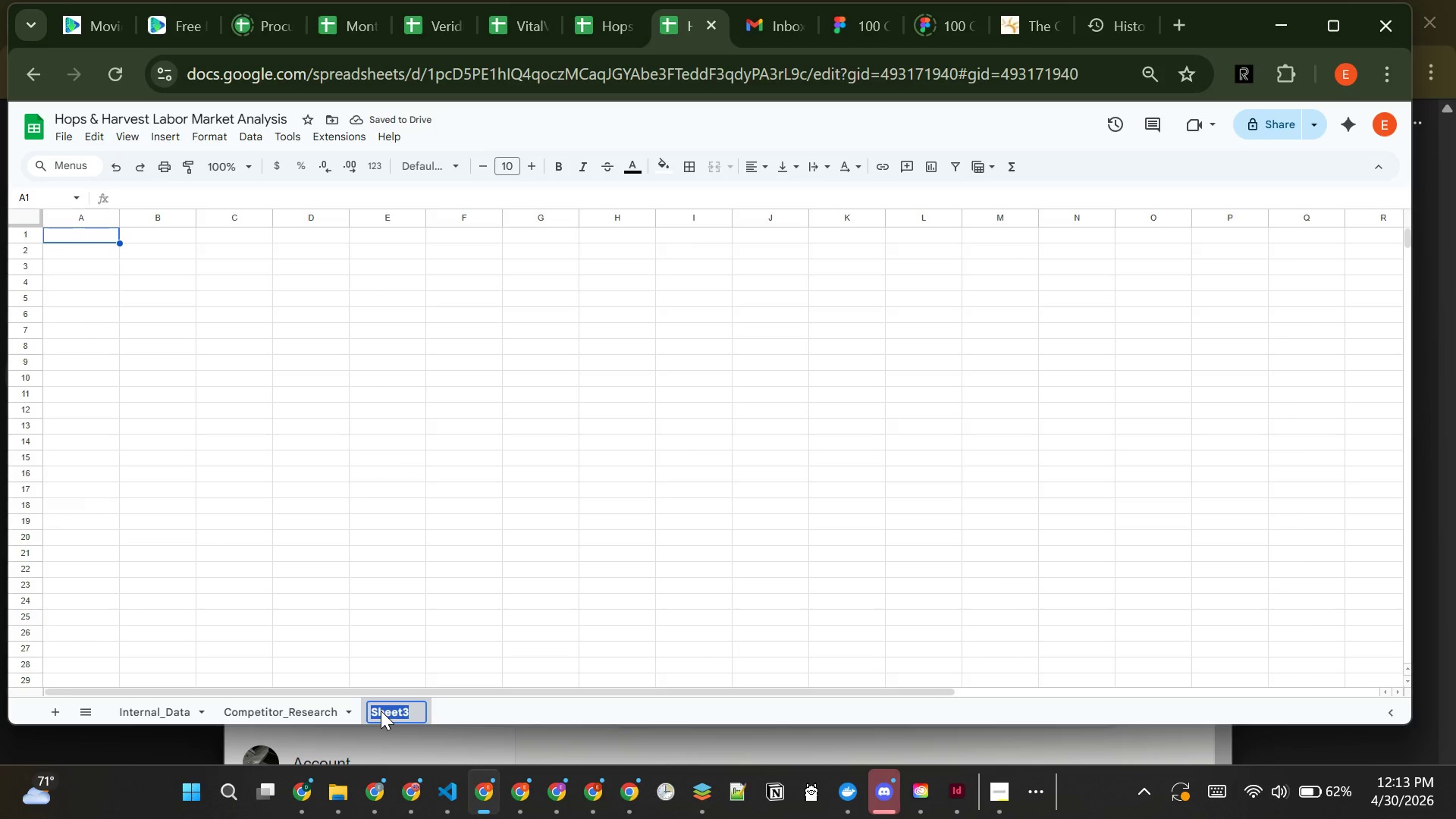 
type(Competitor_Landscape)
 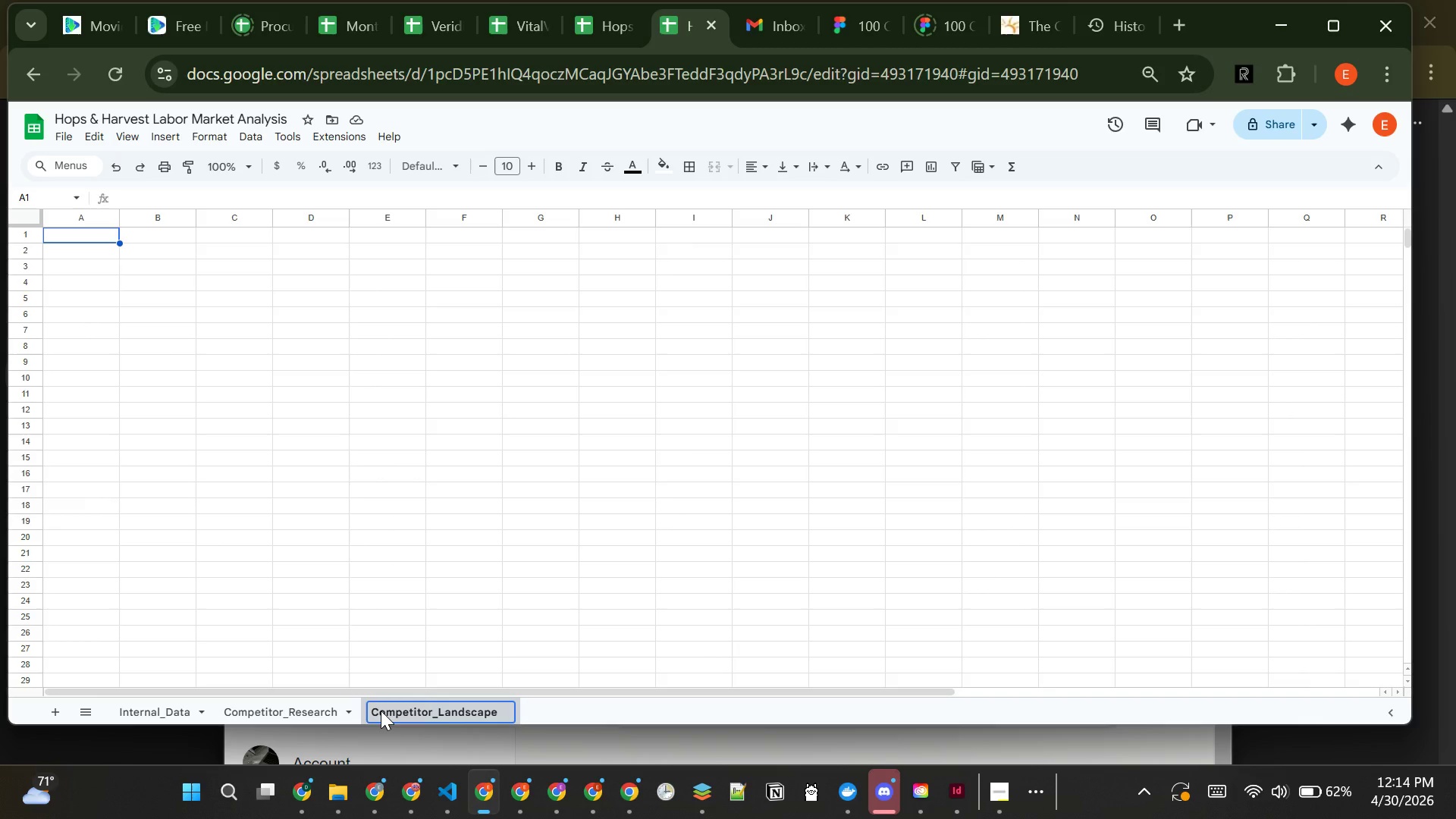 
wait(9.69)
 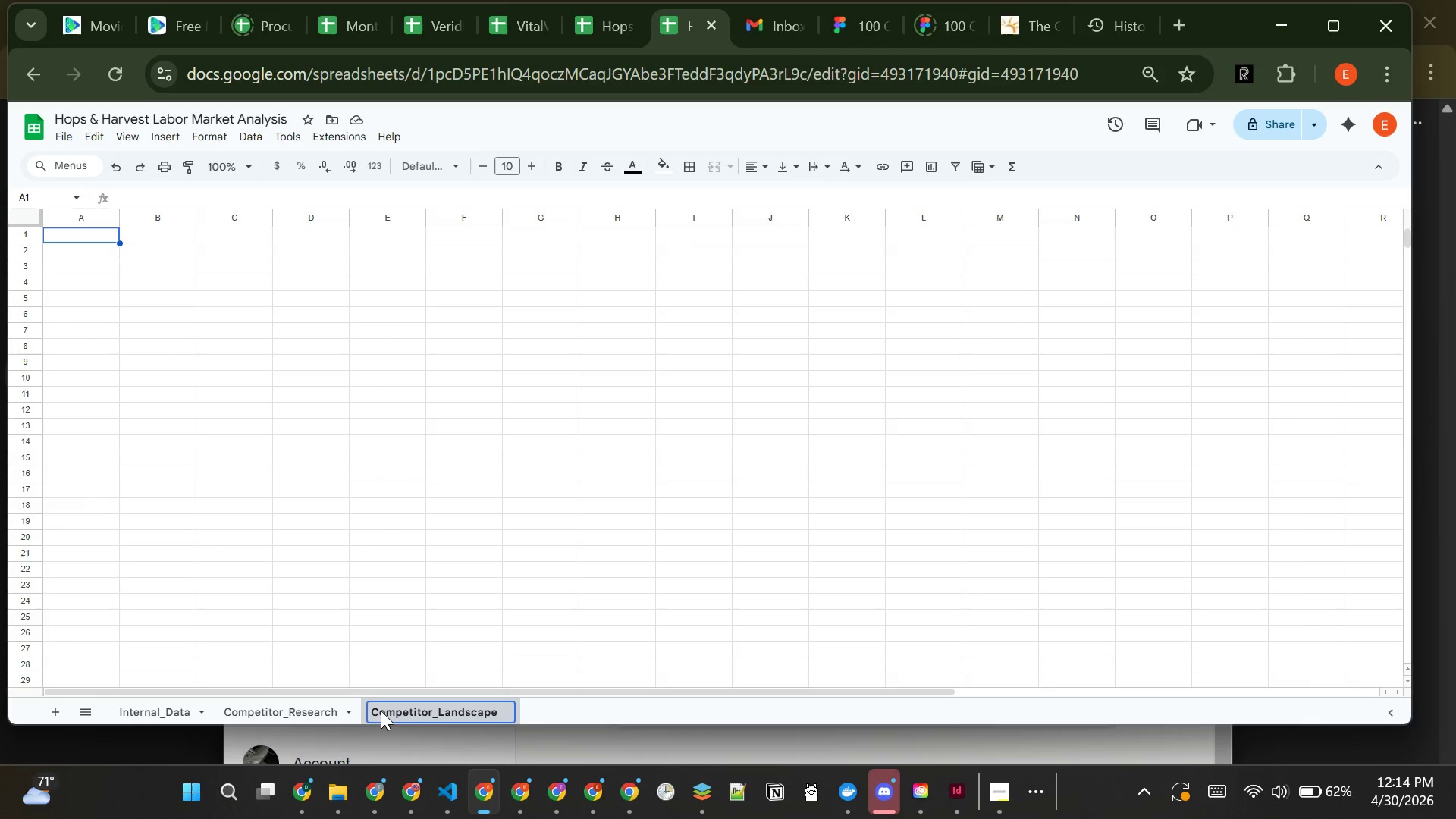 
key(Enter)
 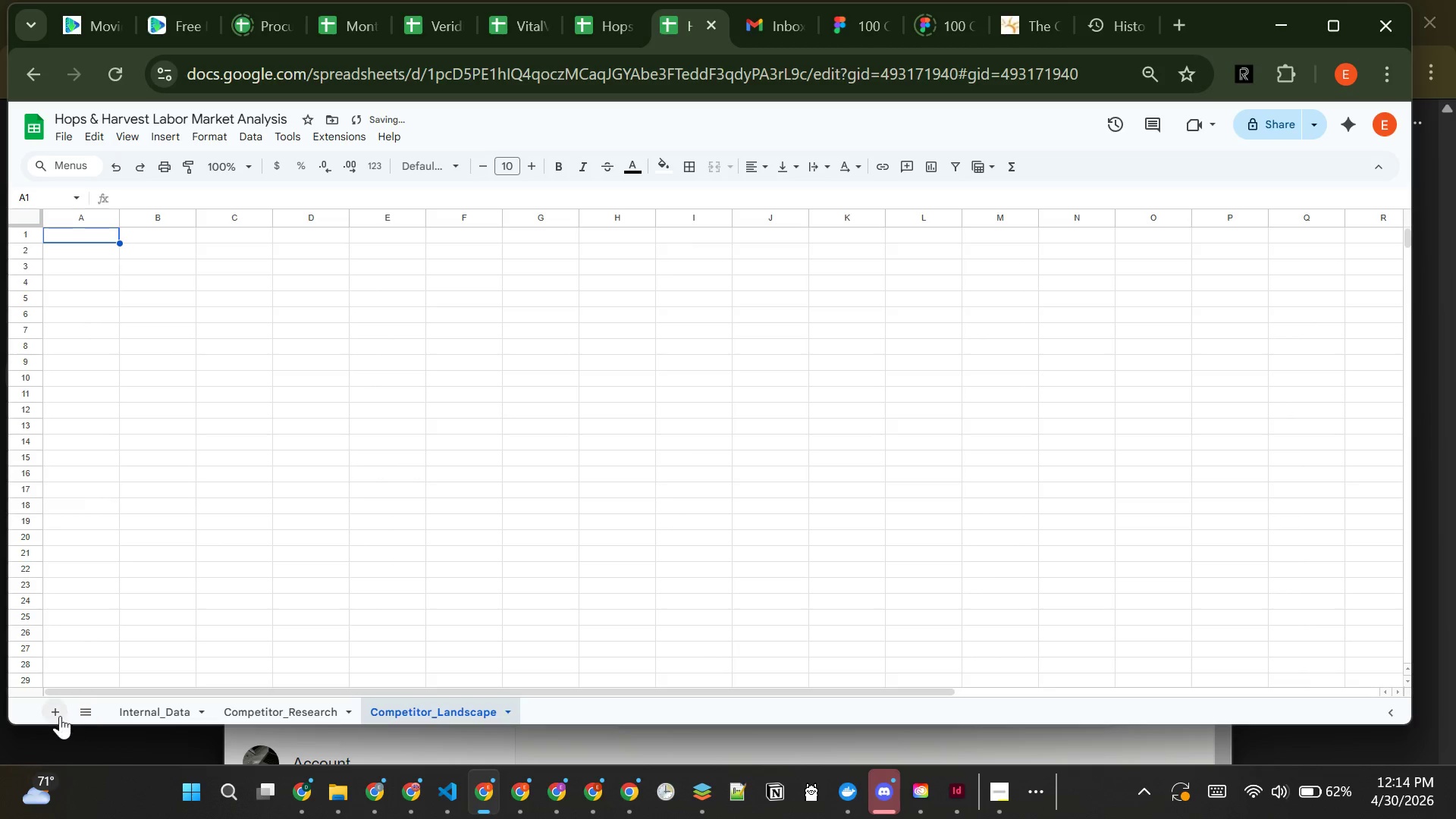 
left_click([54, 705])
 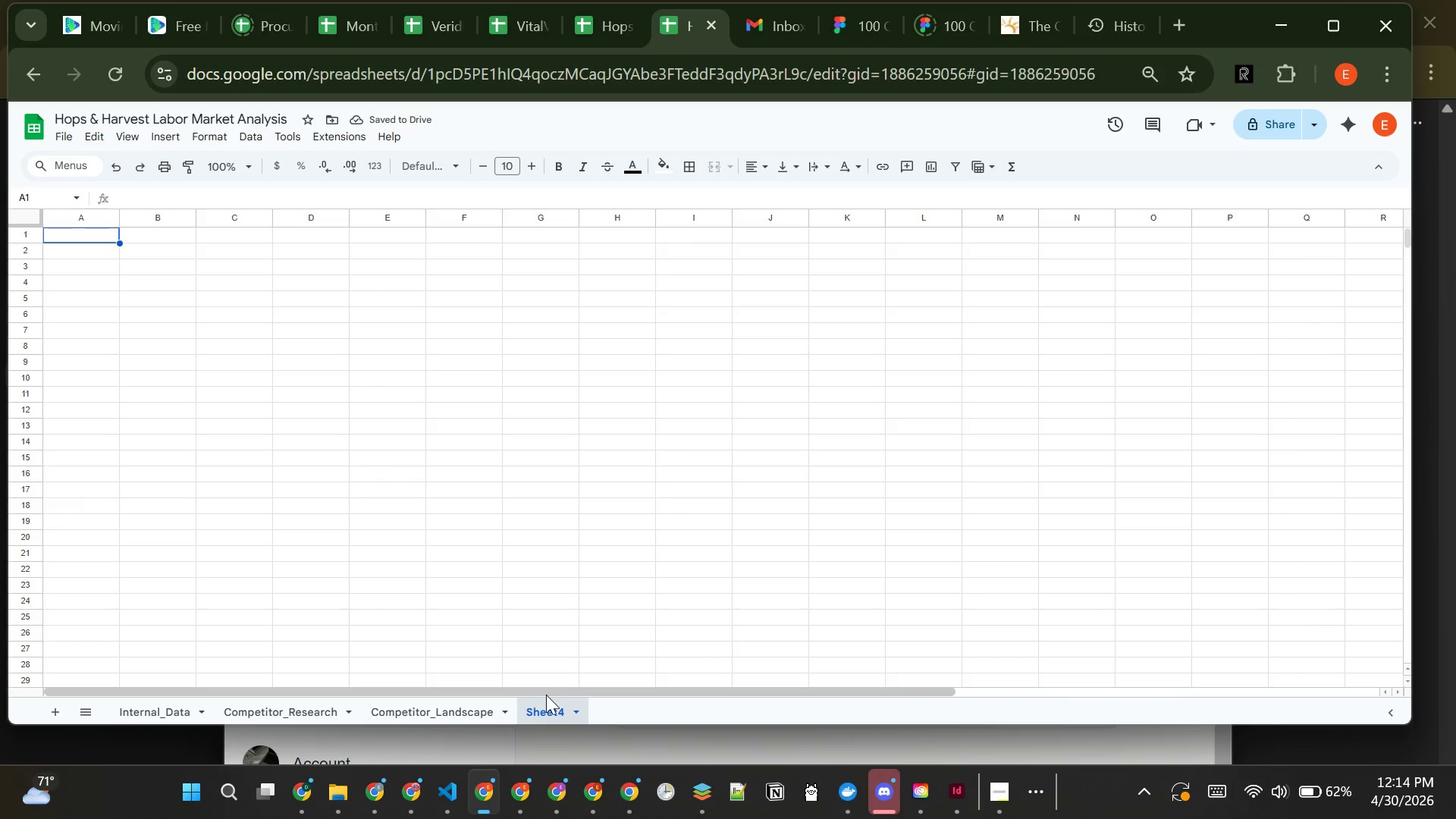 
wait(5.17)
 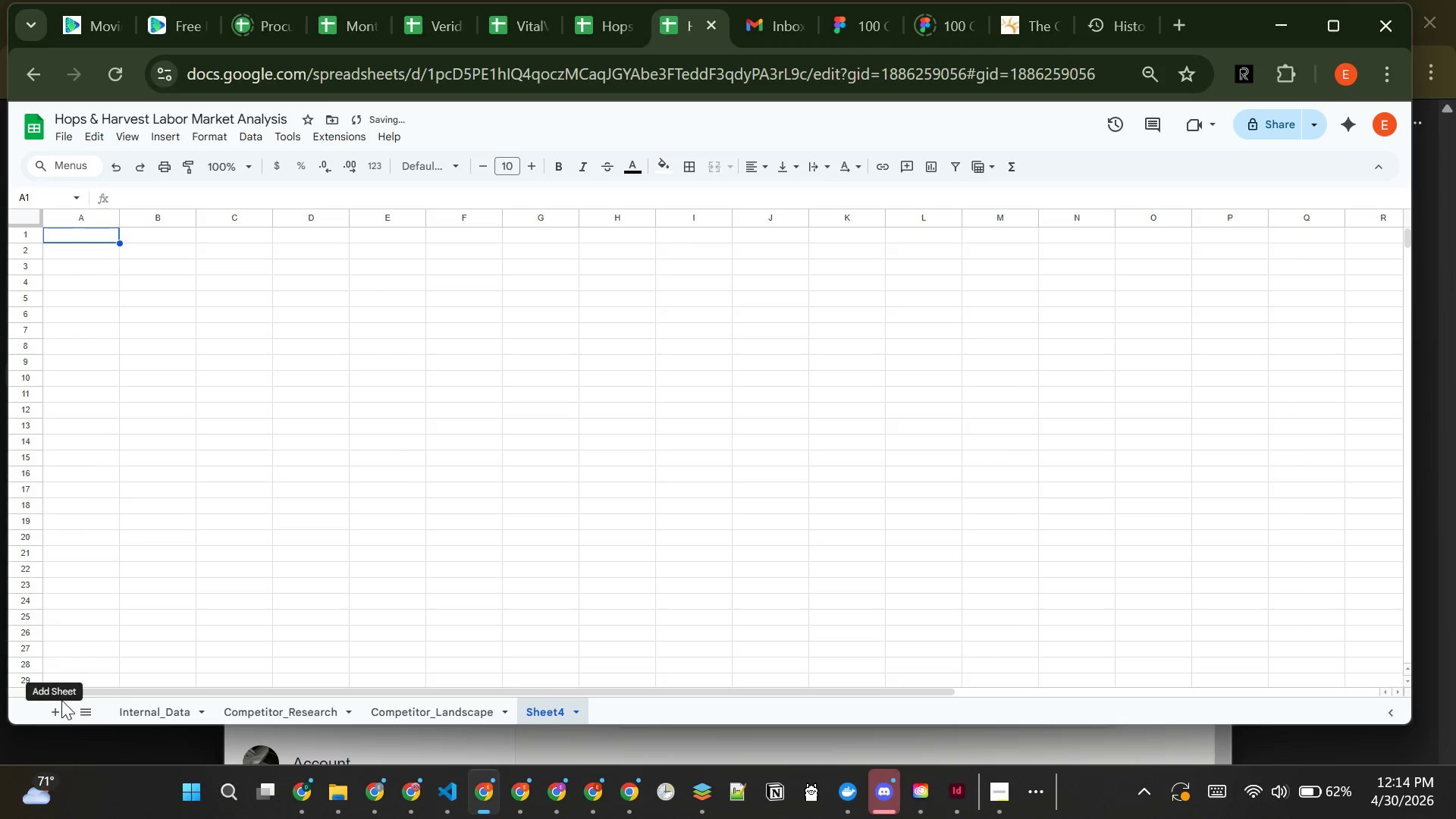 
double_click([538, 711])
 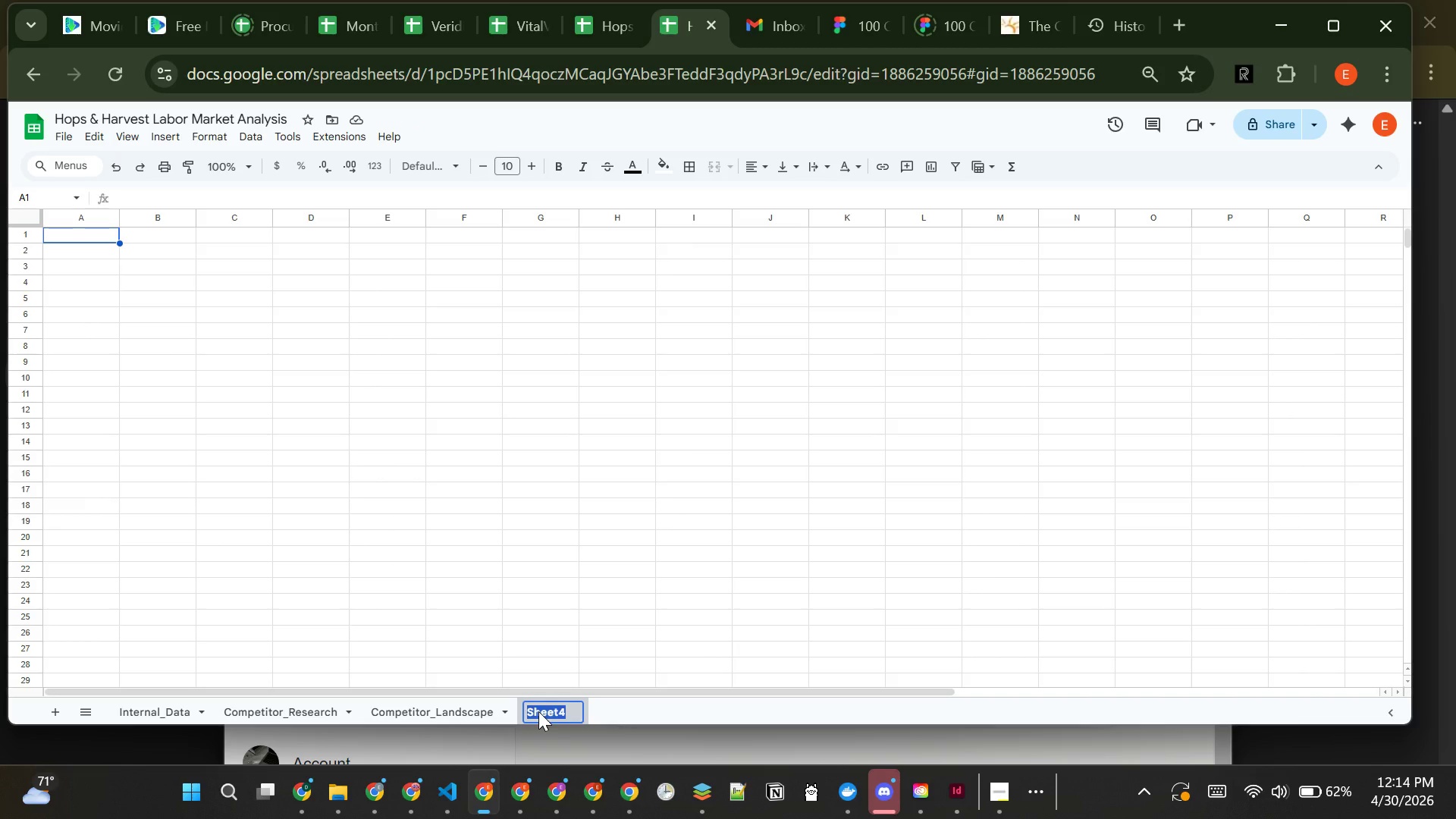 
type(Benchmark_Calculations)
 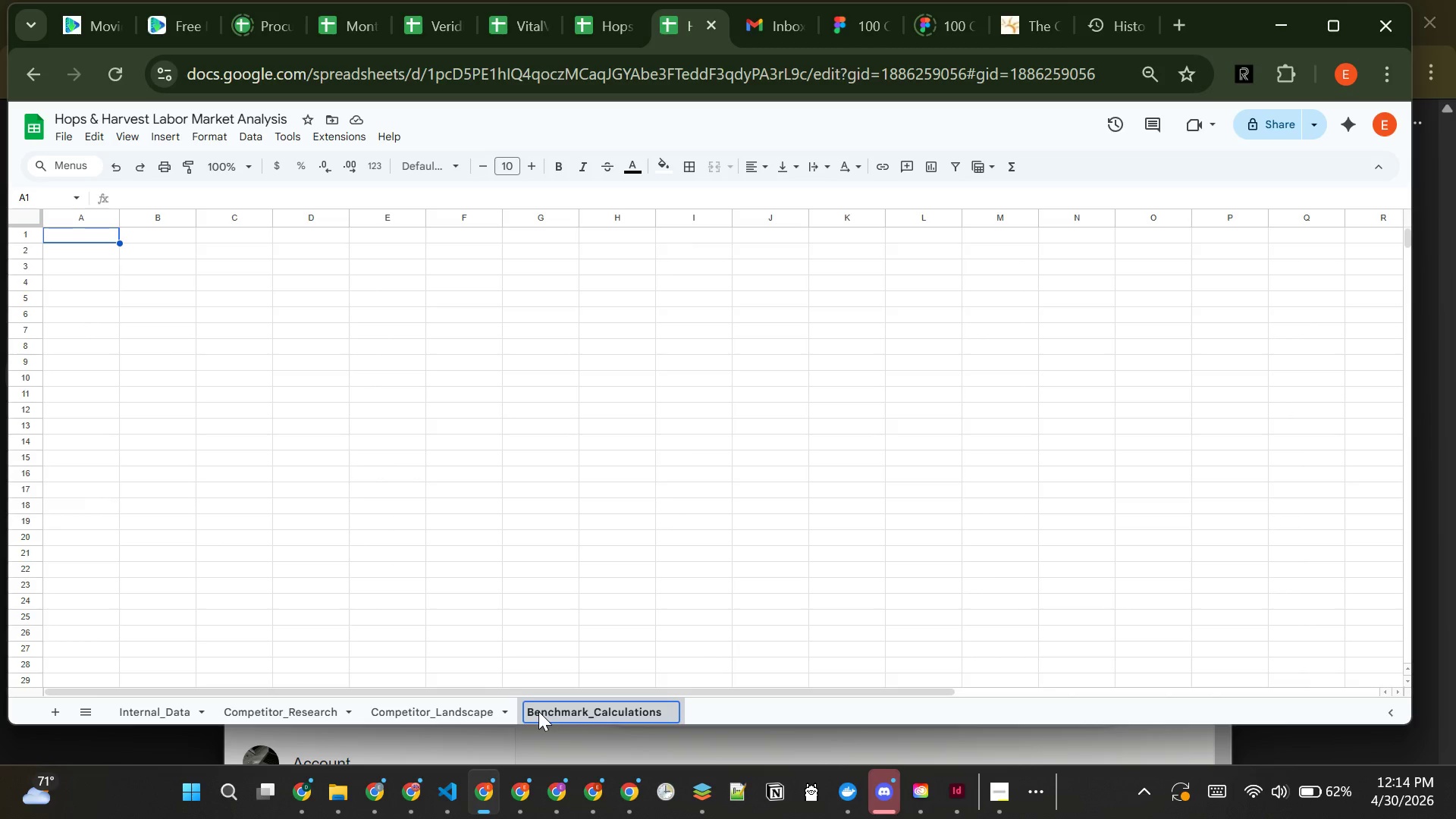 
key(Enter)
 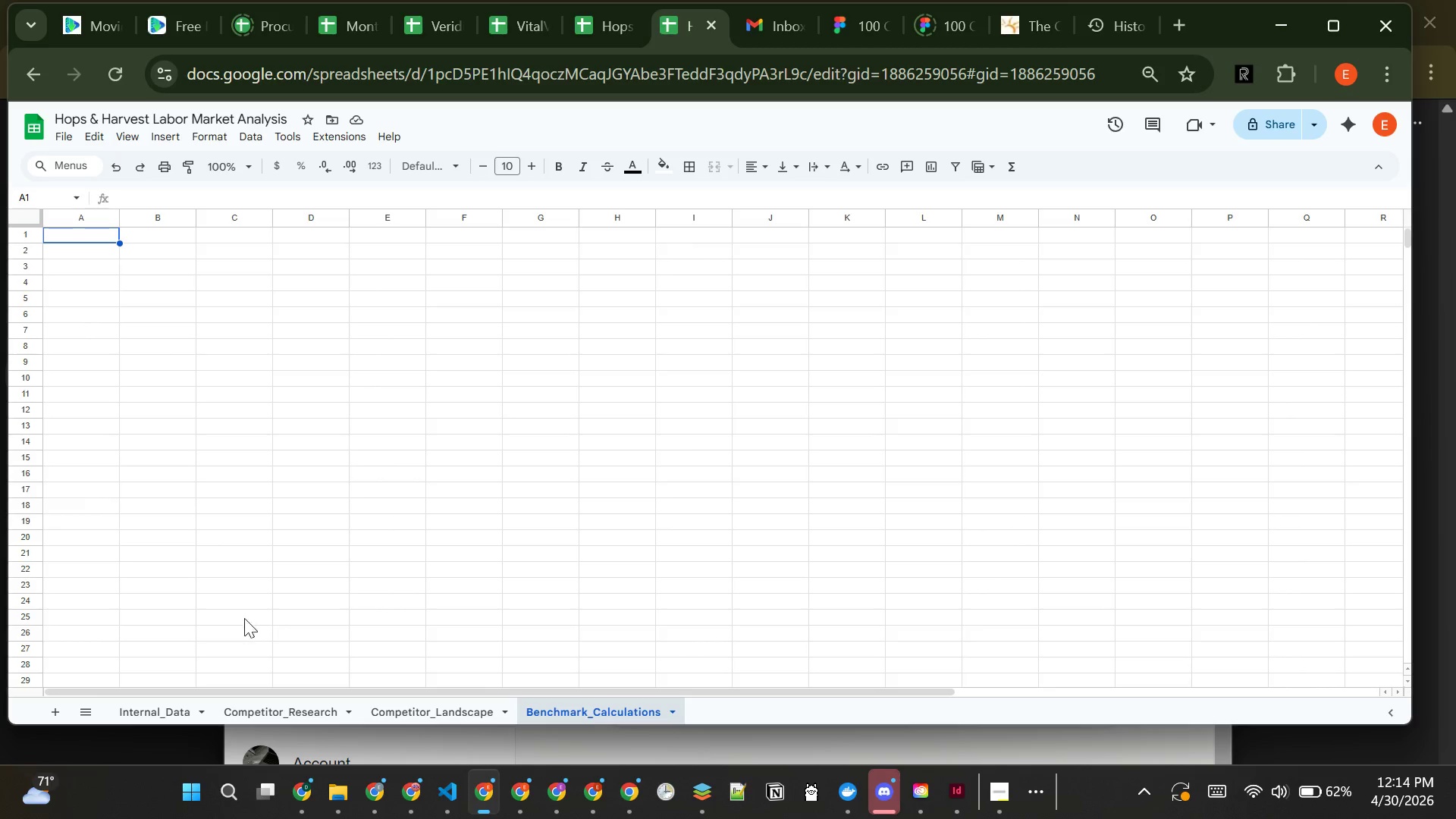 
wait(18.88)
 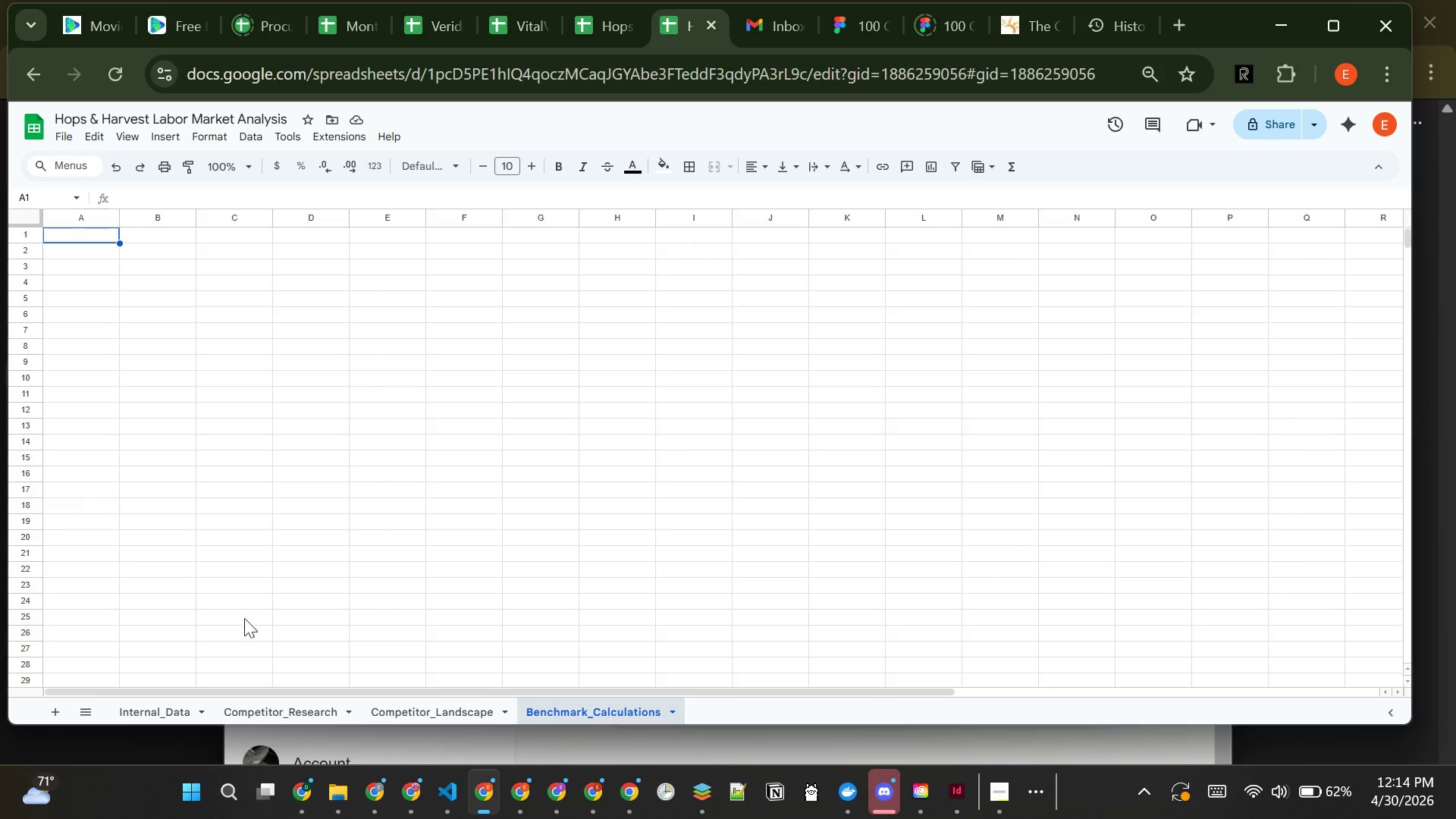 
left_click([59, 708])
 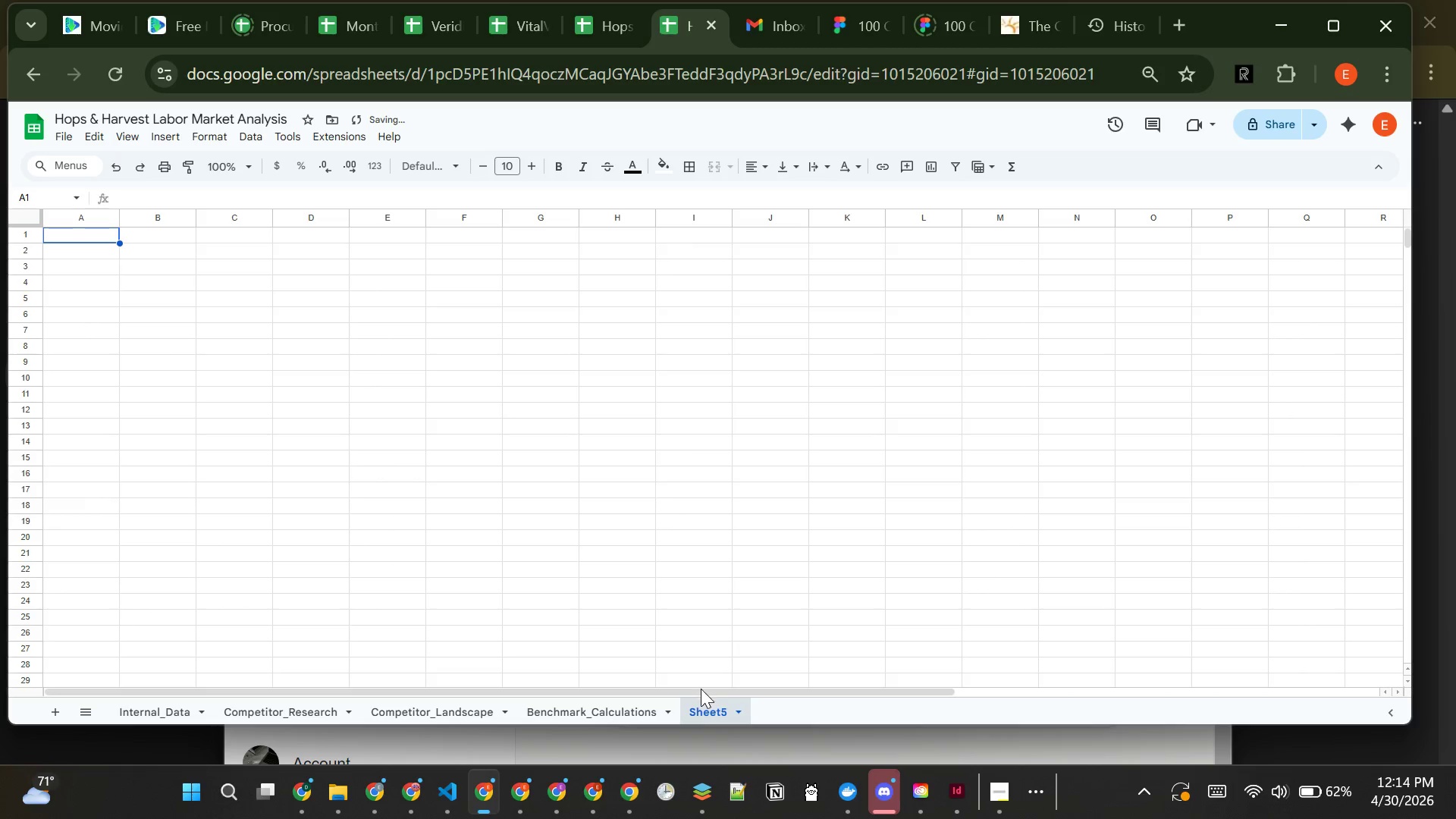 
double_click([700, 710])
 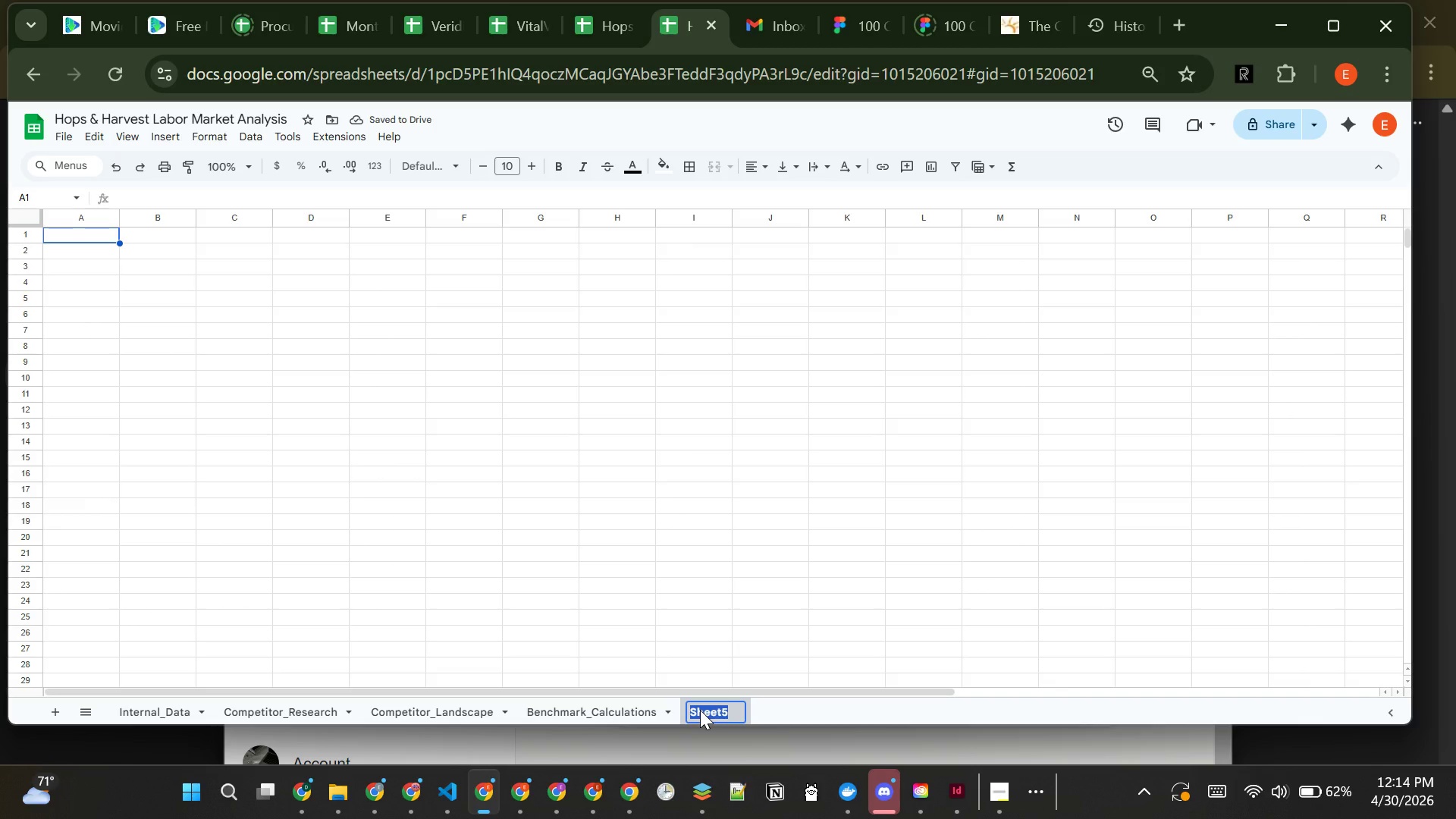 
type(Dashboard)
 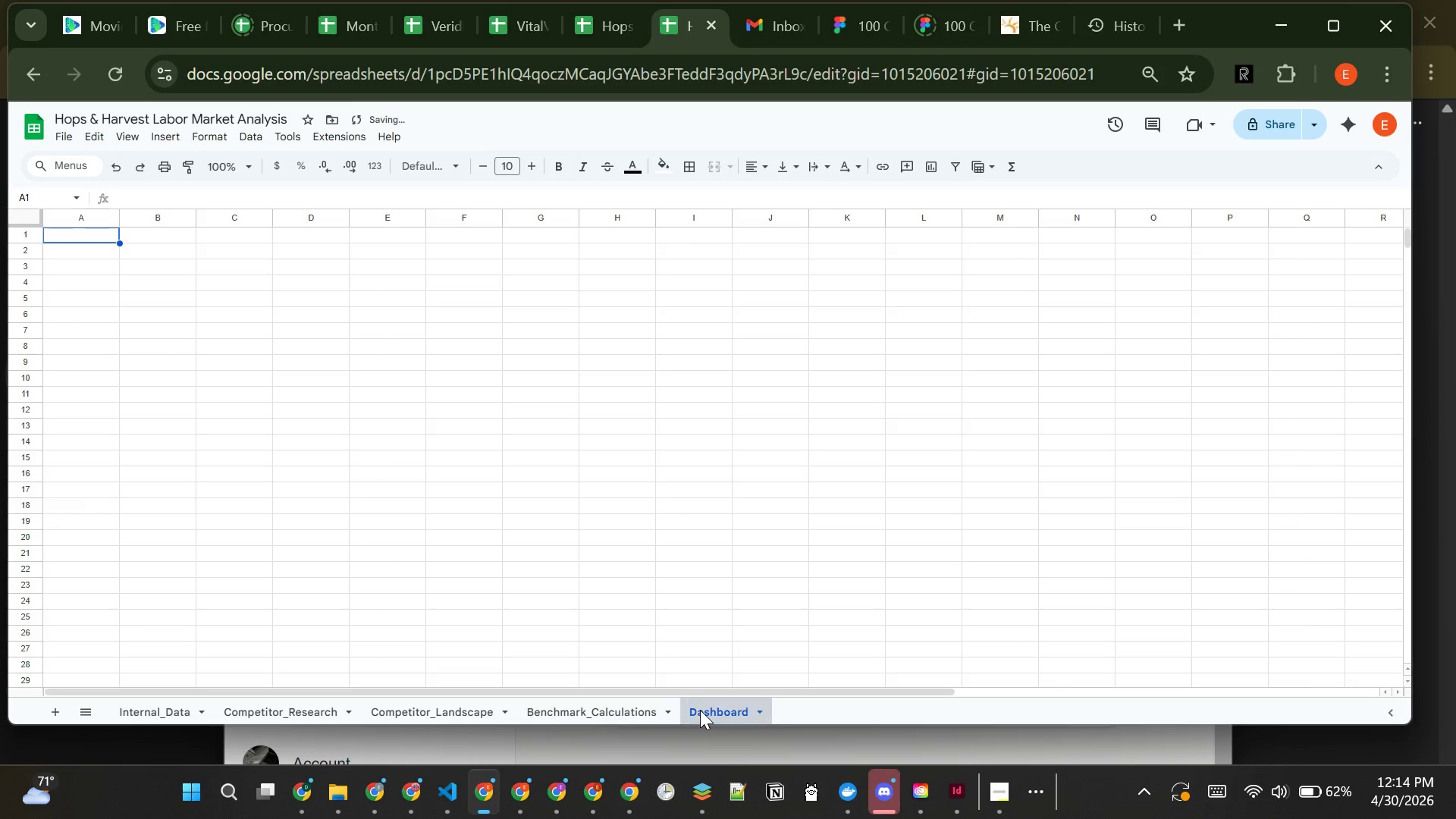 
key(Enter)
 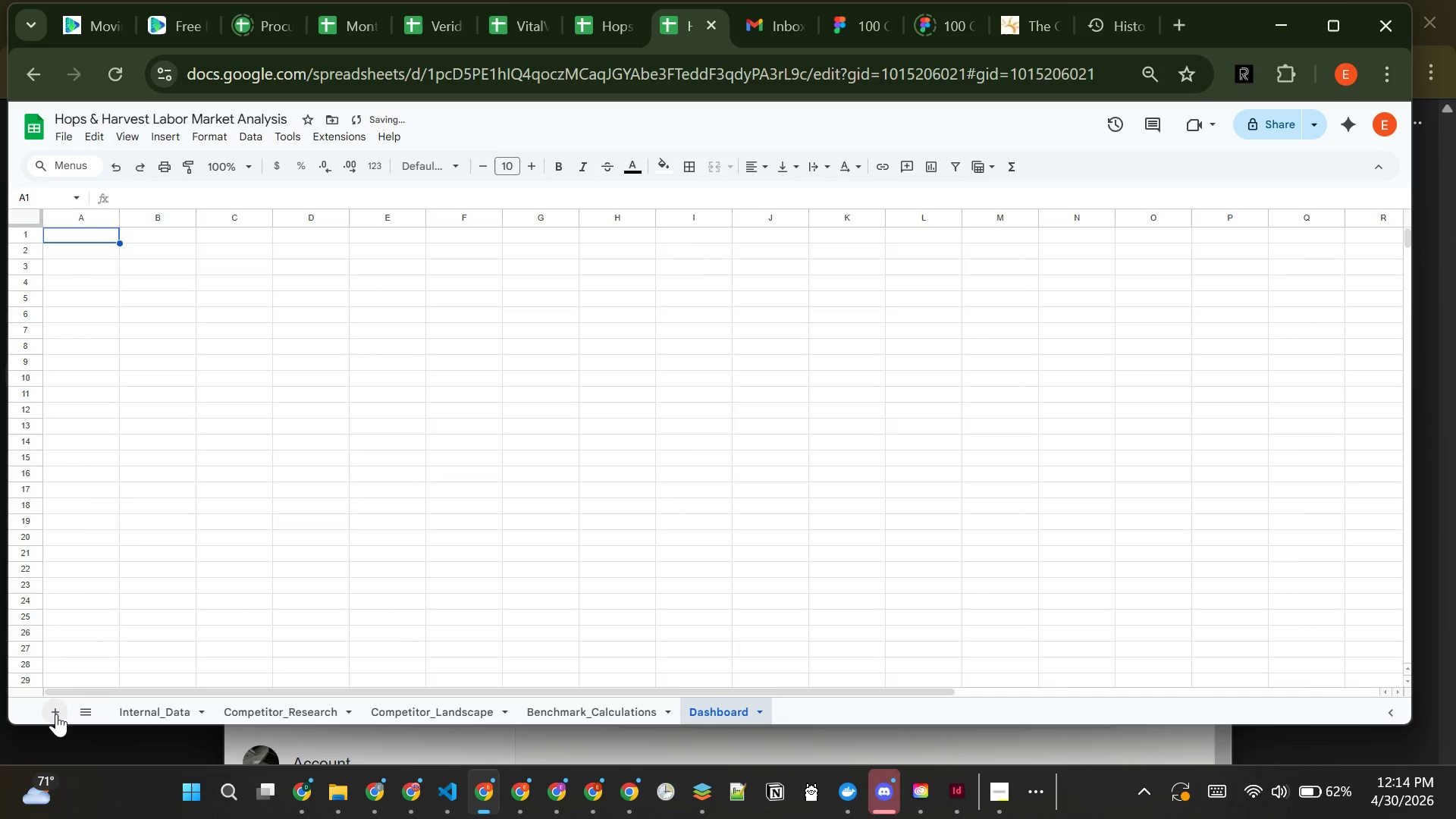 
left_click([57, 708])
 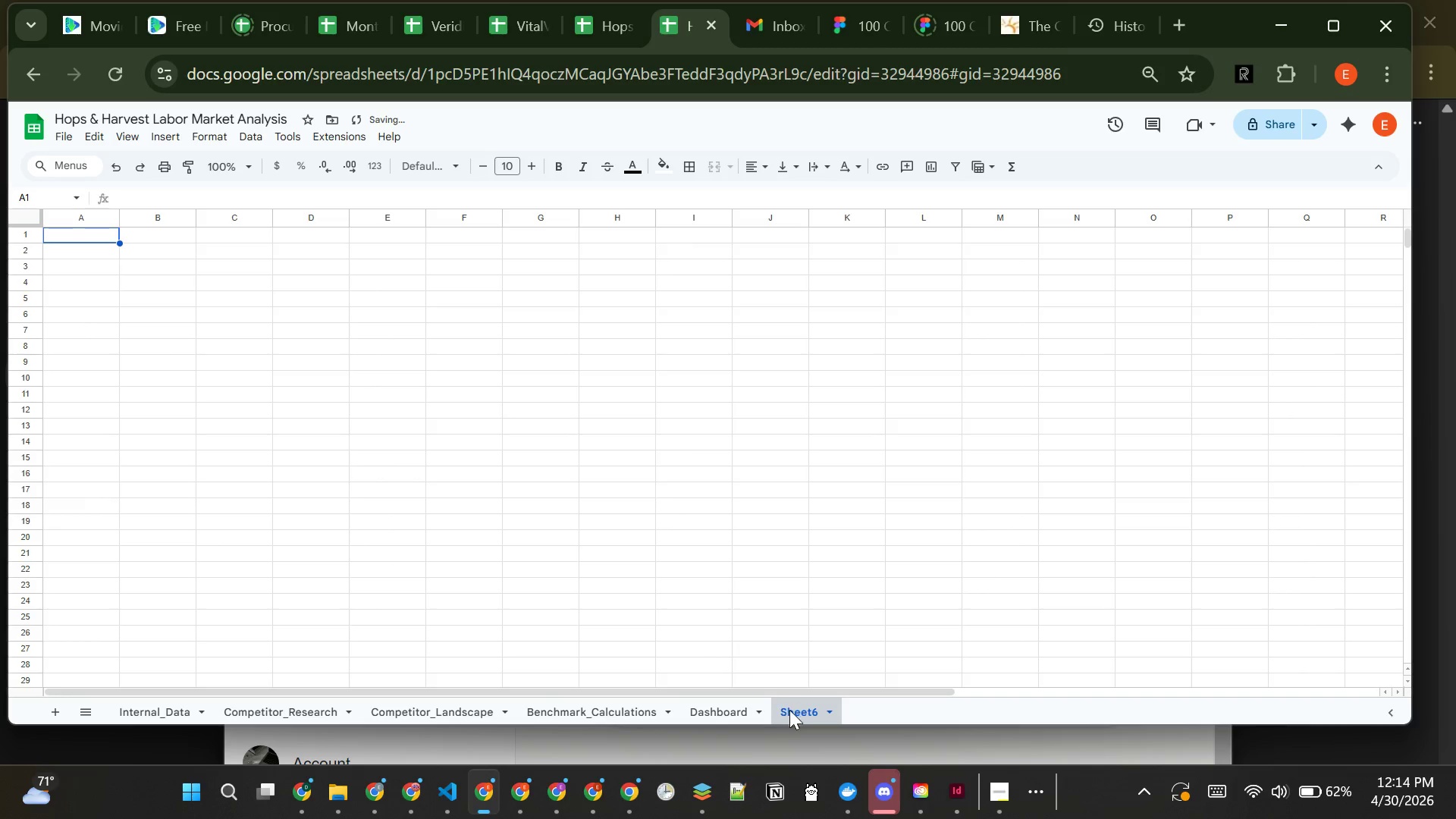 
double_click([799, 712])
 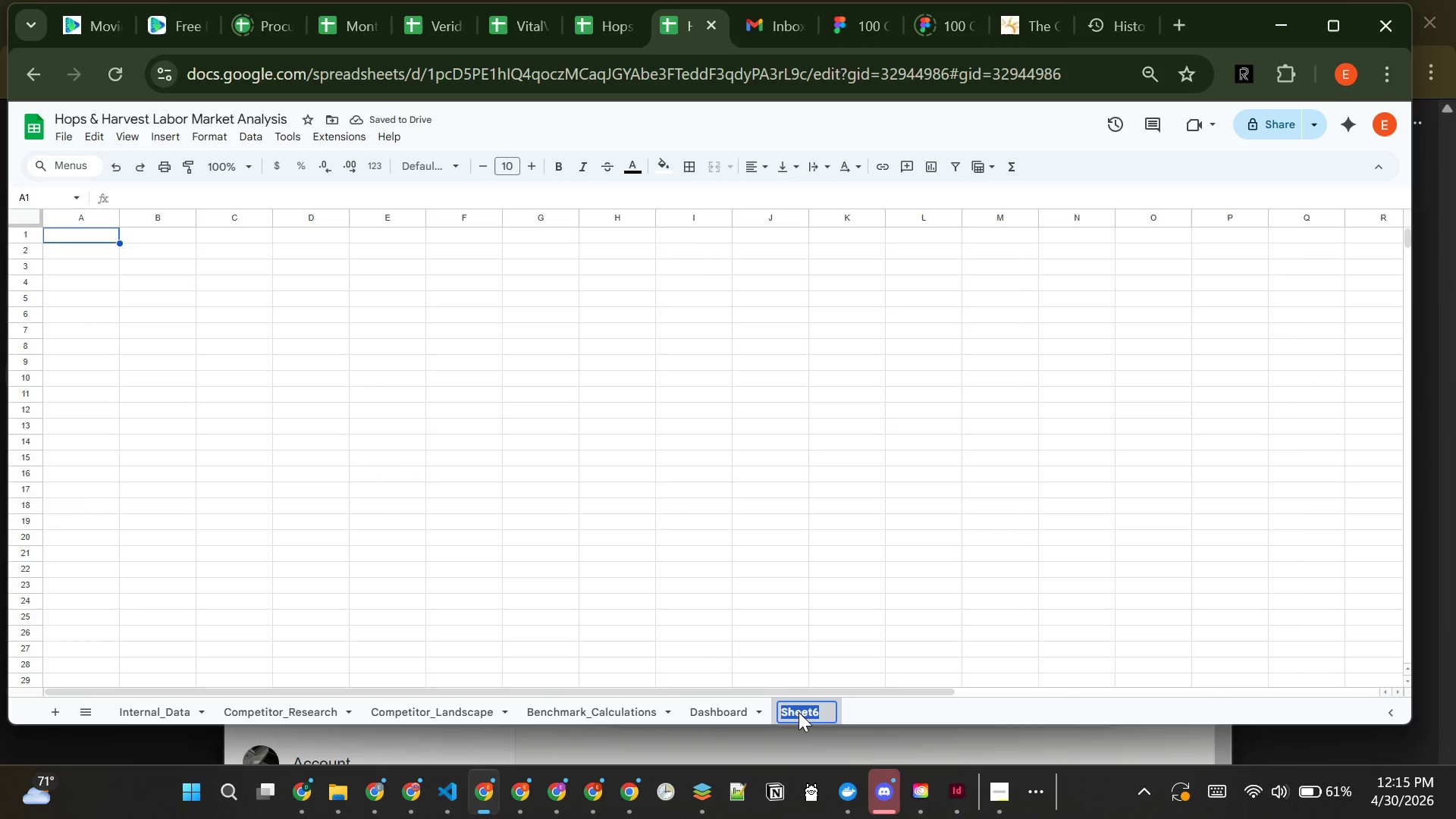 
type(Instructions)
 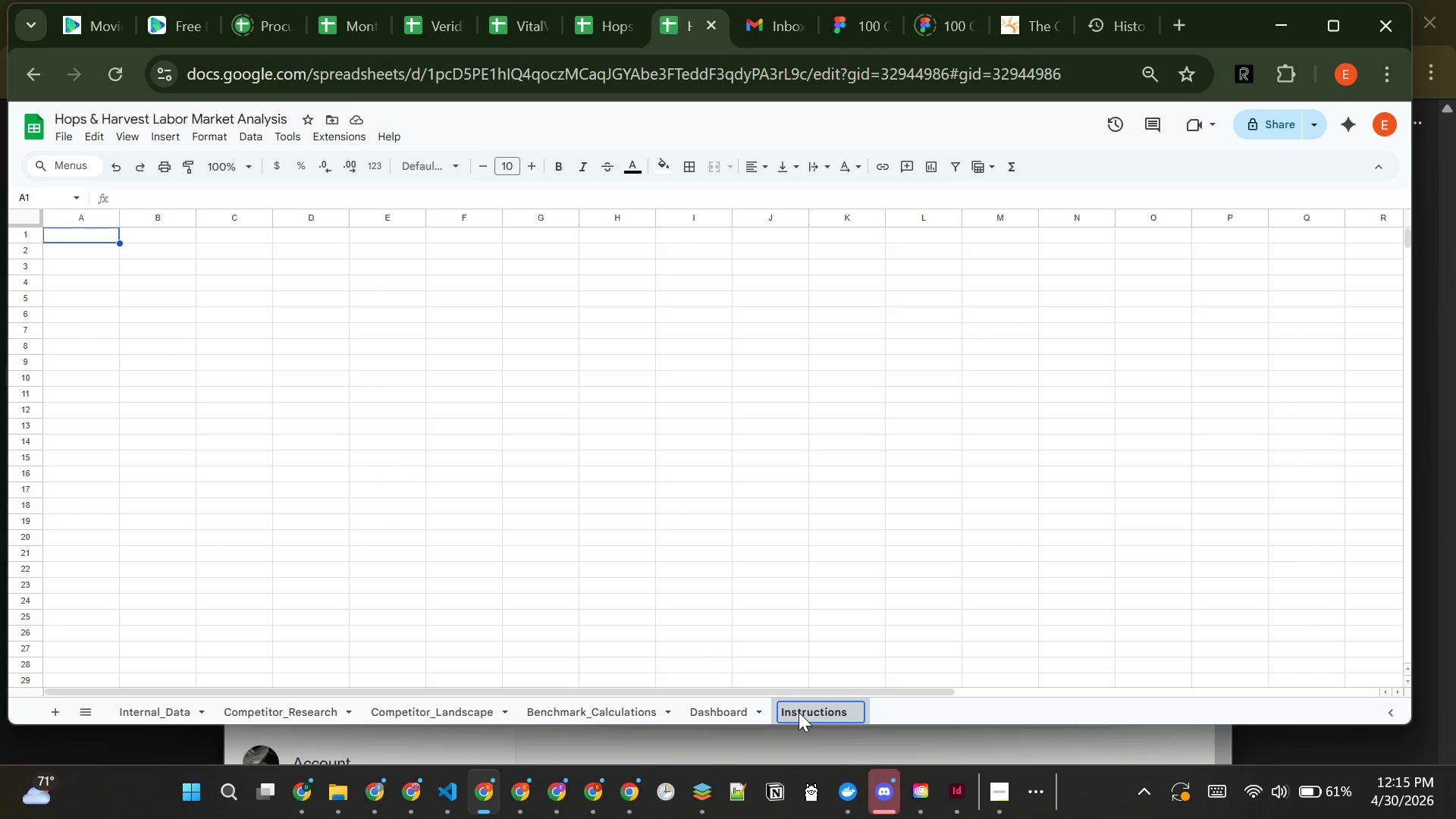 
key(Enter)
 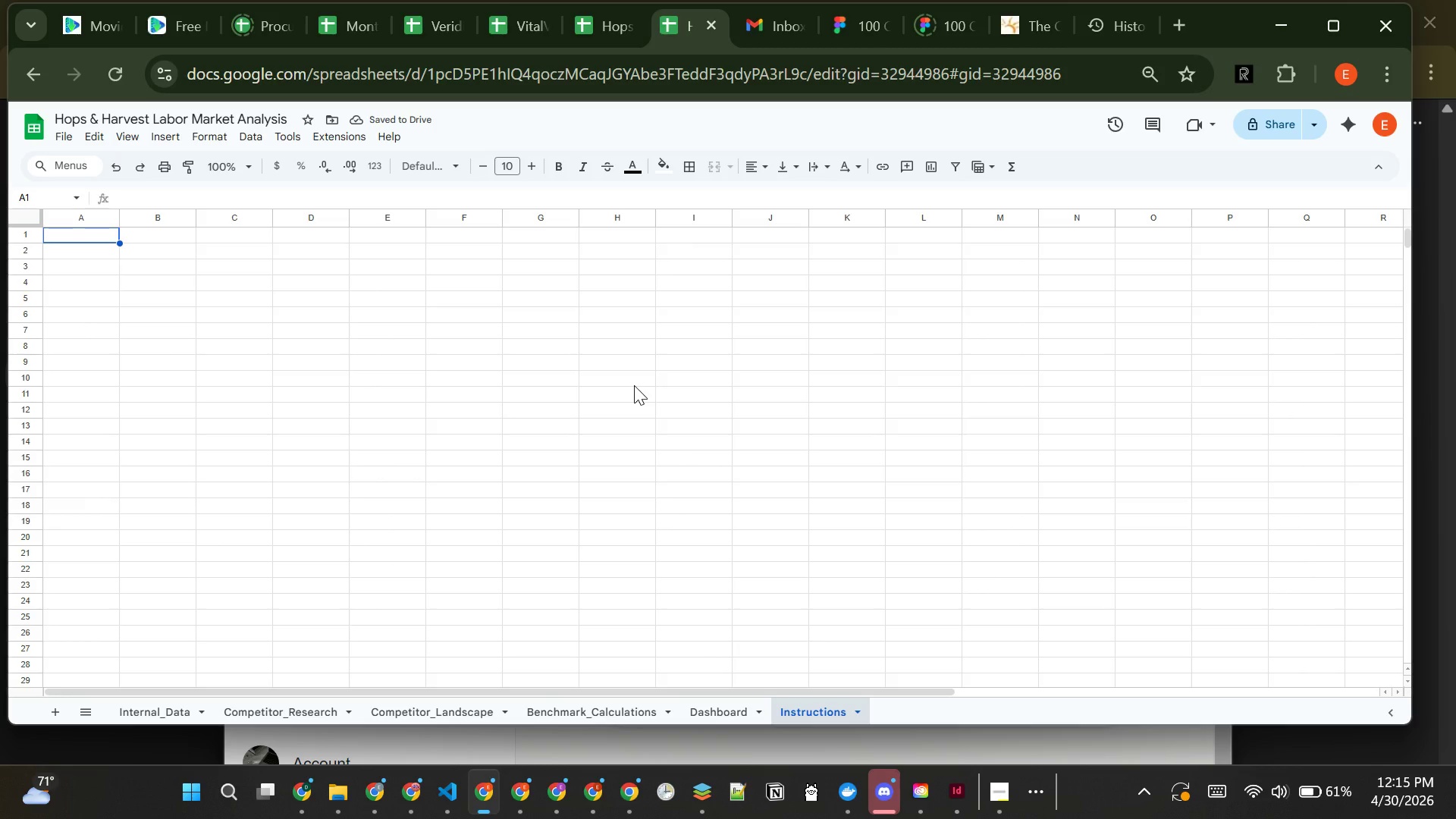 
wait(8.31)
 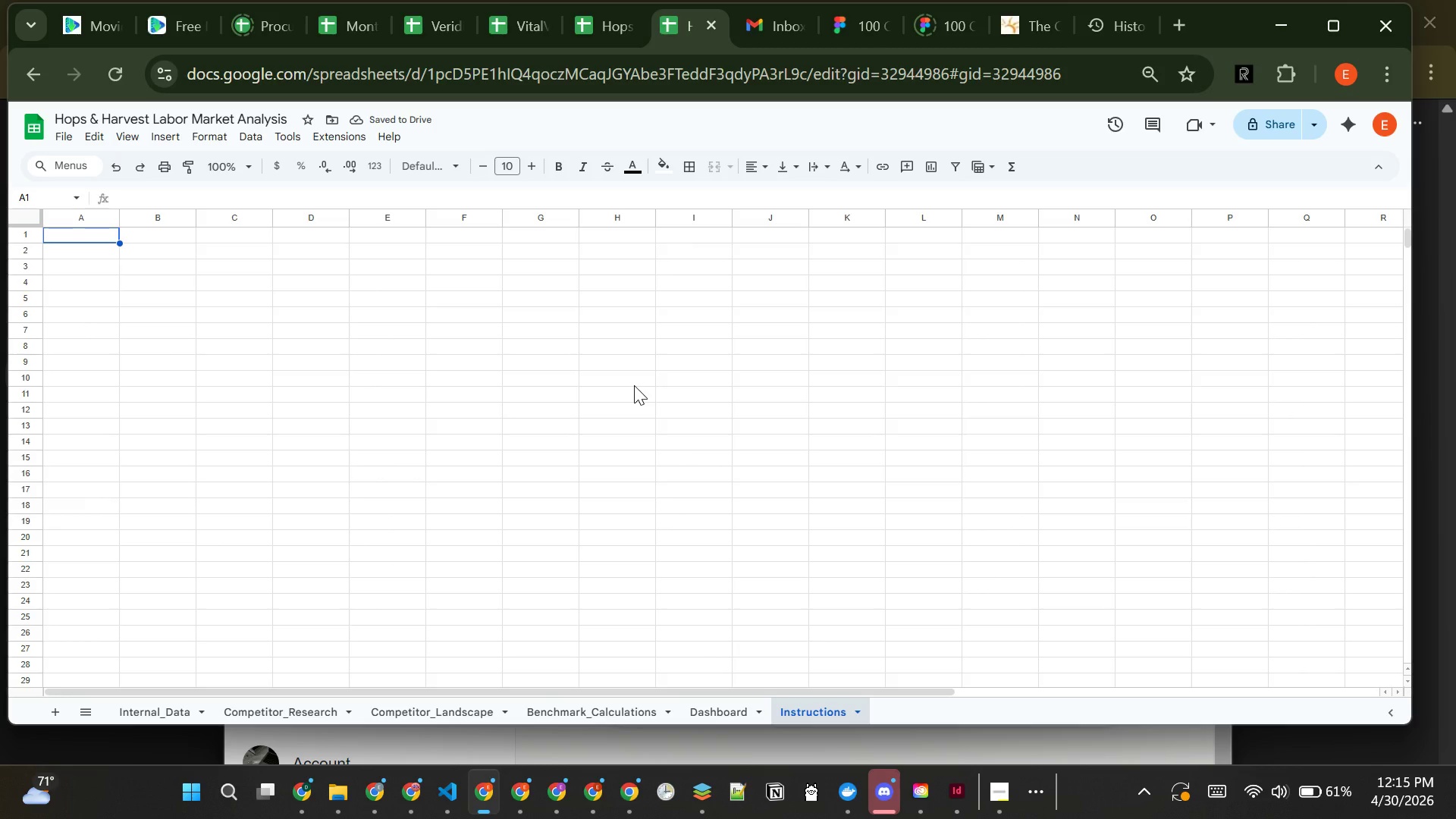 
right_click([152, 706])
 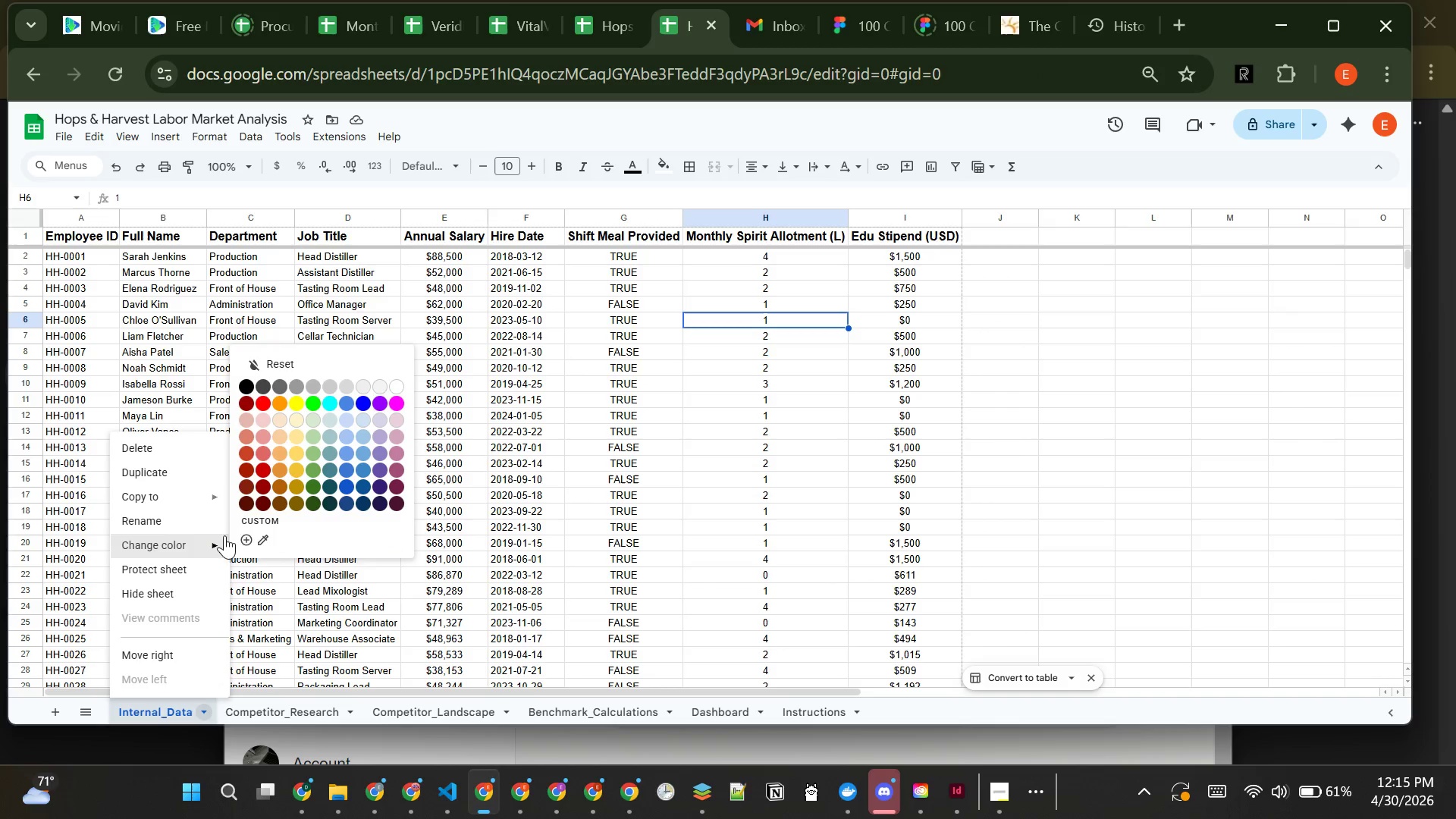 
wait(8.67)
 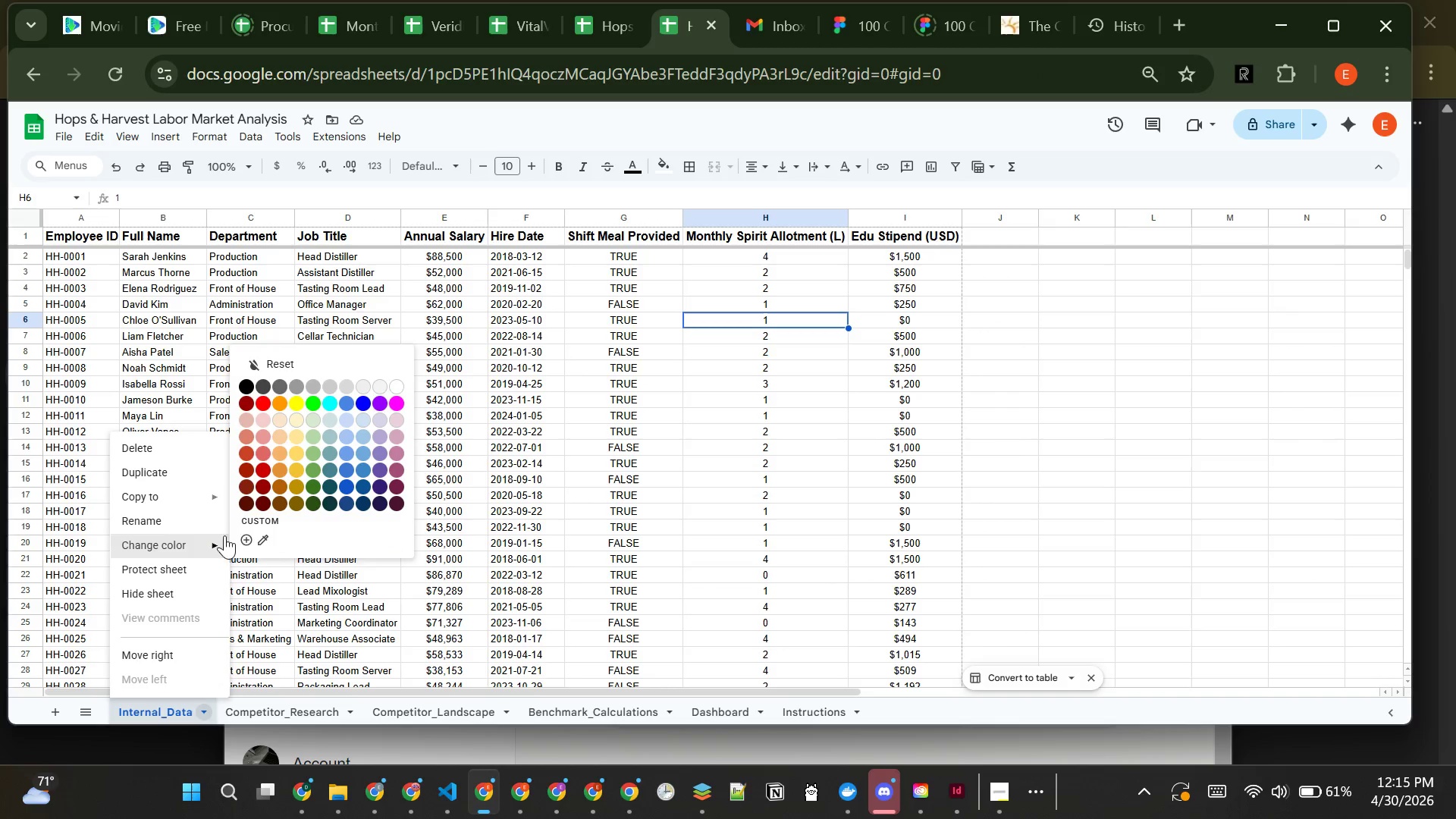 
left_click([362, 451])
 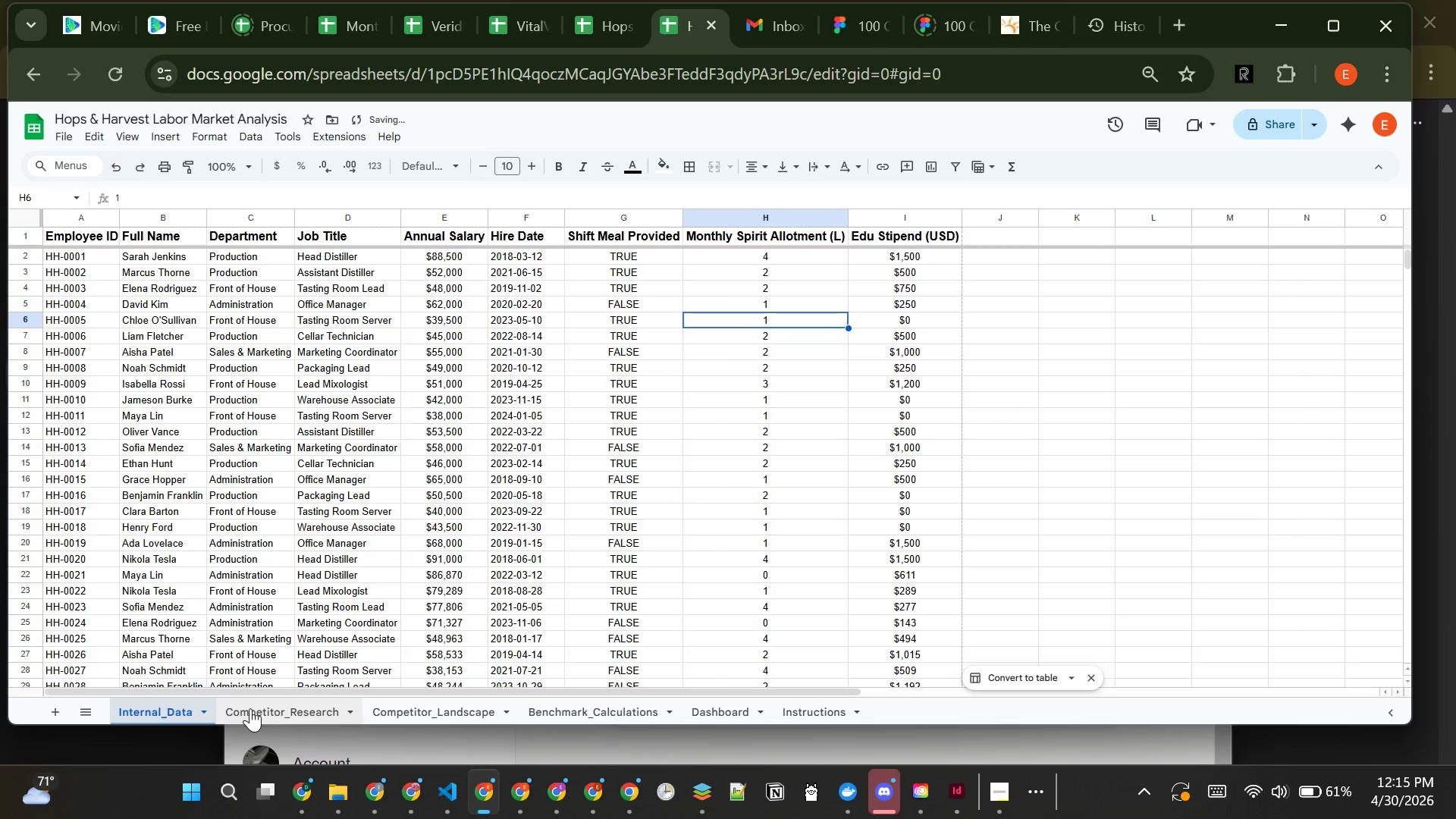 
right_click([250, 708])
 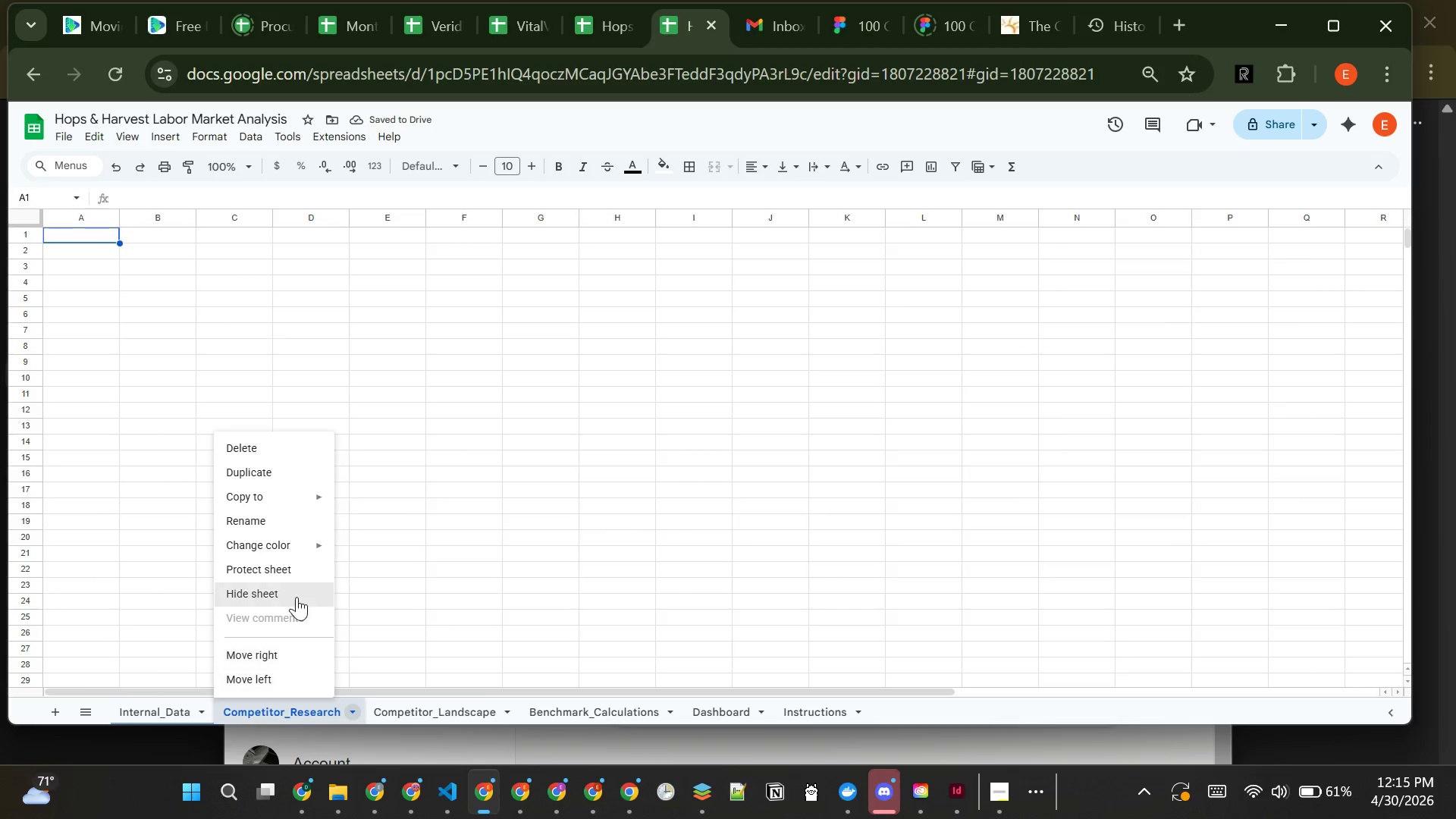 
mouse_move([313, 546])
 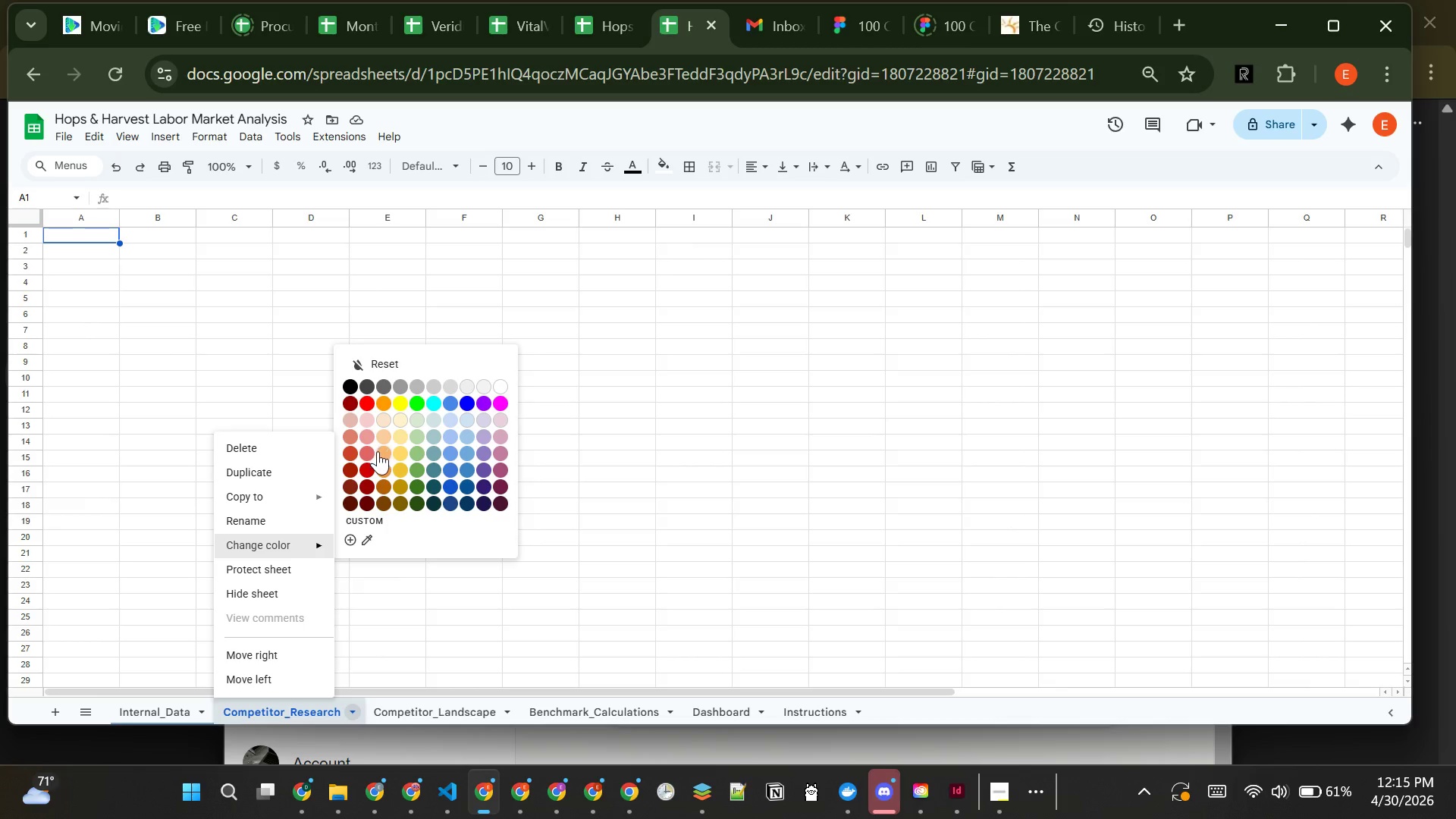 
left_click([382, 454])
 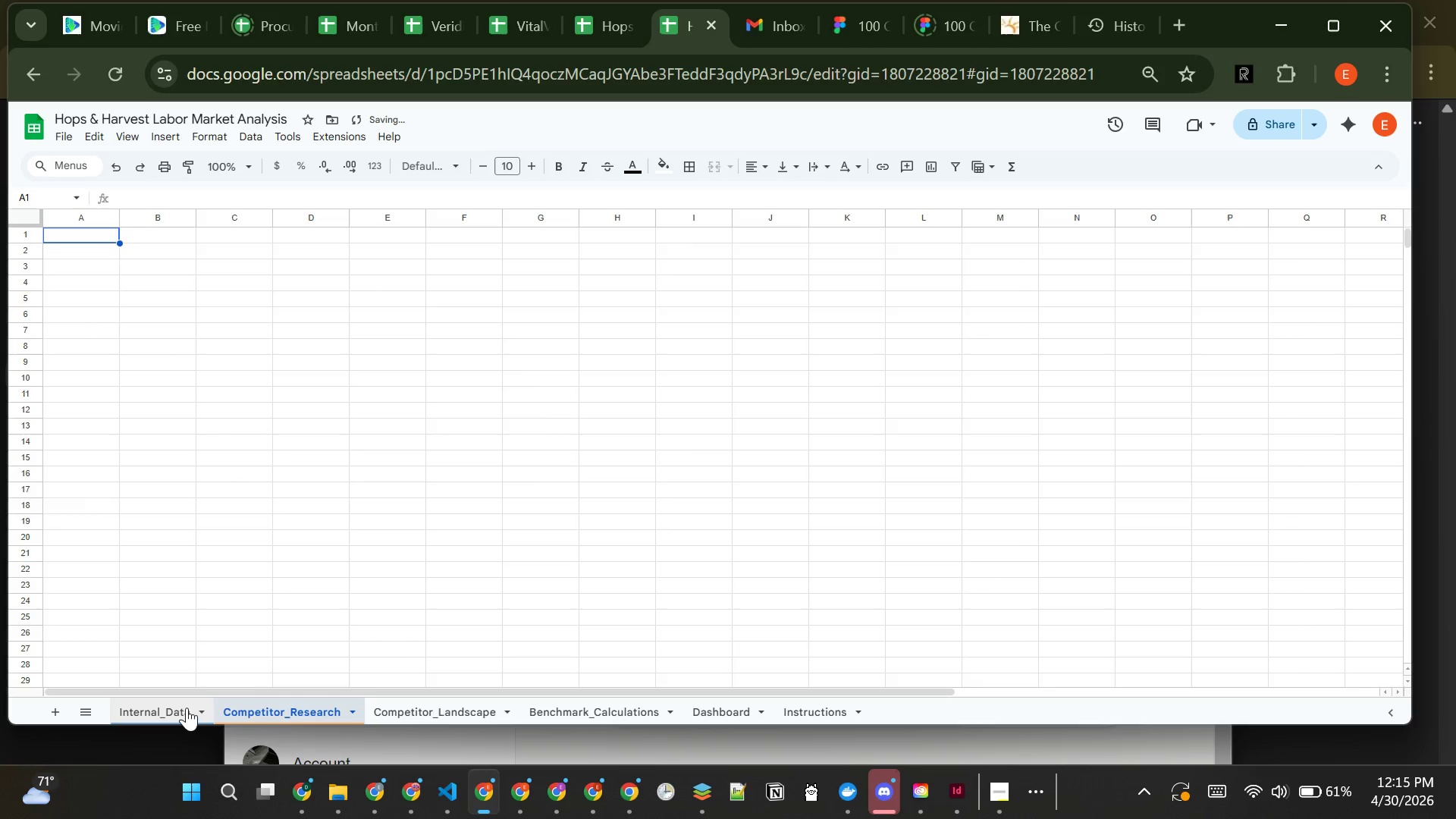 
right_click([182, 708])
 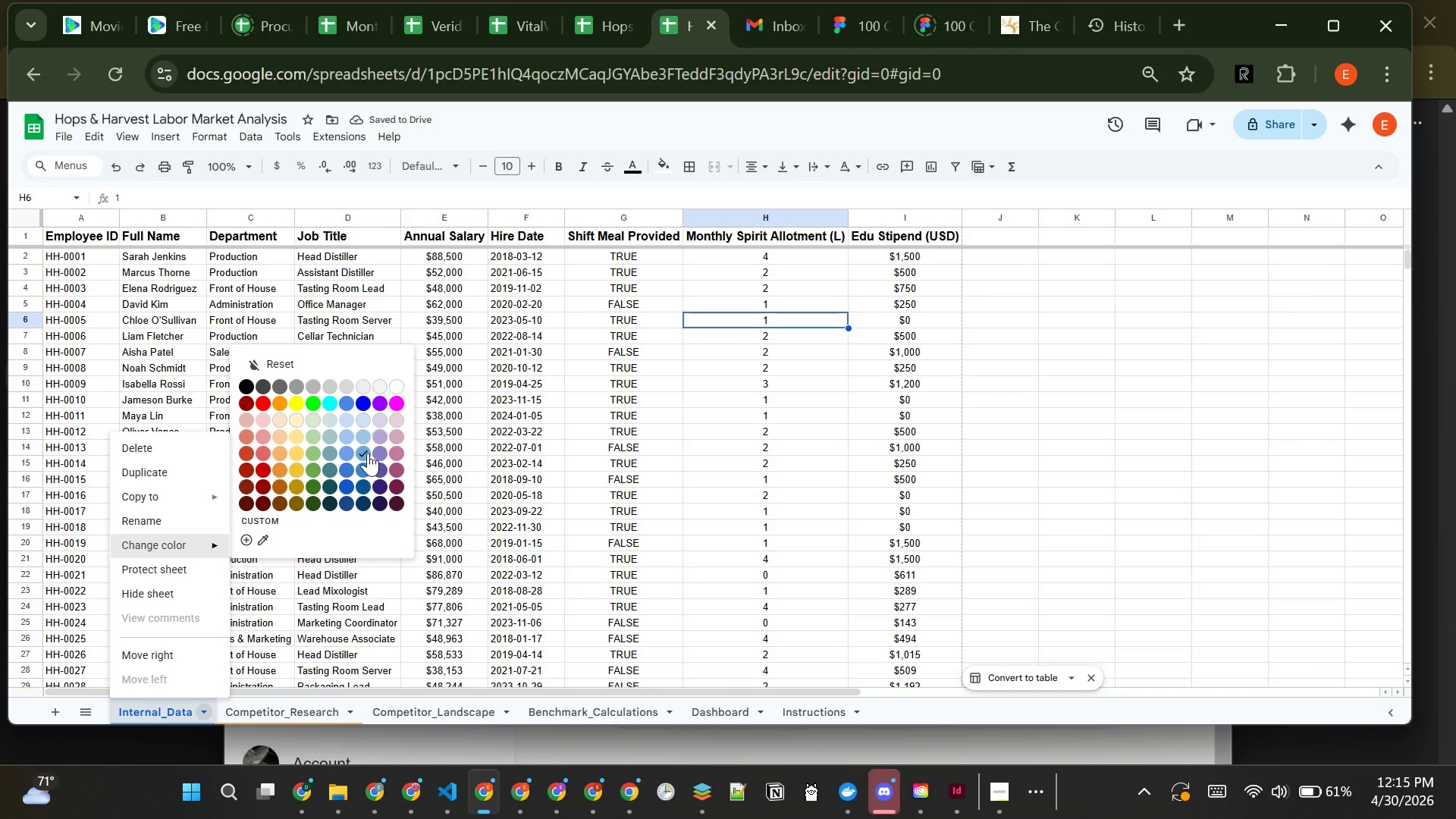 
left_click([344, 454])
 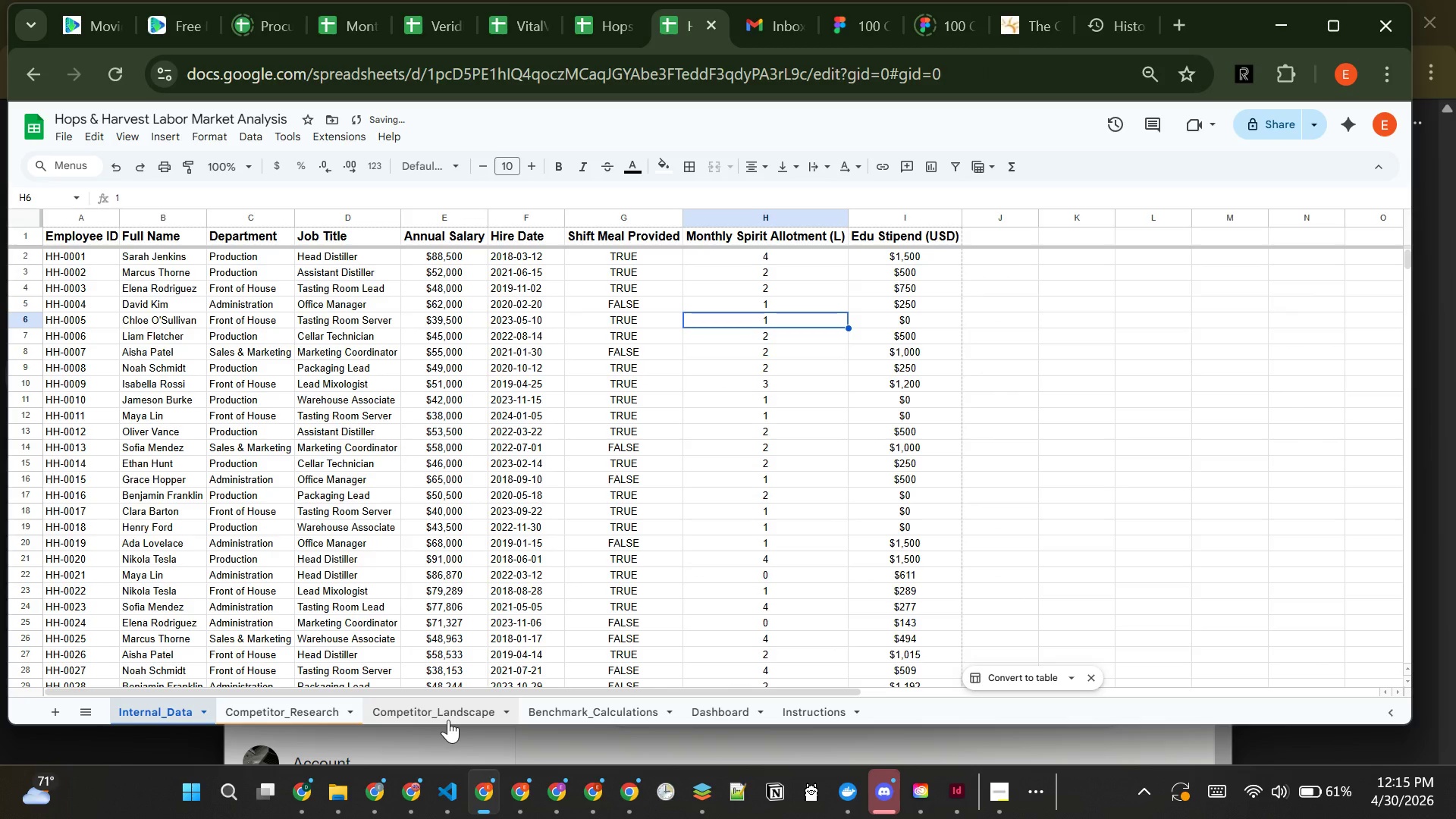 
right_click([448, 720])
 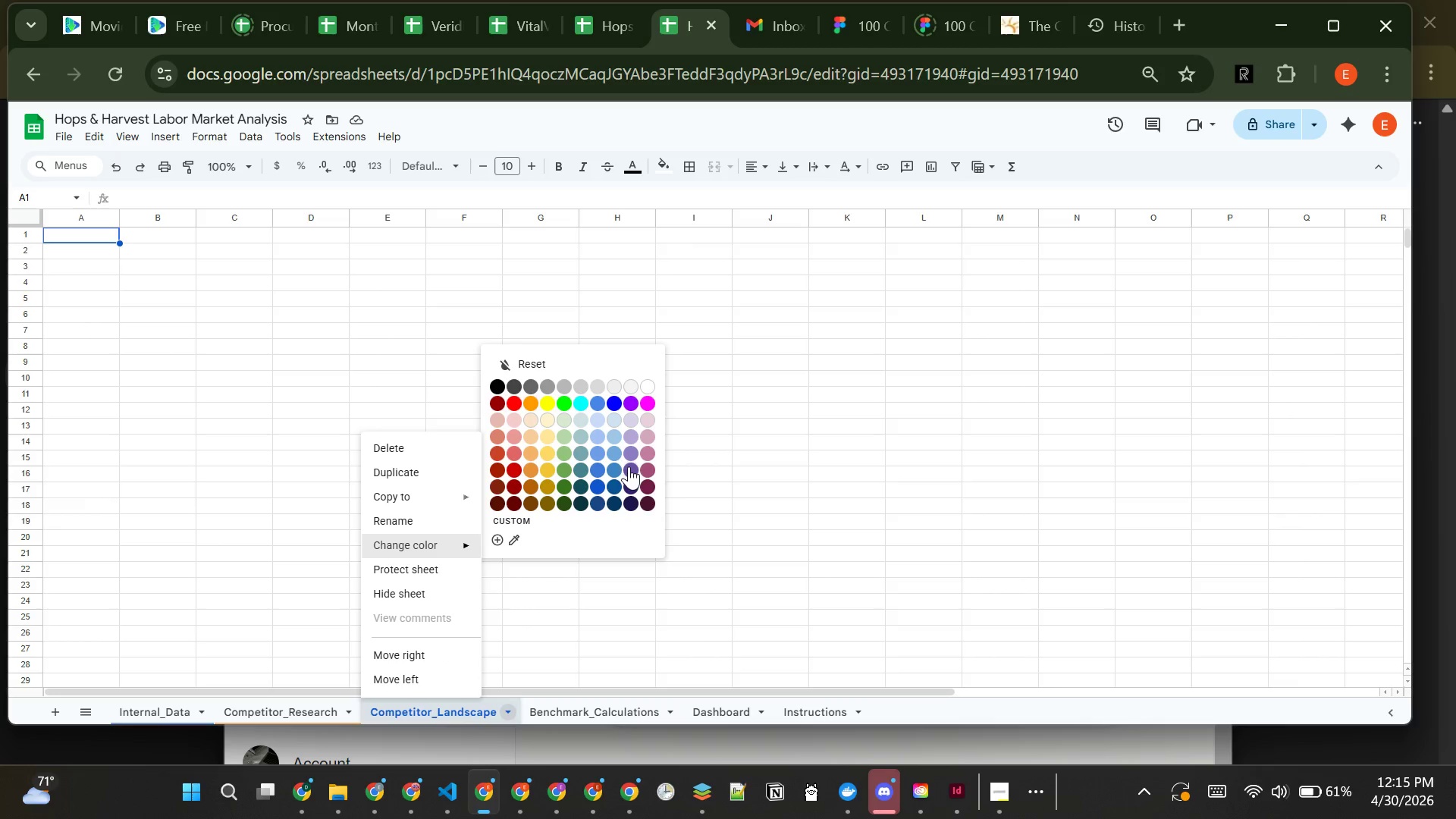 
wait(6.76)
 